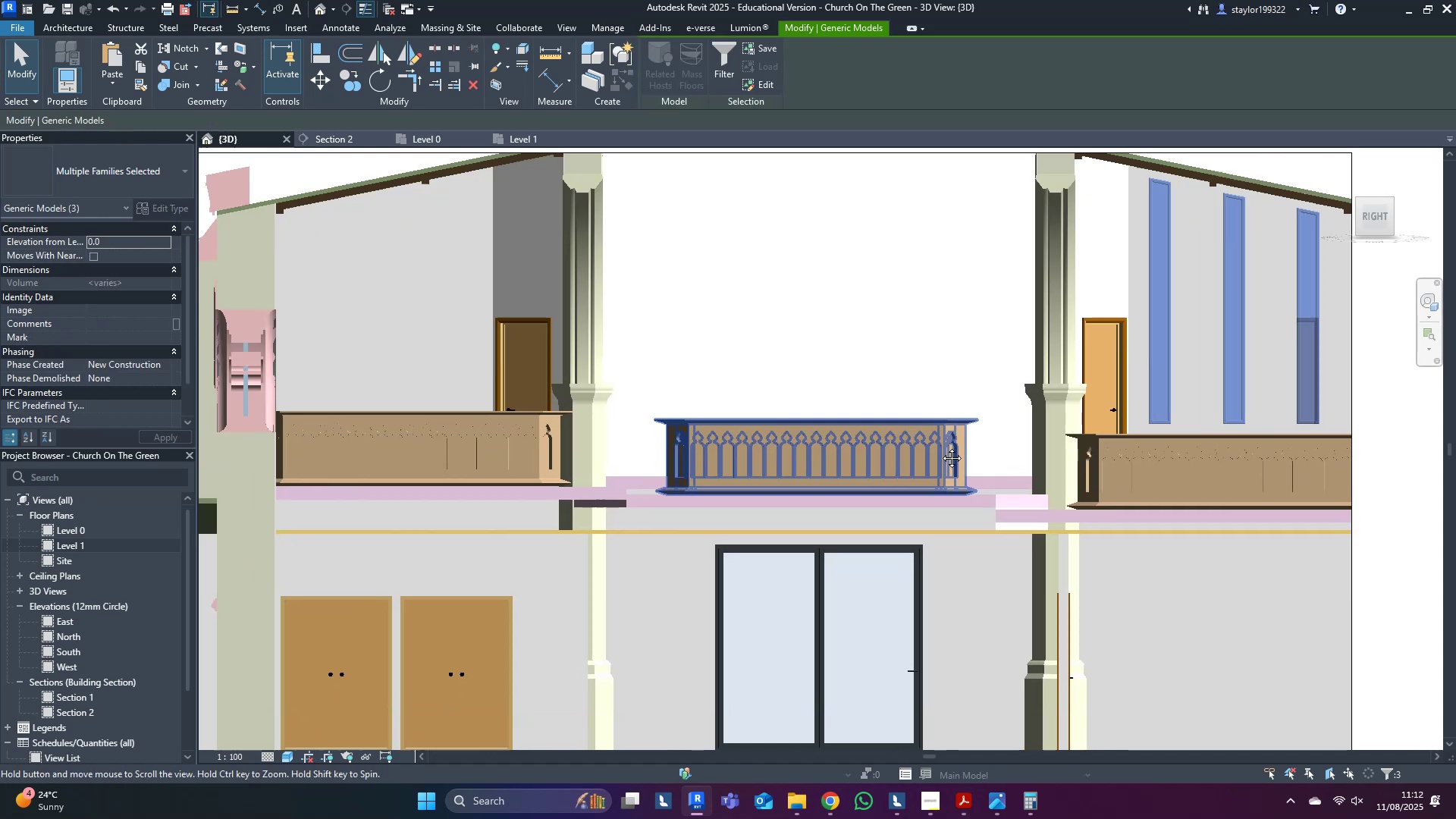 
scroll: coordinate [948, 434], scroll_direction: up, amount: 1.0
 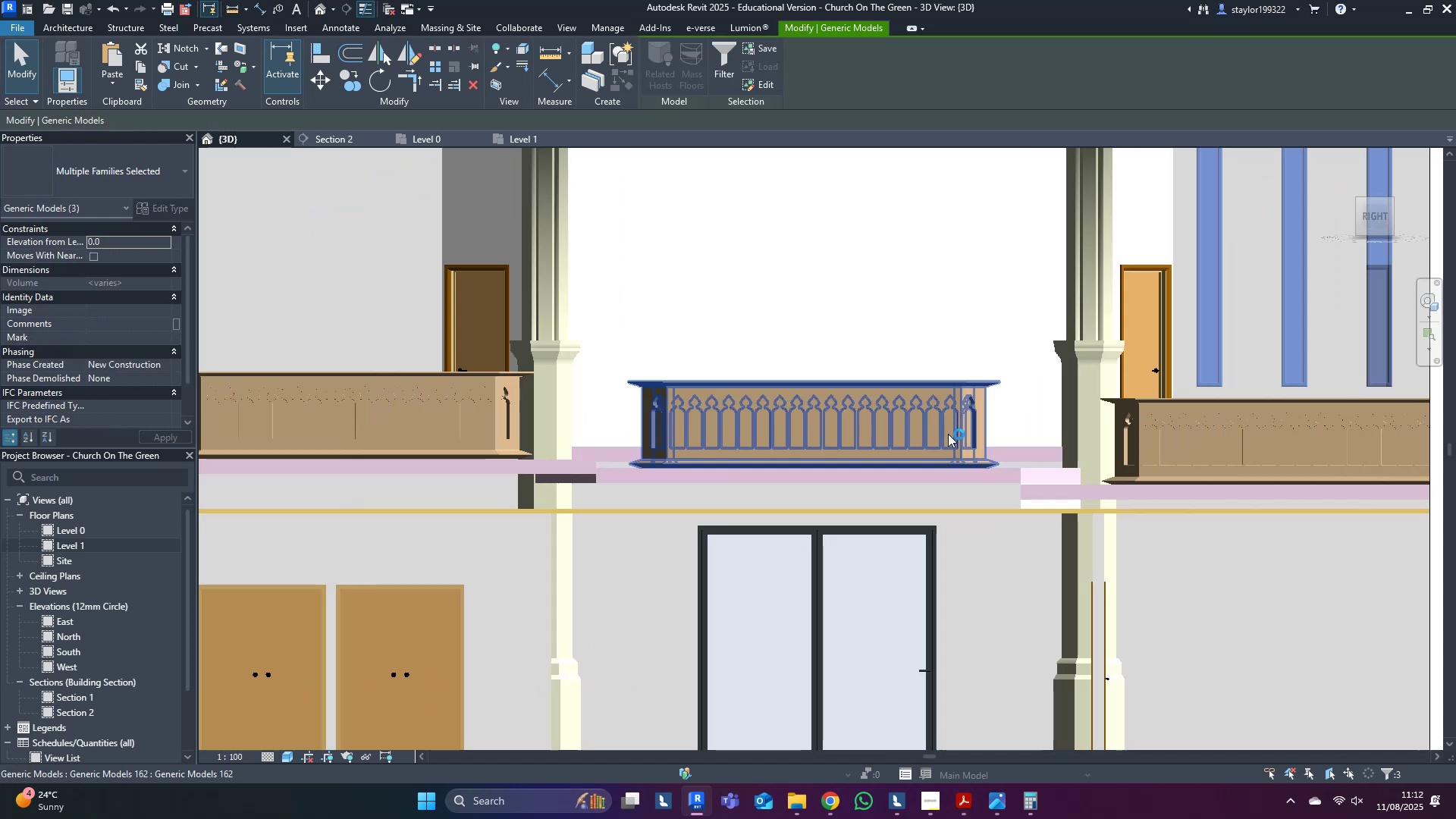 
type(dm)
 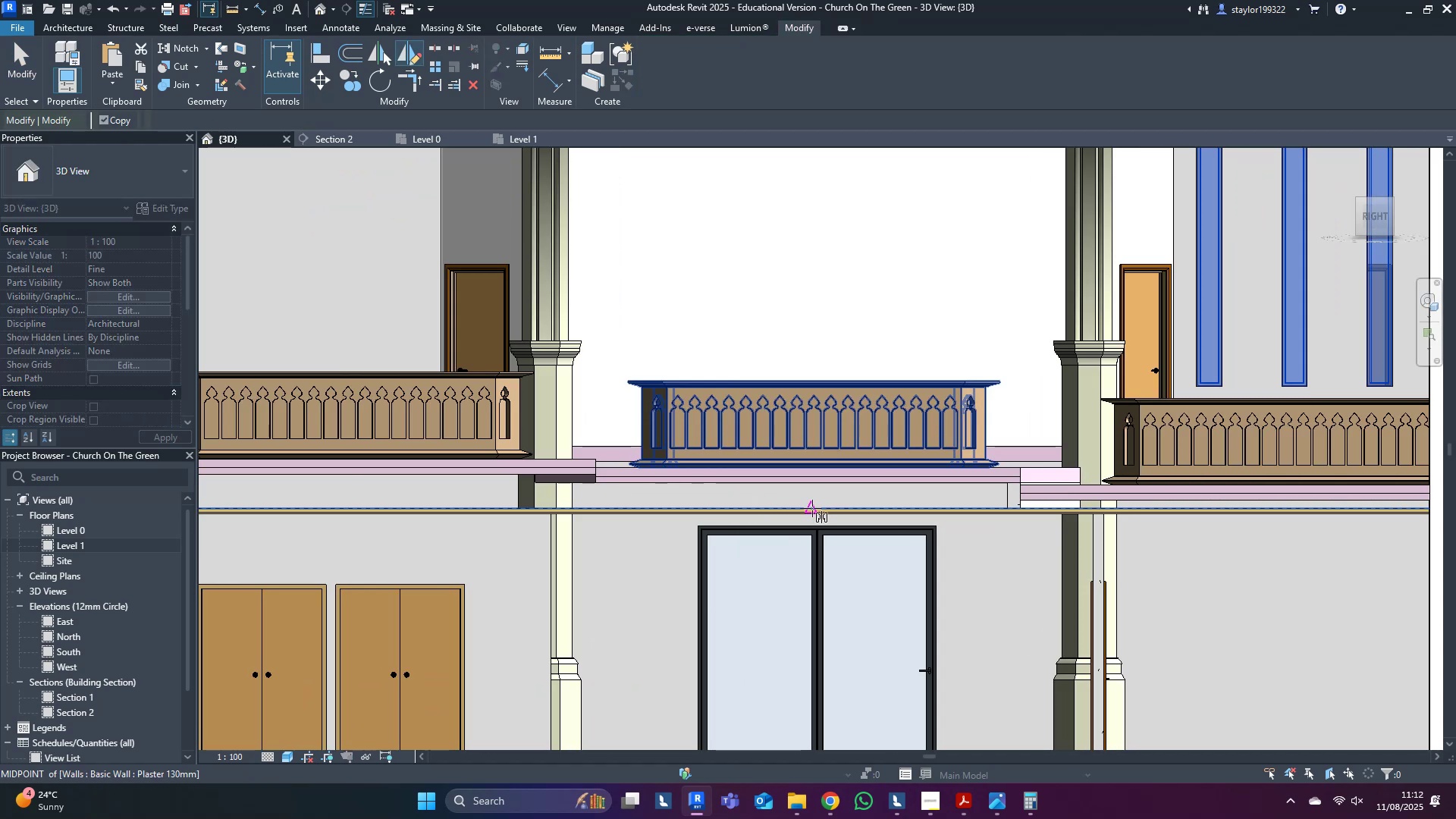 
left_click([812, 508])
 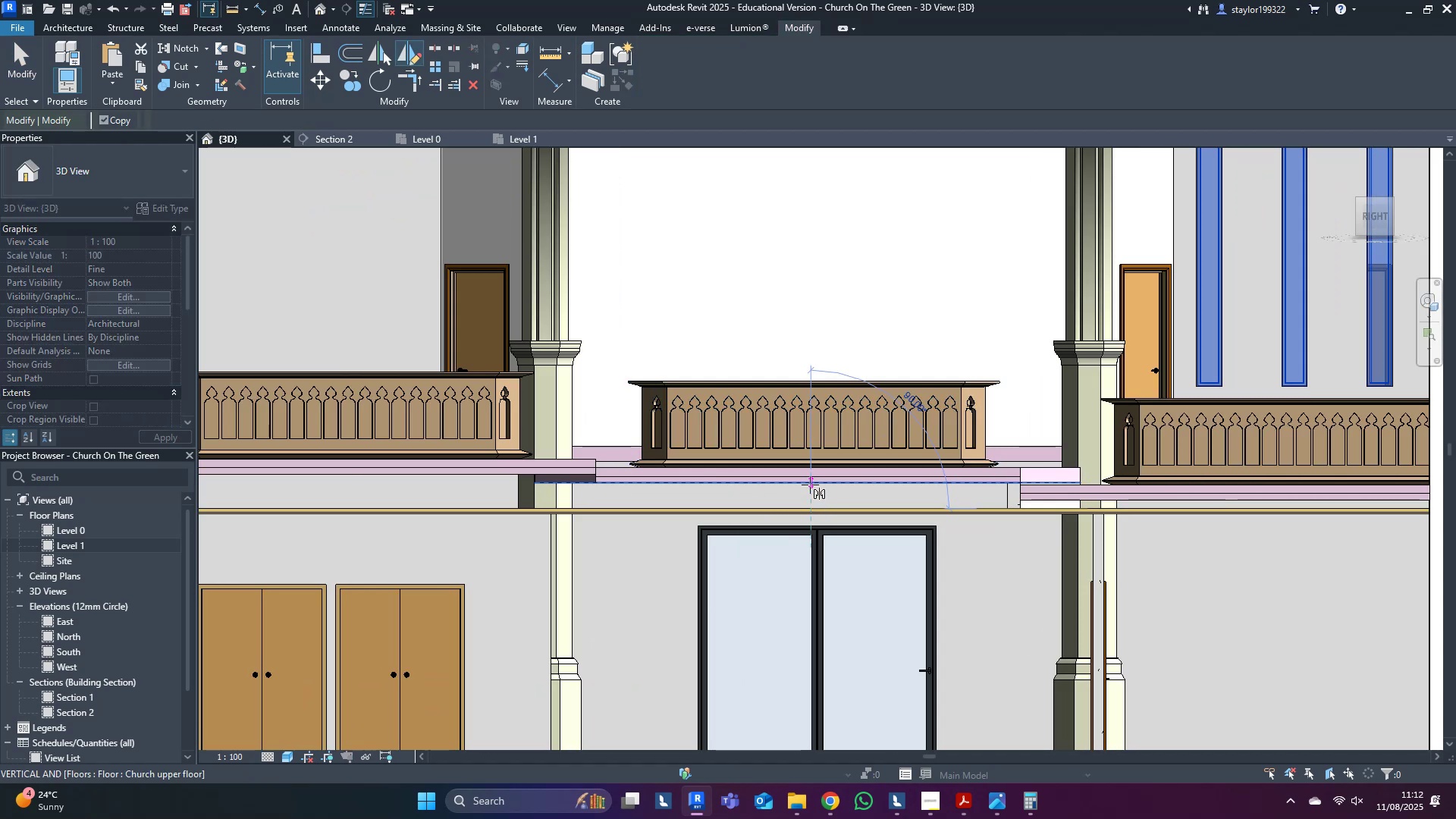 
left_click([810, 485])
 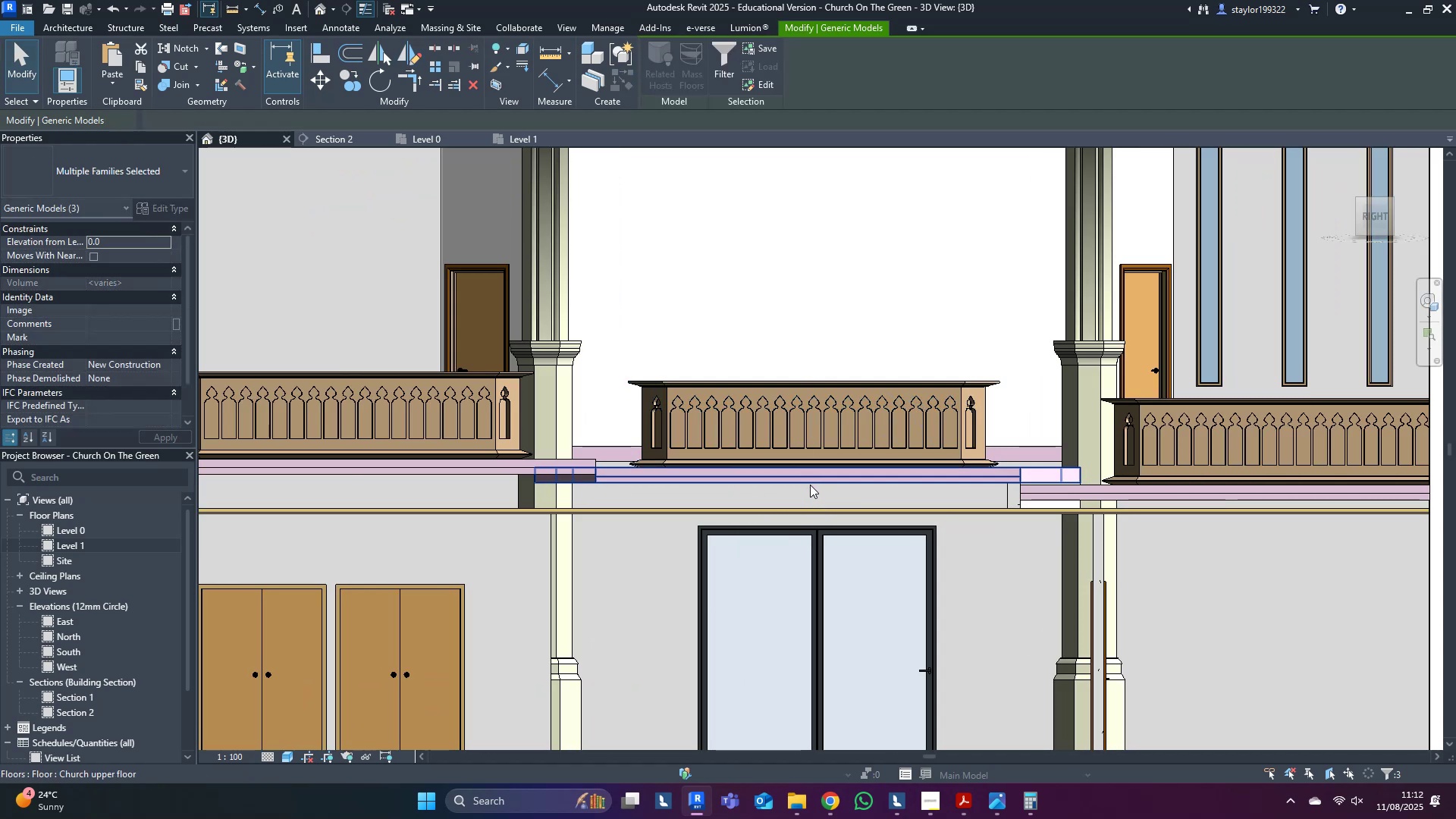 
scroll: coordinate [810, 485], scroll_direction: down, amount: 3.0
 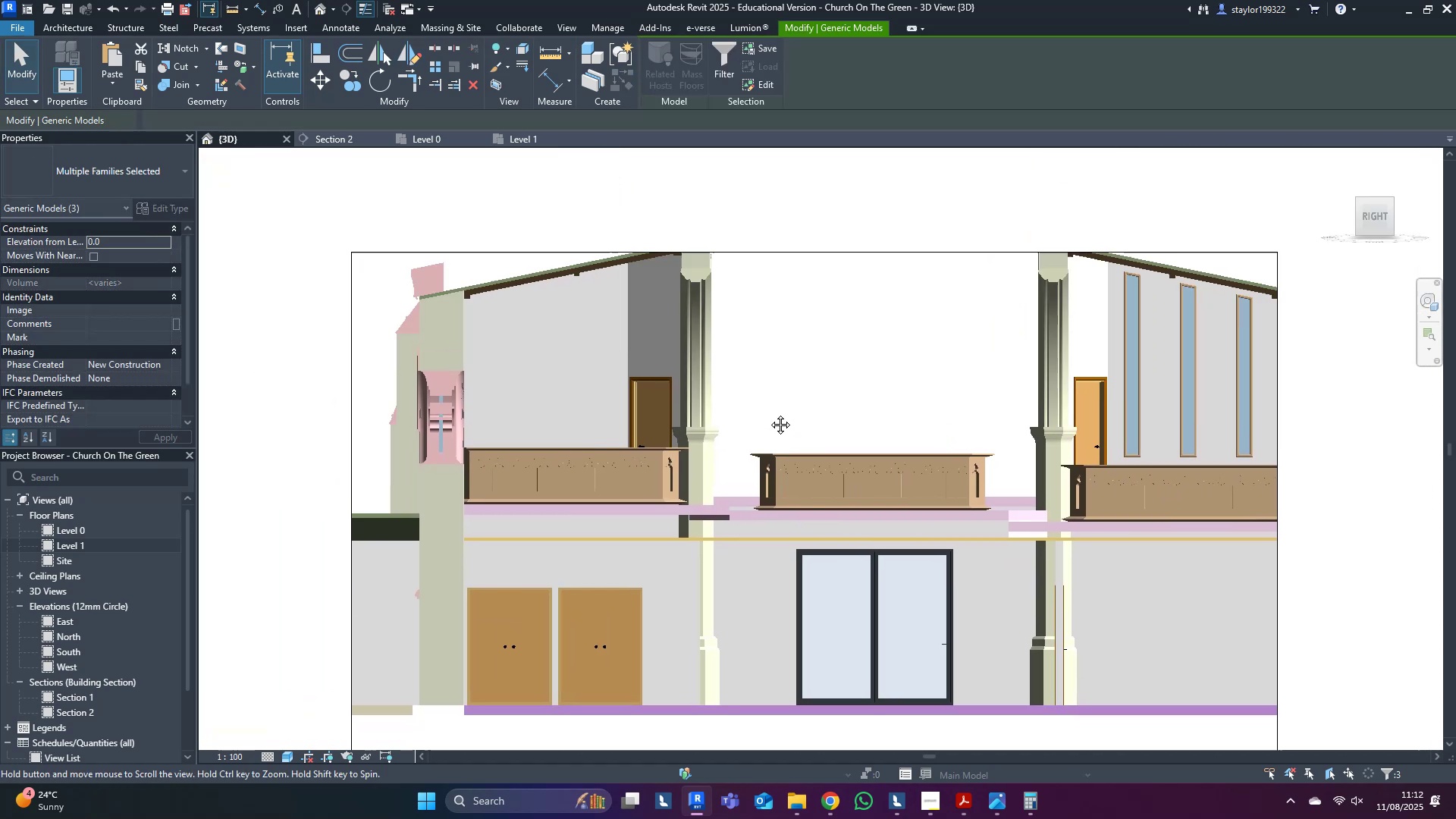 
type(wf)
 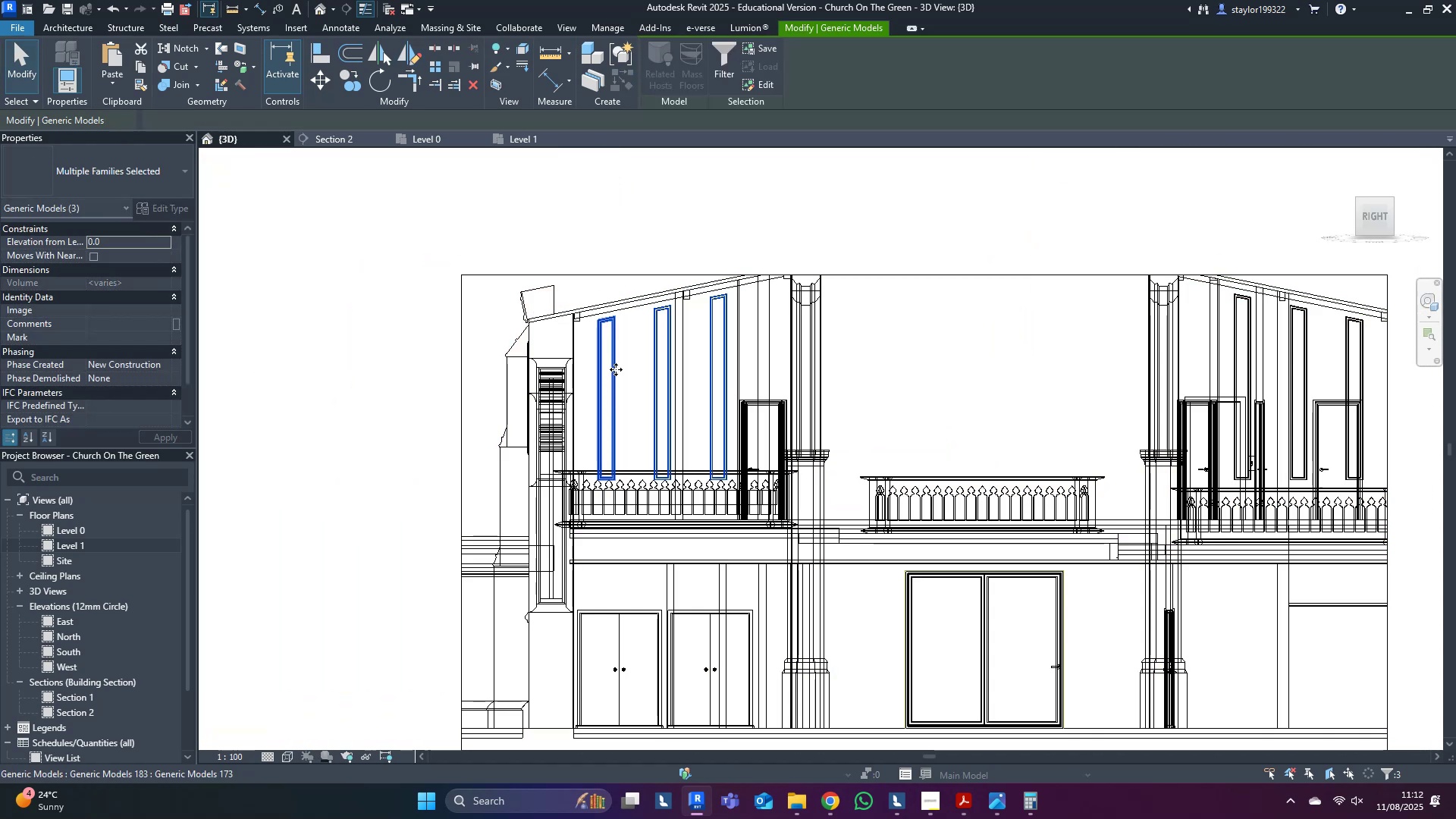 
scroll: coordinate [616, 367], scroll_direction: up, amount: 3.0
 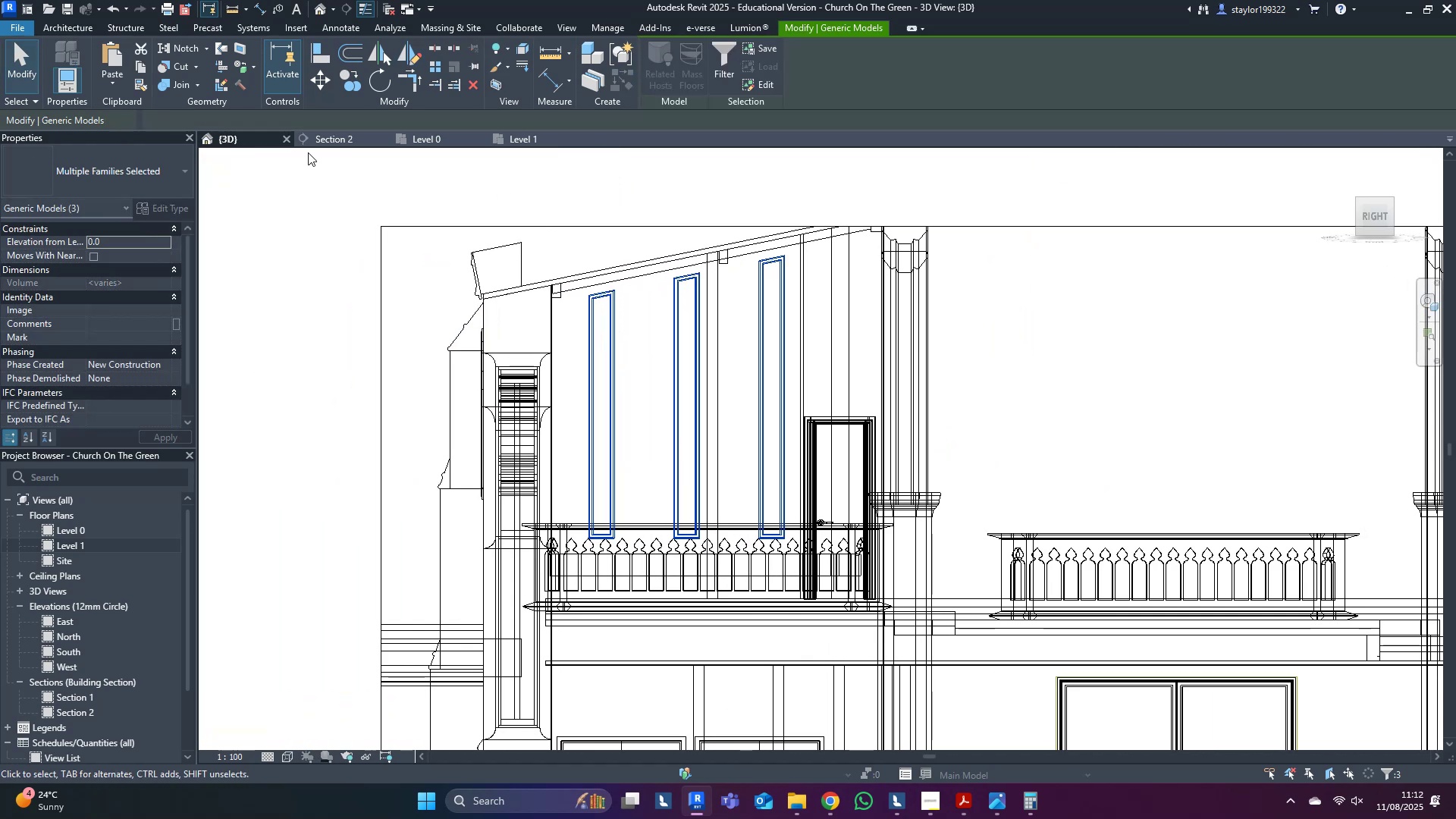 
left_click([334, 137])
 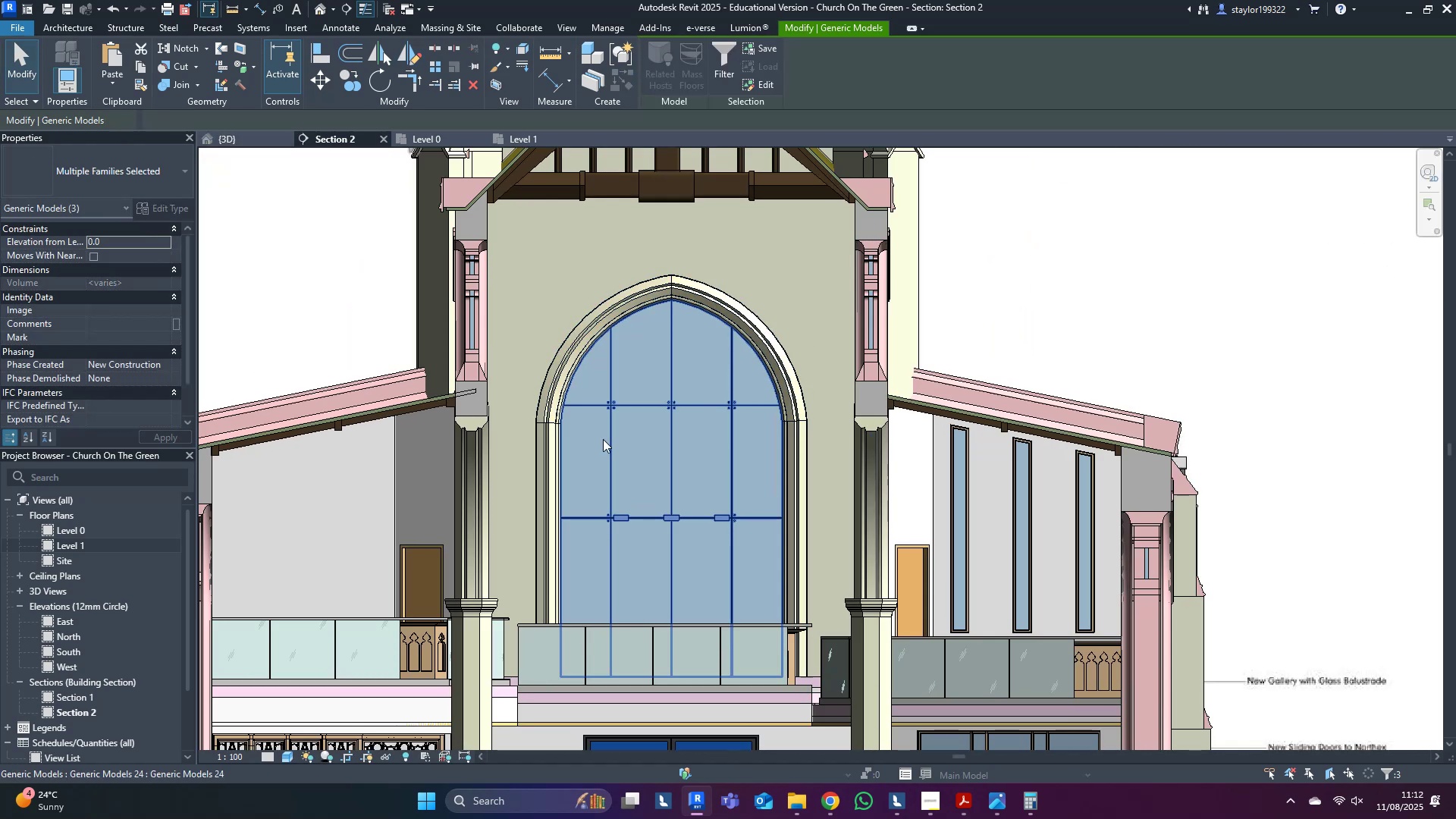 
scroll: coordinate [549, 415], scroll_direction: up, amount: 3.0
 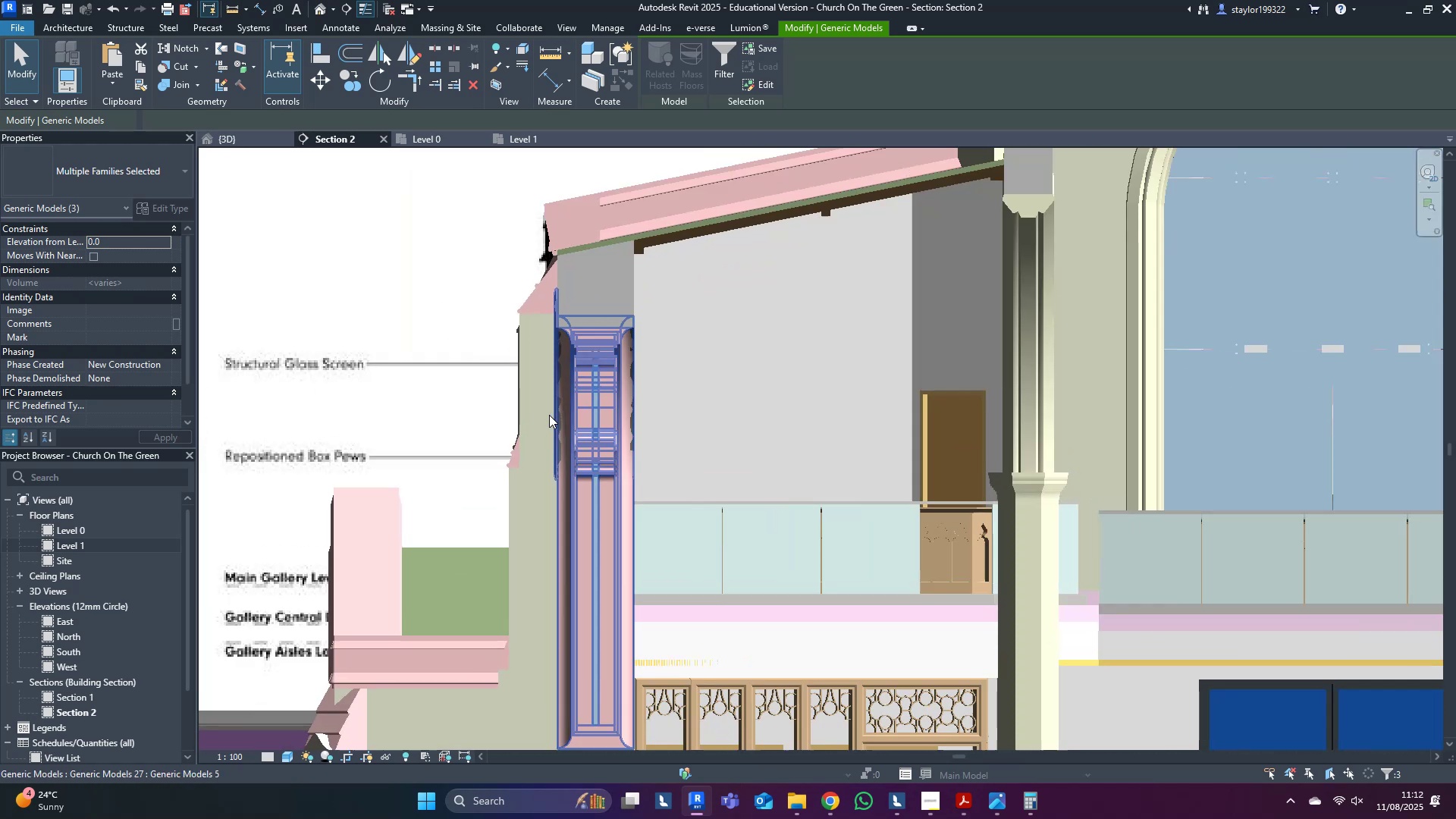 
type(wf)
 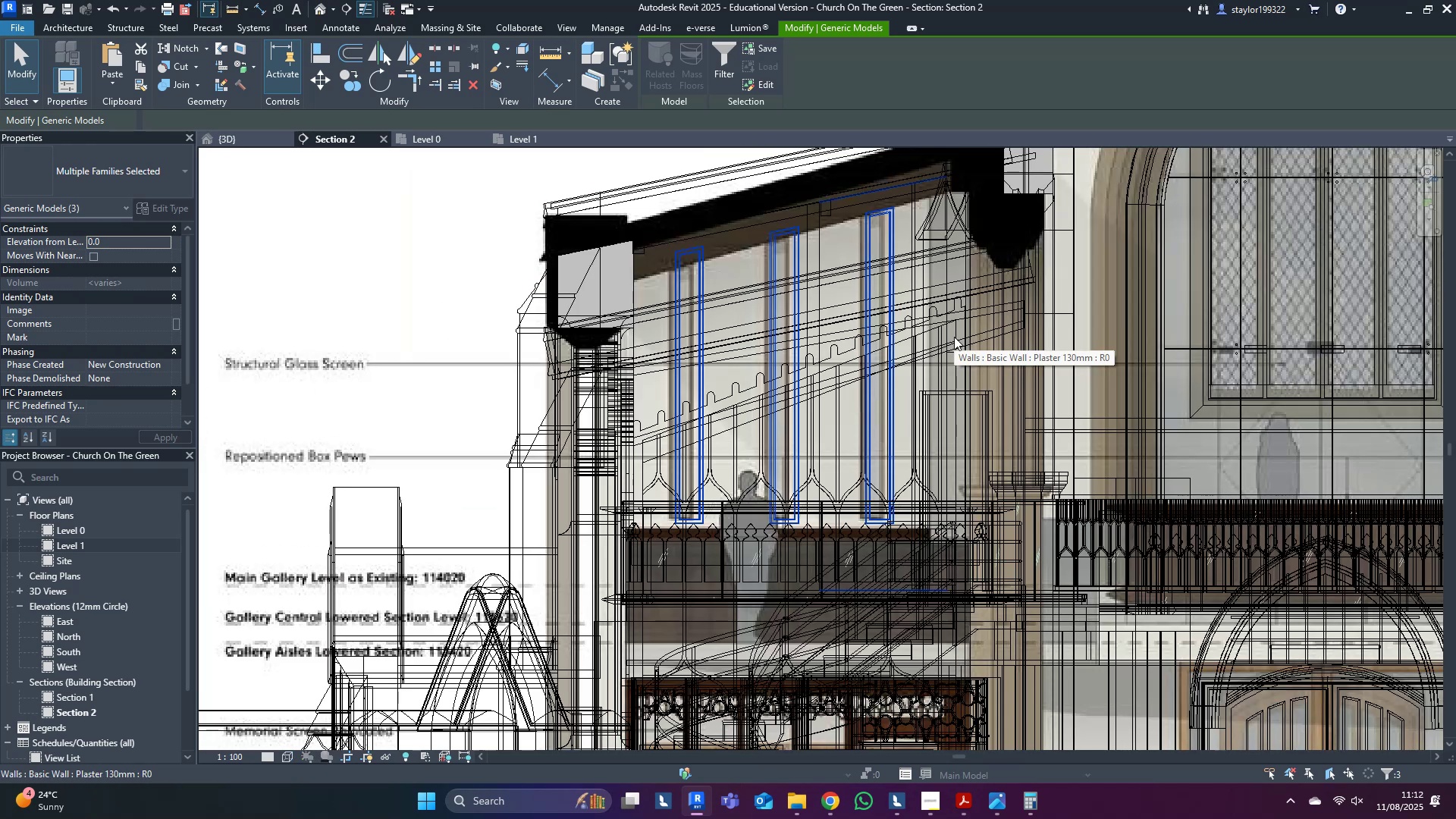 
key(Escape)
type(sd)
 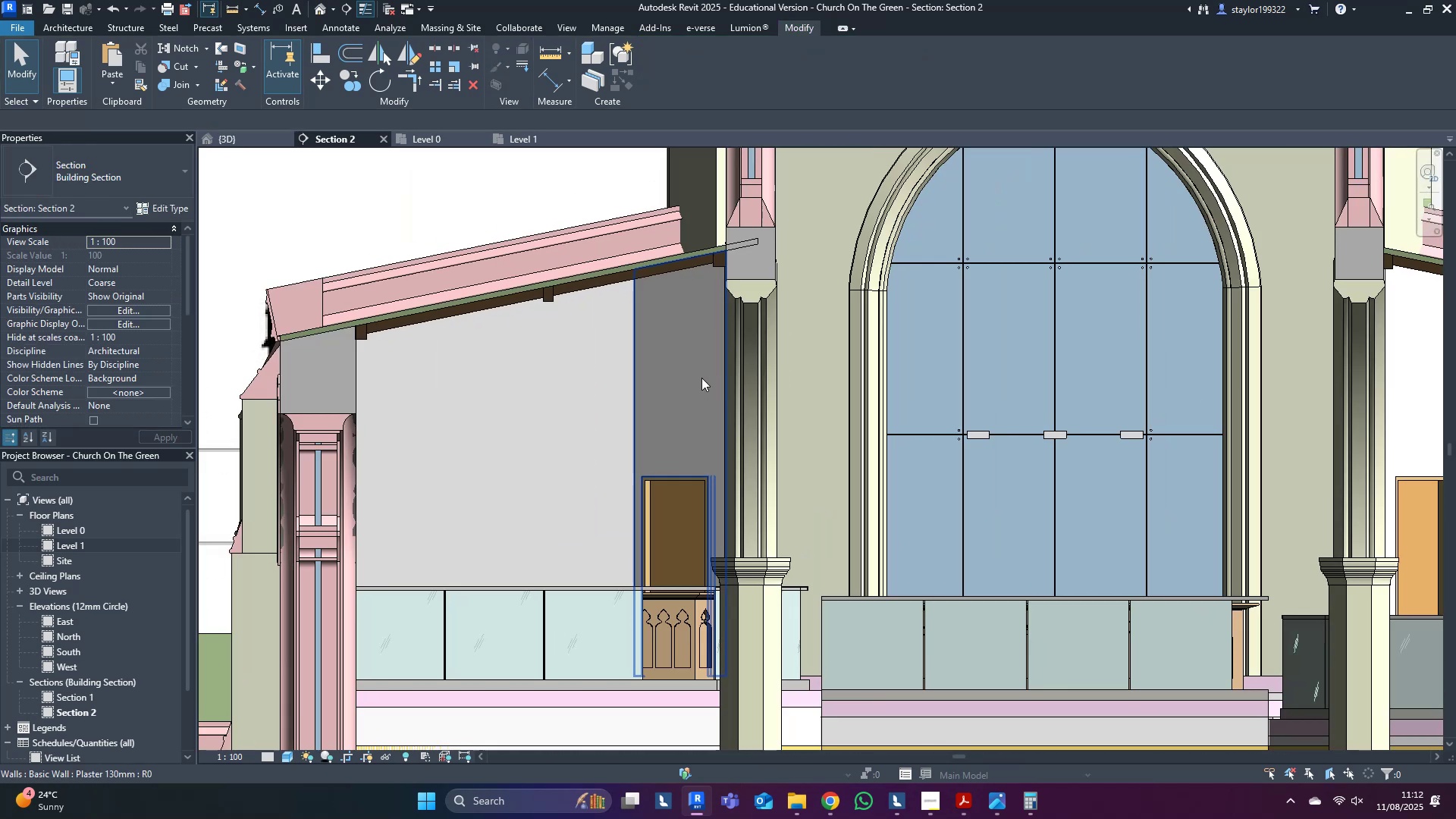 
left_click([537, 357])
 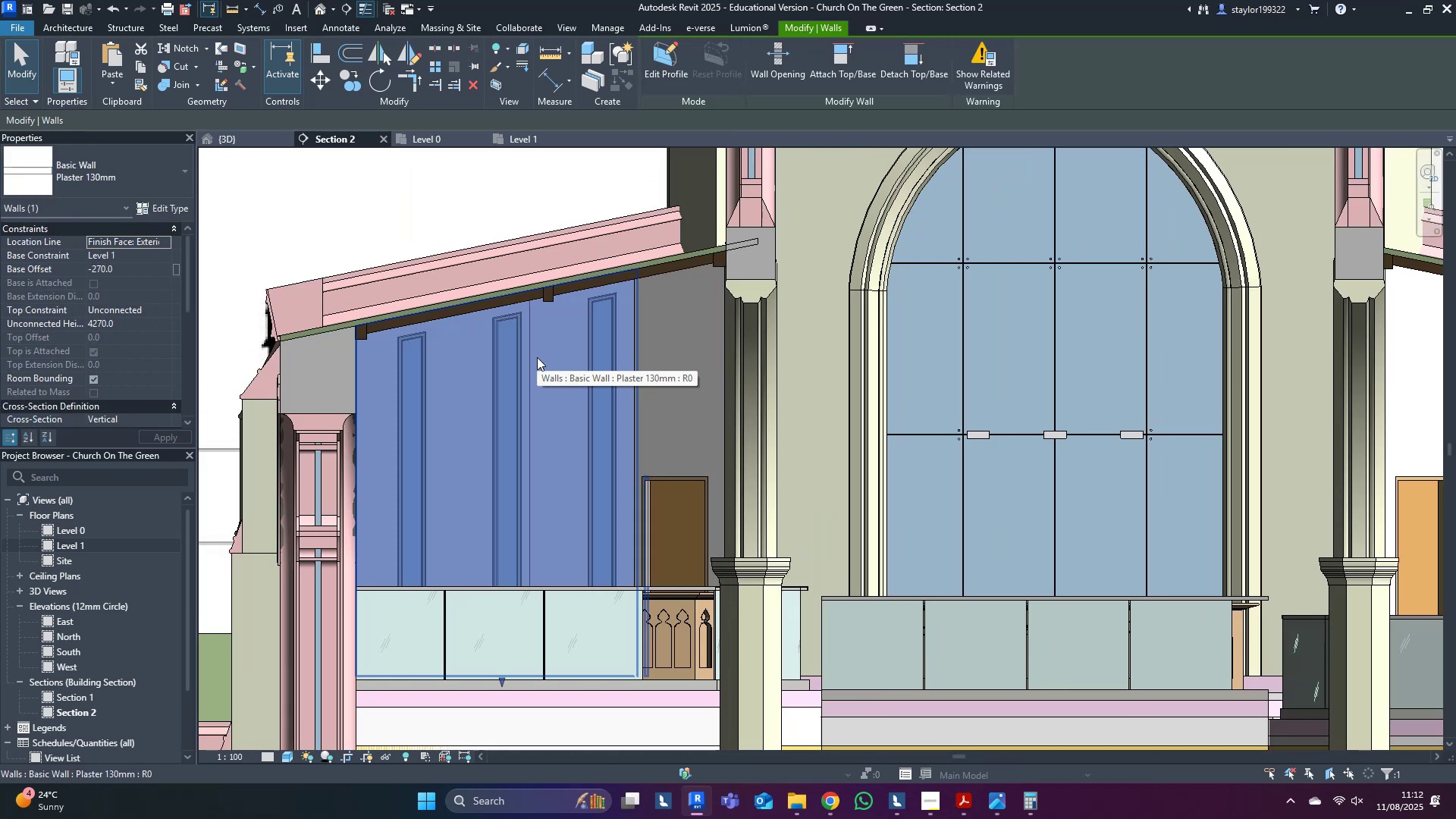 
scroll: coordinate [537, 357], scroll_direction: down, amount: 4.0
 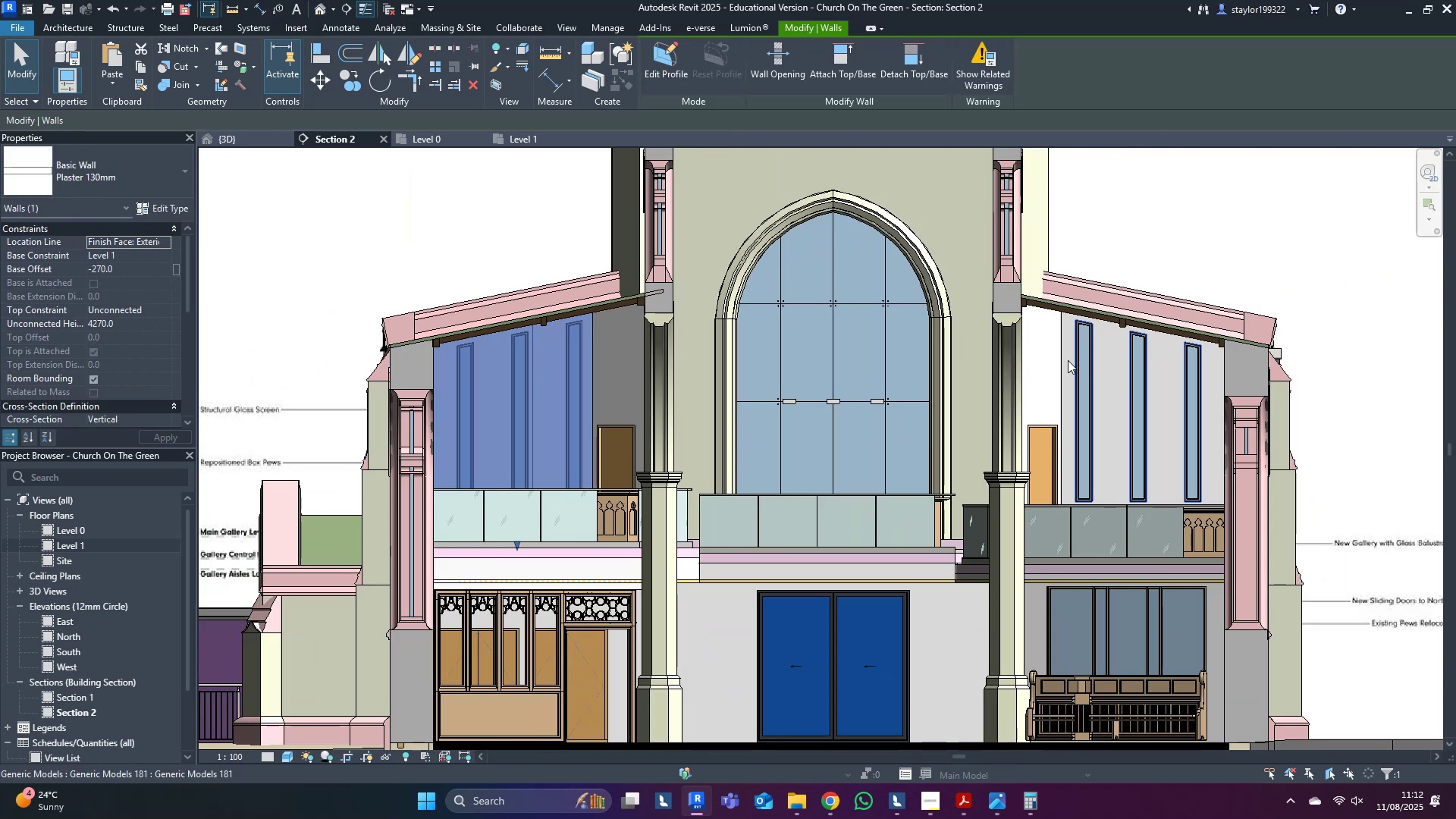 
scroll: coordinate [500, 374], scroll_direction: up, amount: 4.0
 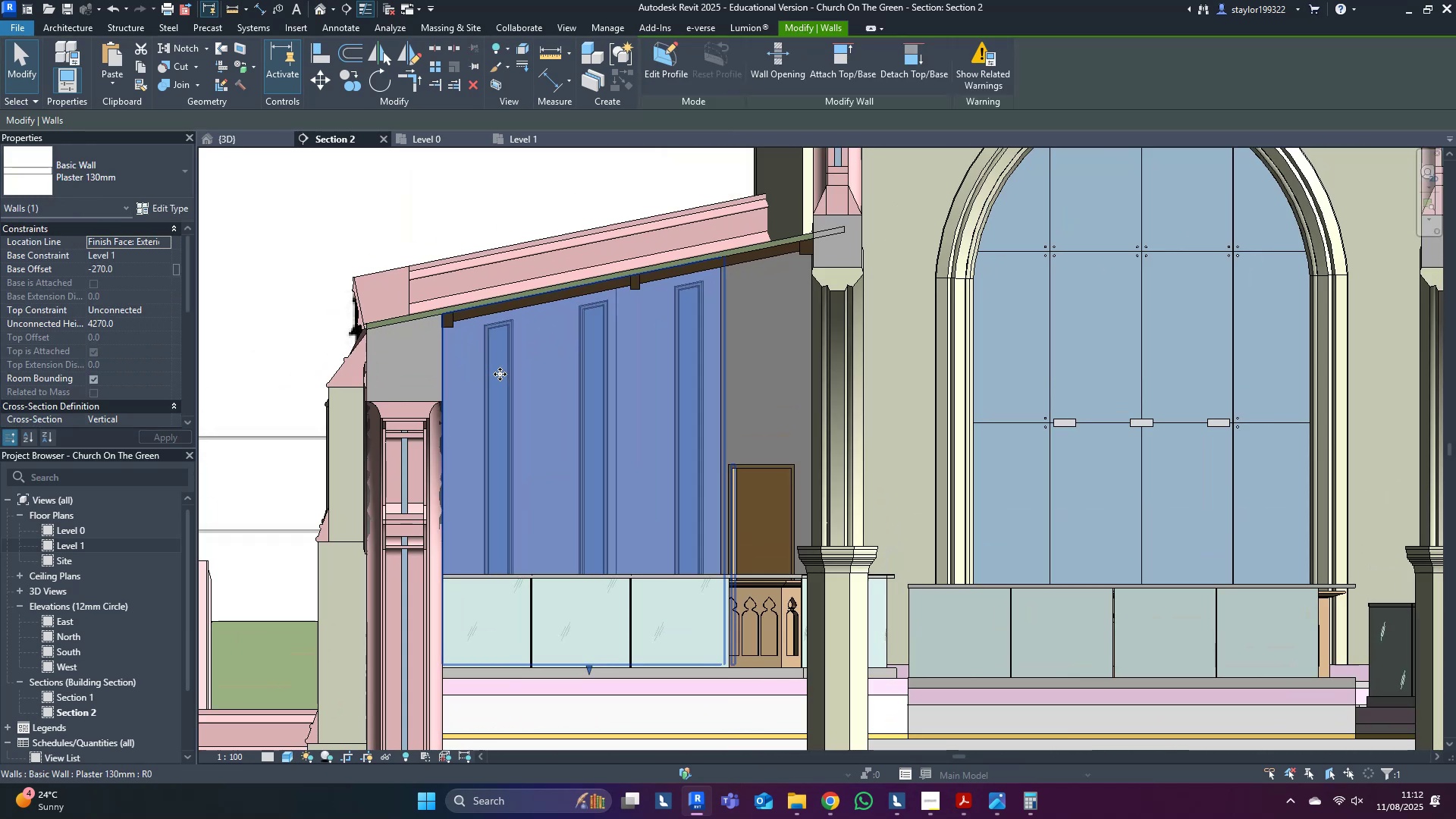 
scroll: coordinate [534, 372], scroll_direction: down, amount: 5.0
 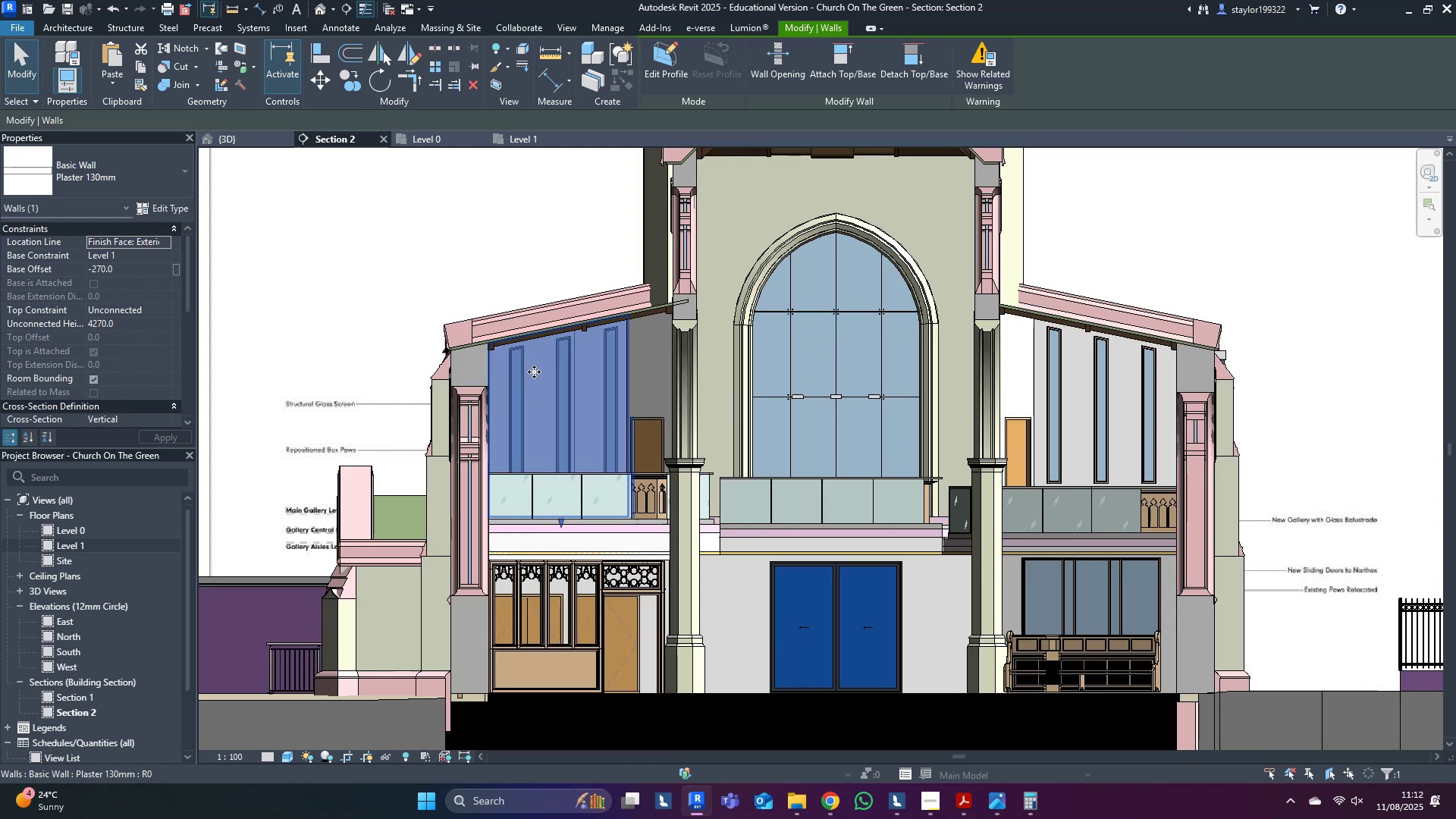 
key(Escape)
type(wf)
 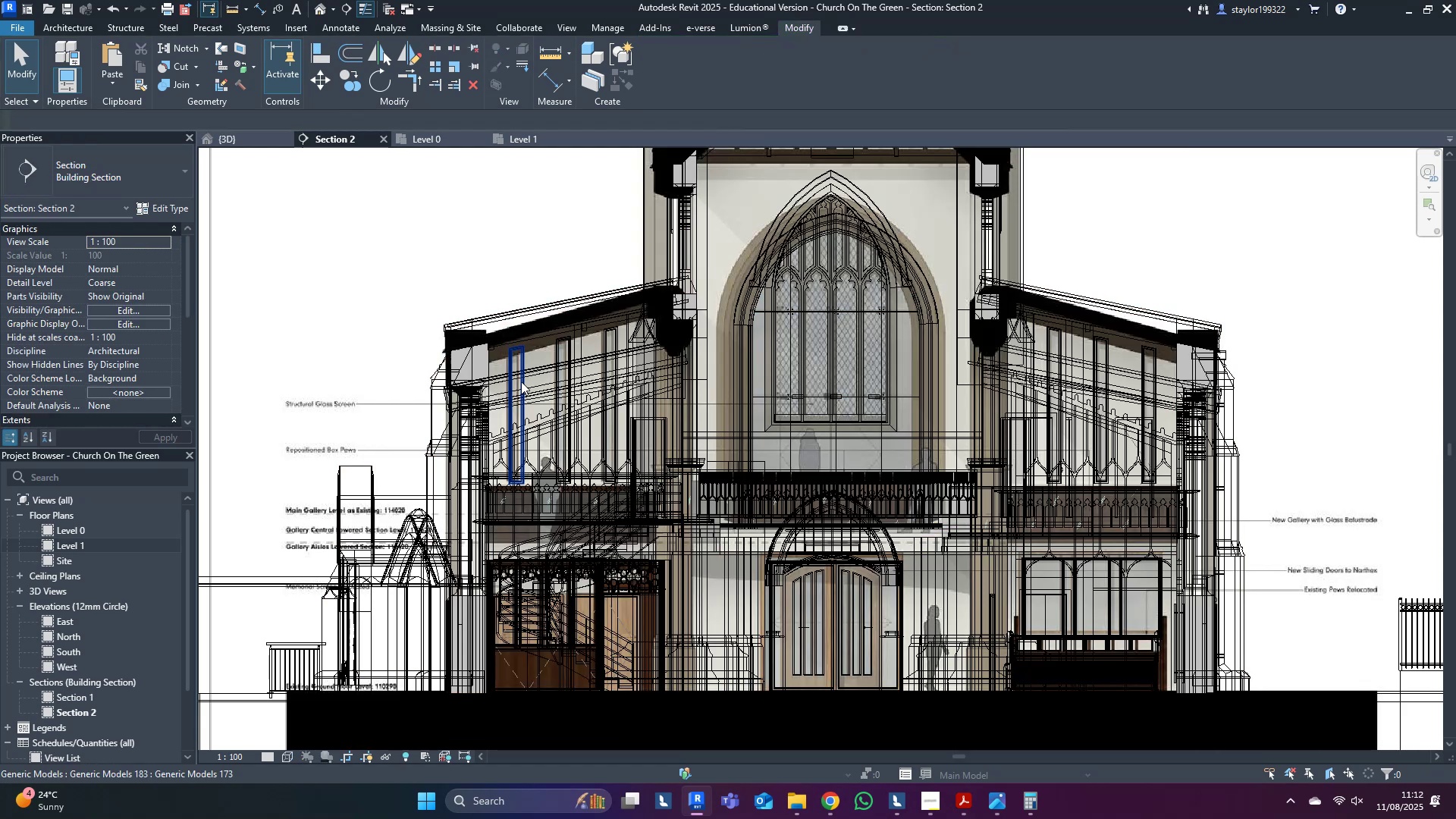 
left_click([522, 378])
 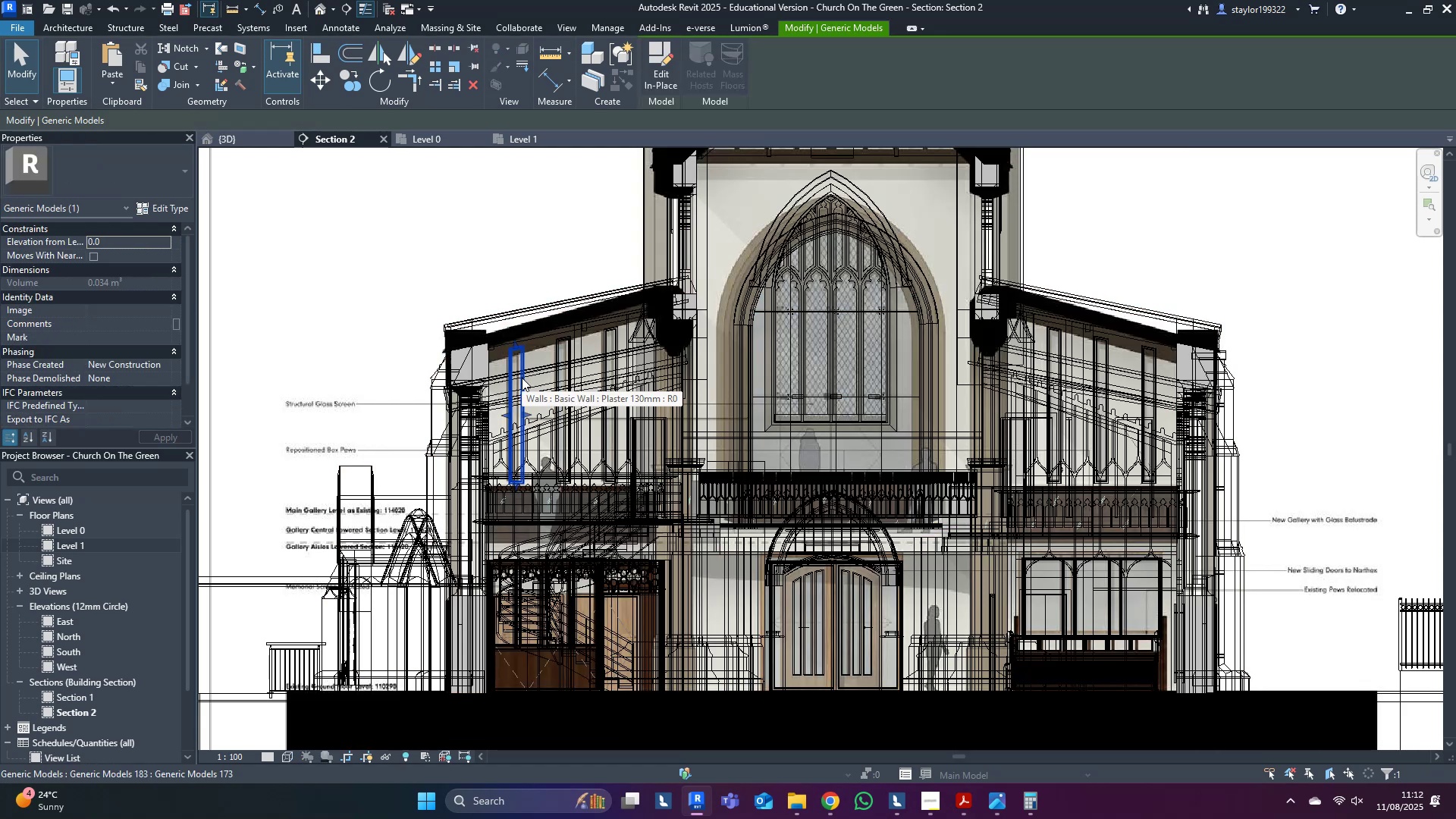 
hold_key(key=ControlLeft, duration=1.5)
left_click([566, 359])
 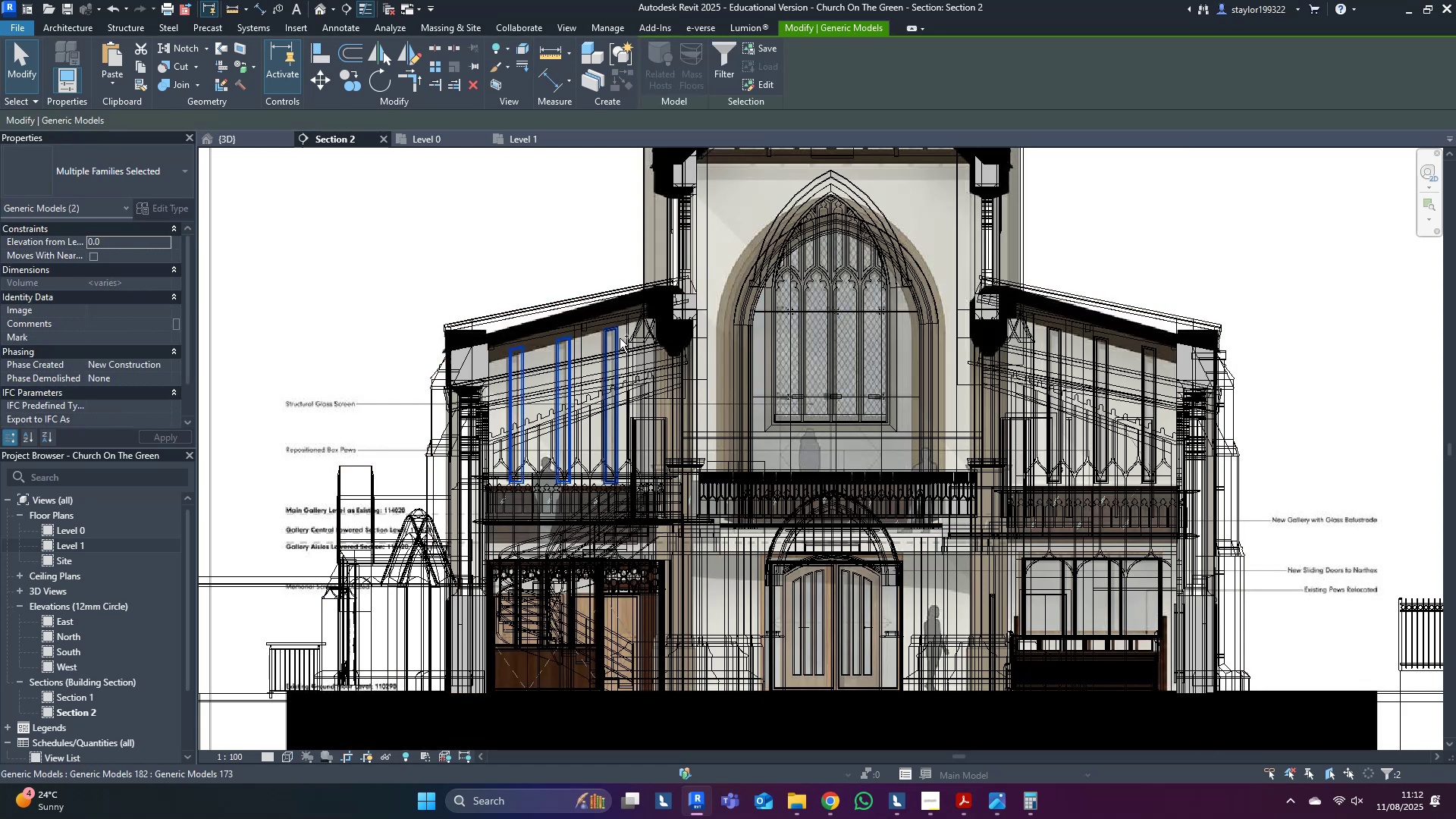 
left_click([620, 338])
 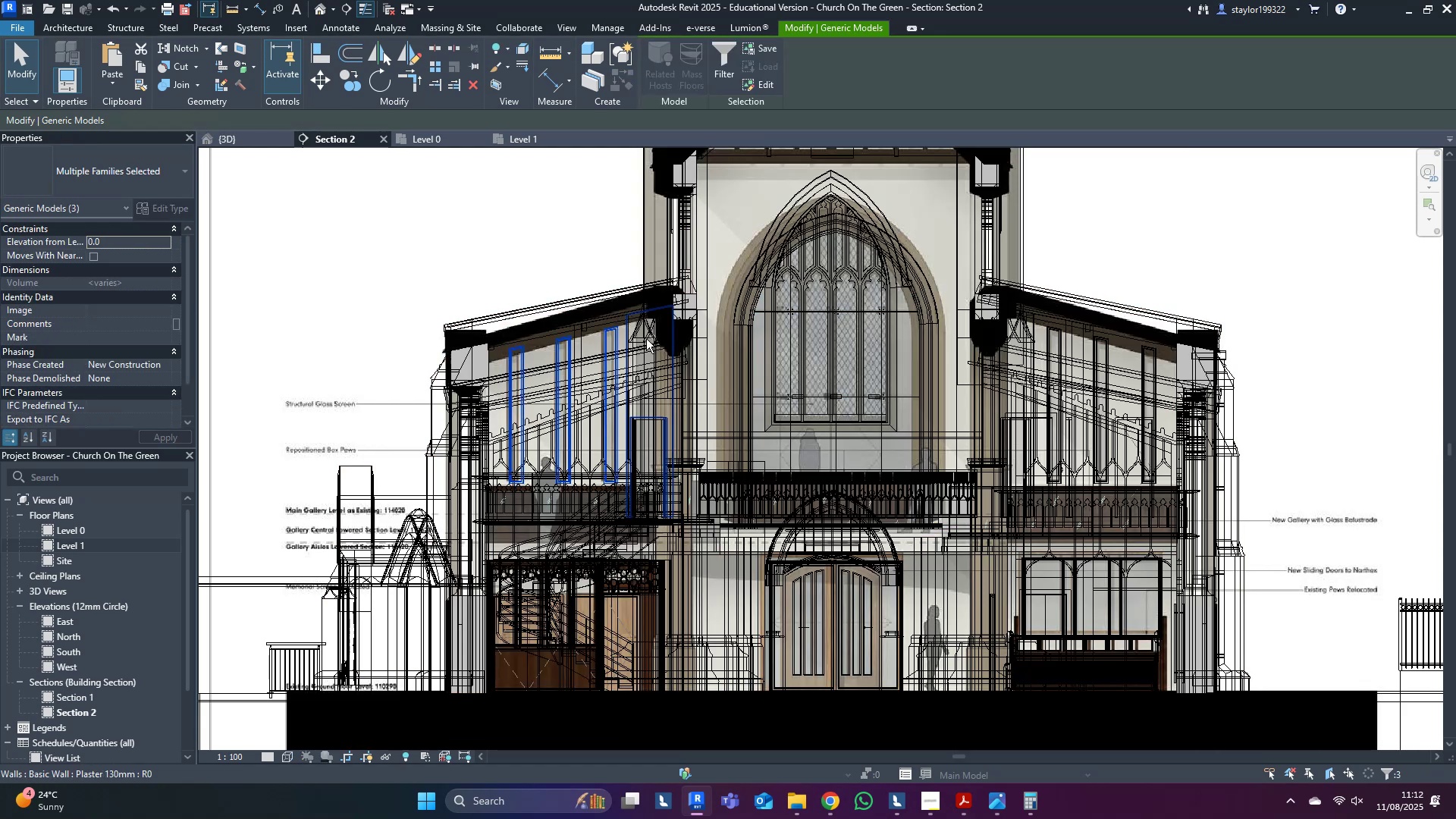 
hold_key(key=ControlLeft, duration=1.51)
left_click([1055, 341])
 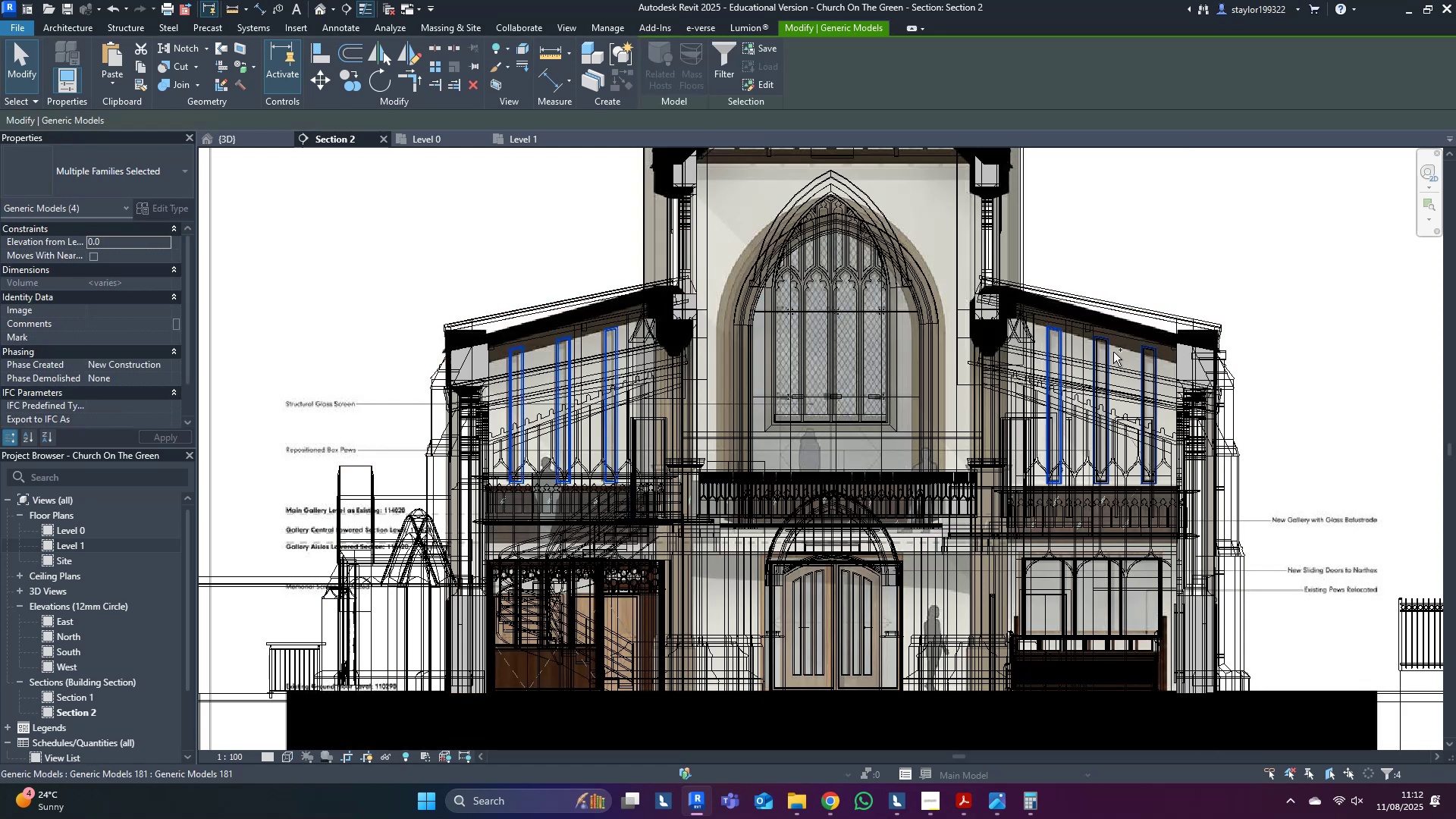 
hold_key(key=ControlLeft, duration=1.51)
left_click([1101, 351])
 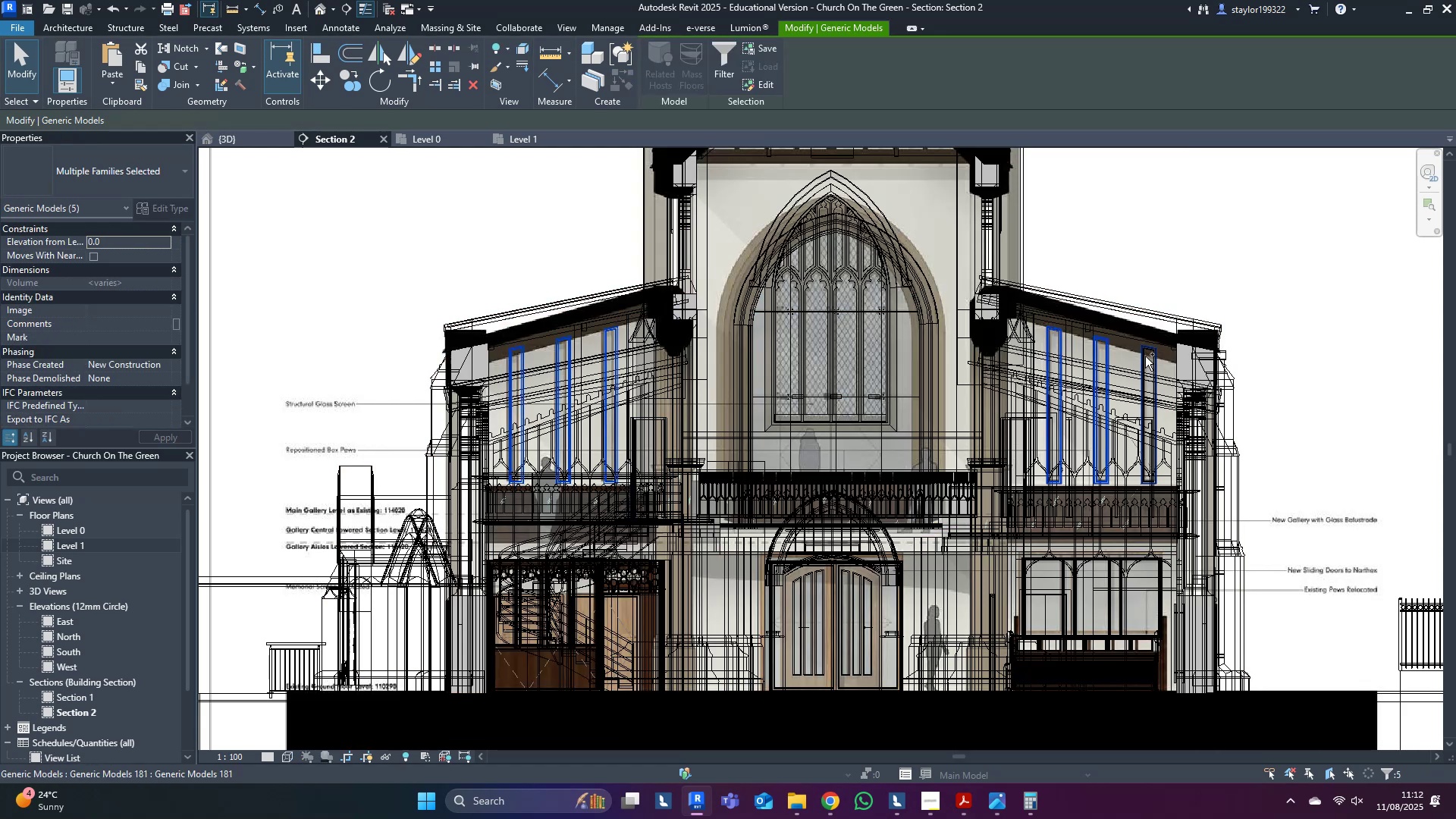 
hold_key(key=ControlLeft, duration=0.67)
left_click([1147, 356])
 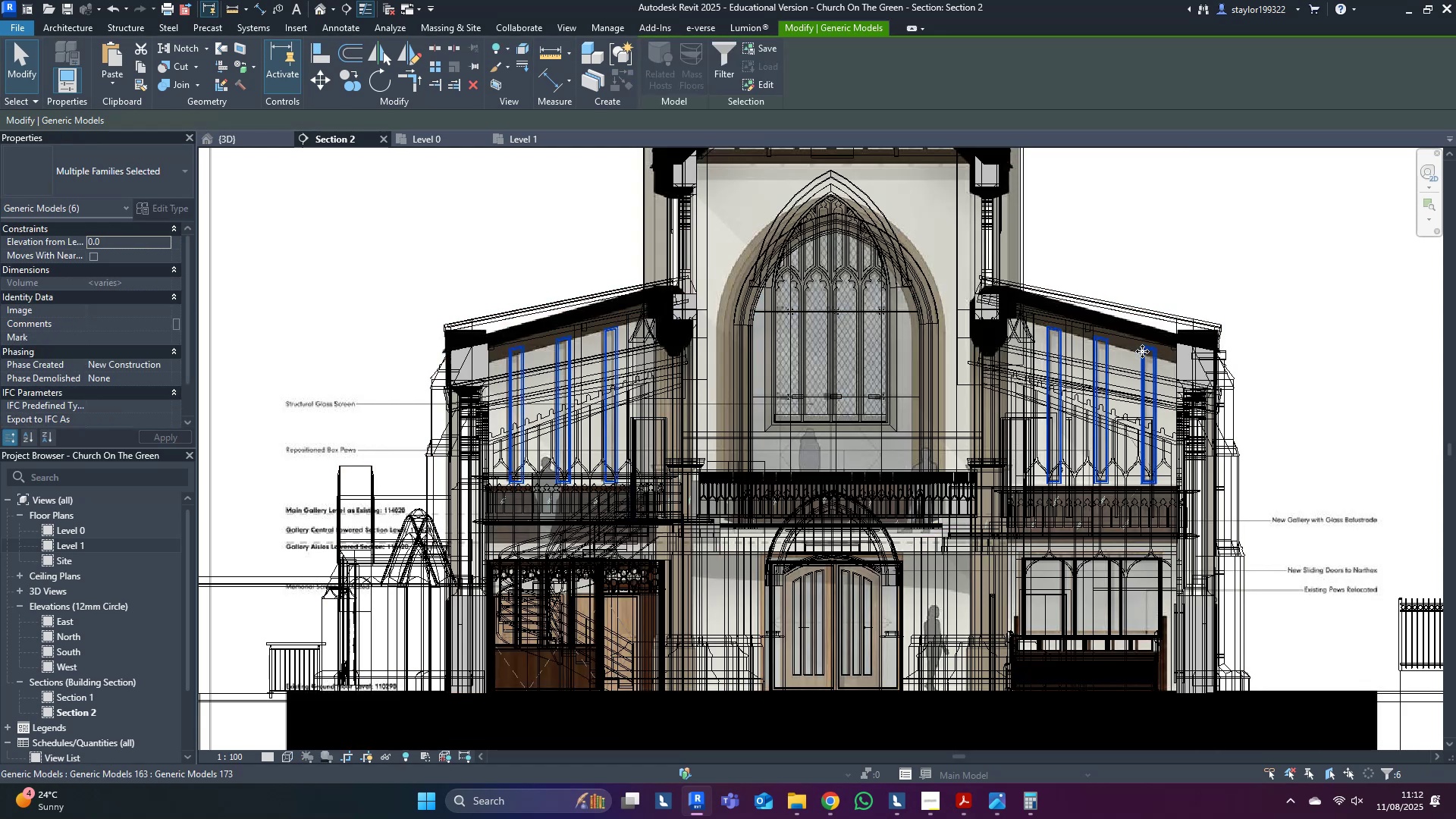 
type(hi)
key(Escape)
type(sd)
 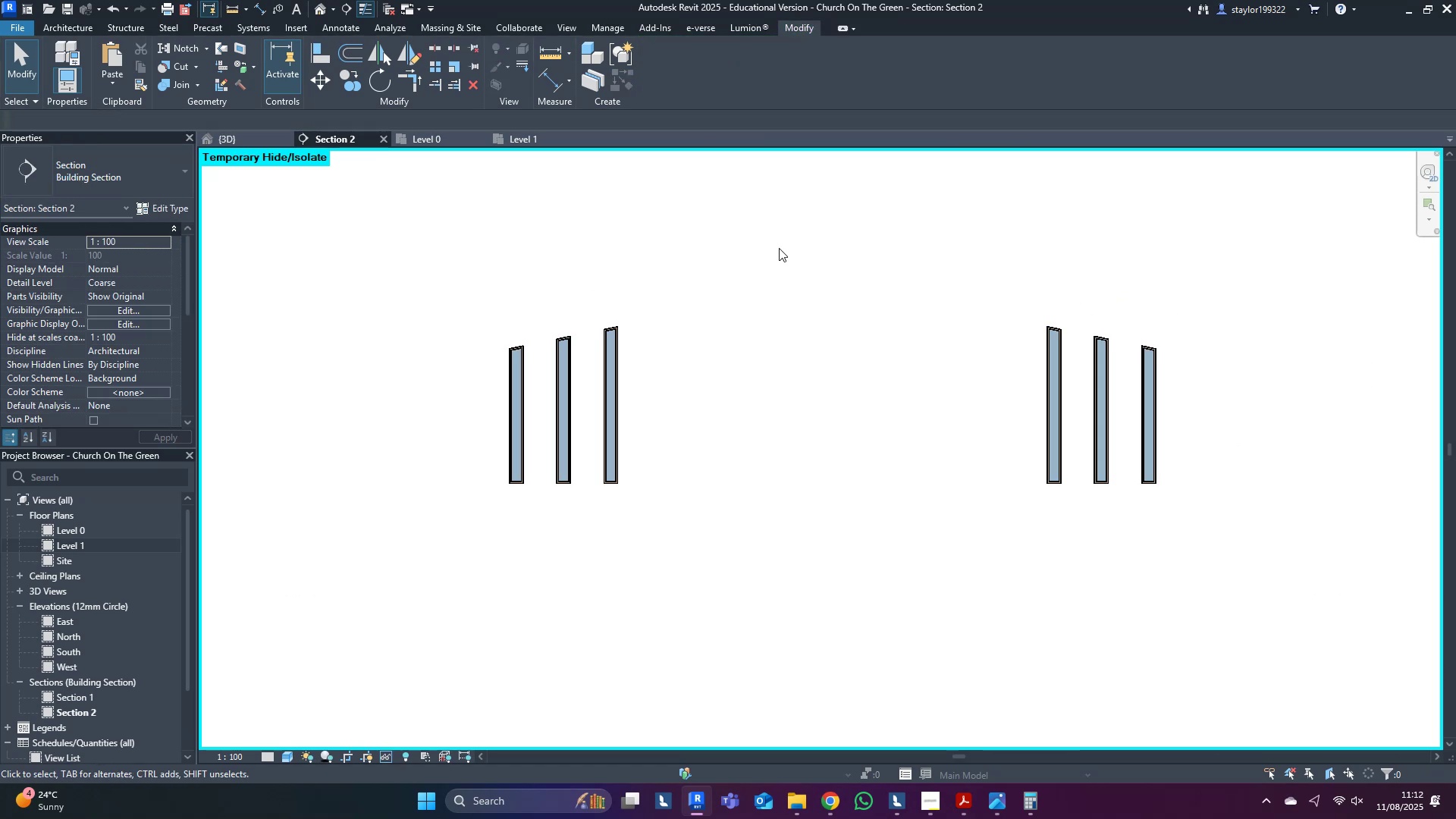 
left_click([779, 248])
 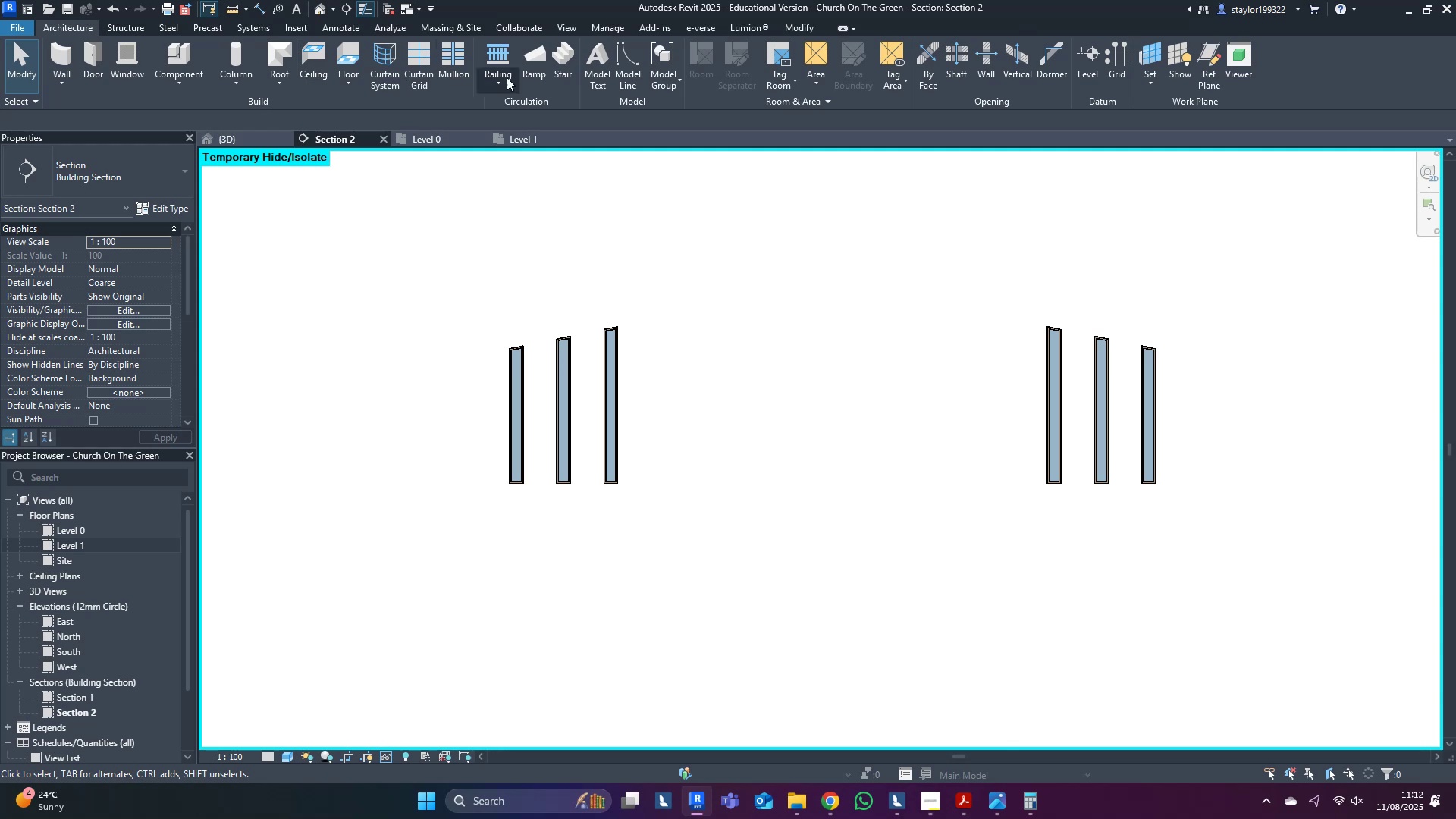 
left_click([632, 46])
 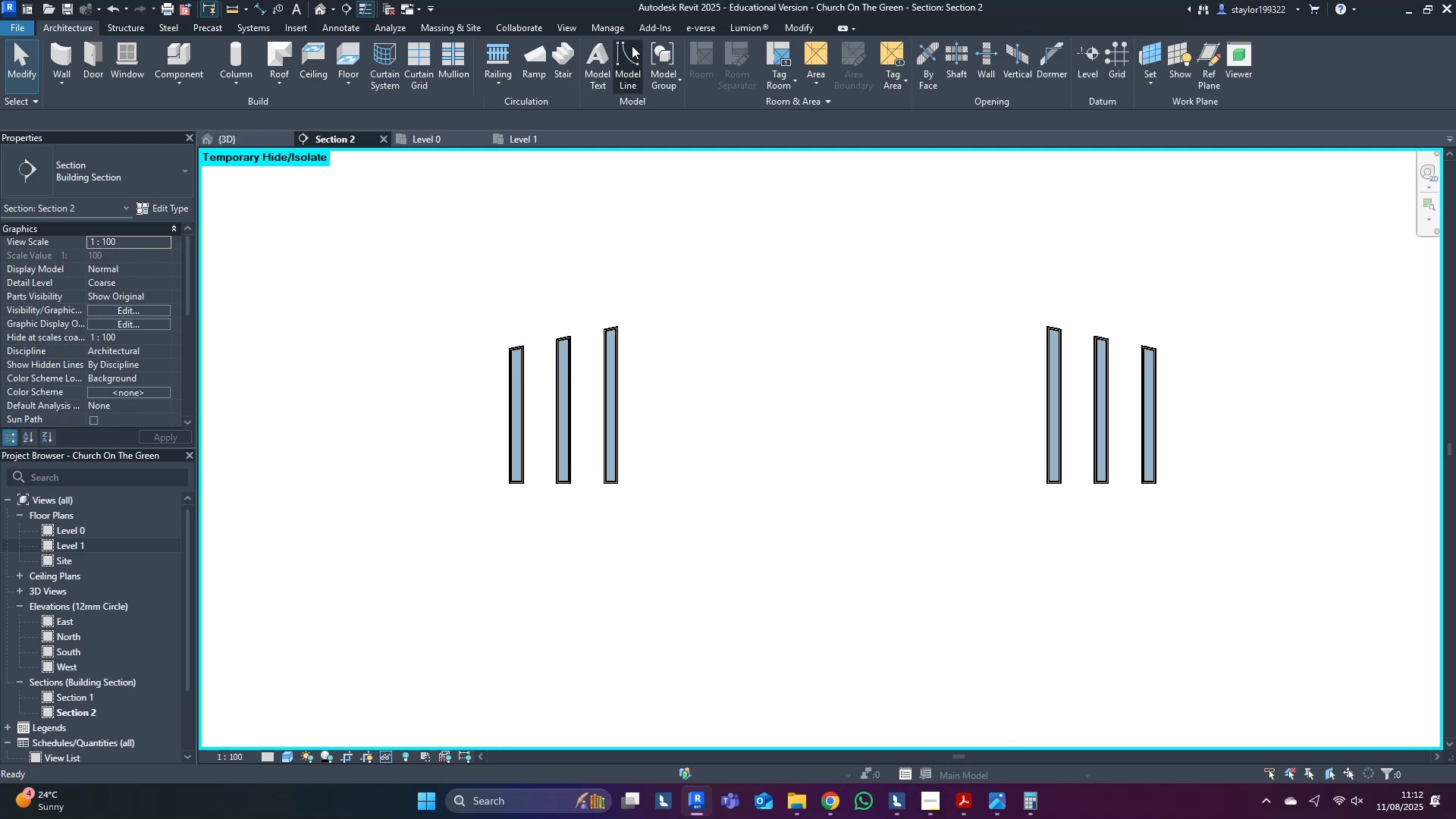 
scroll: coordinate [1035, 366], scroll_direction: up, amount: 15.0
 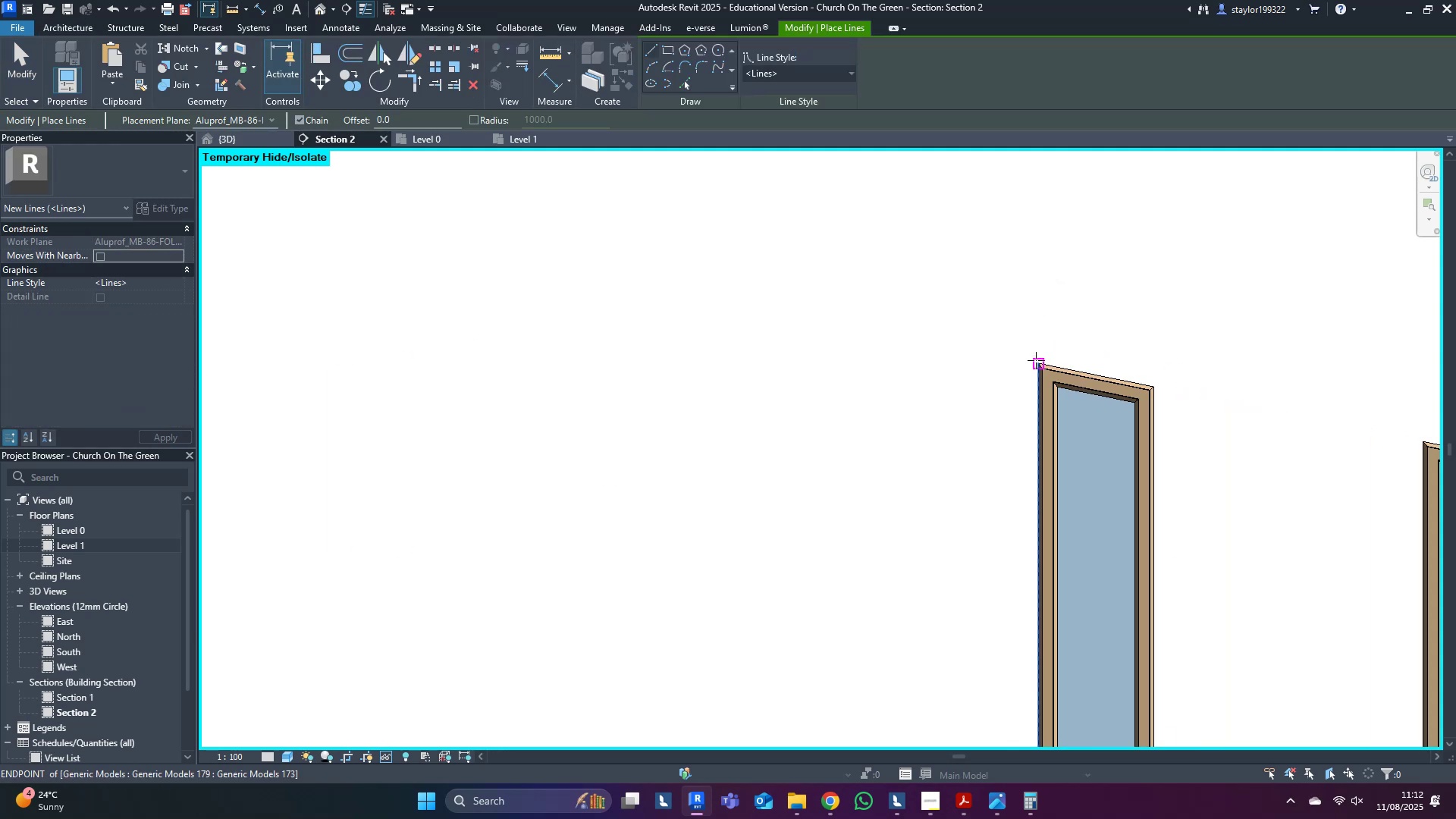 
left_click([1036, 360])
 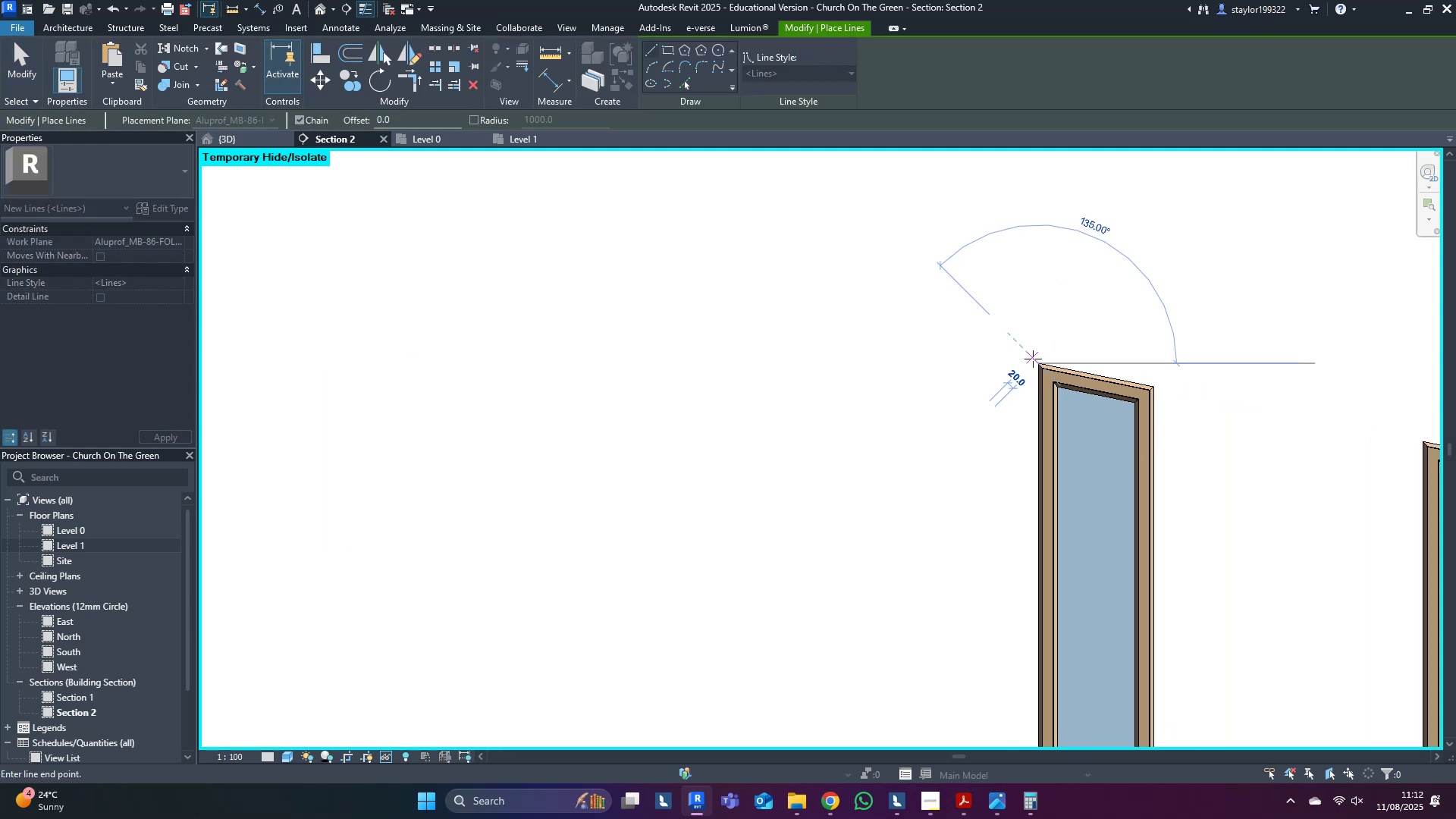 
scroll: coordinate [818, 312], scroll_direction: down, amount: 5.0
 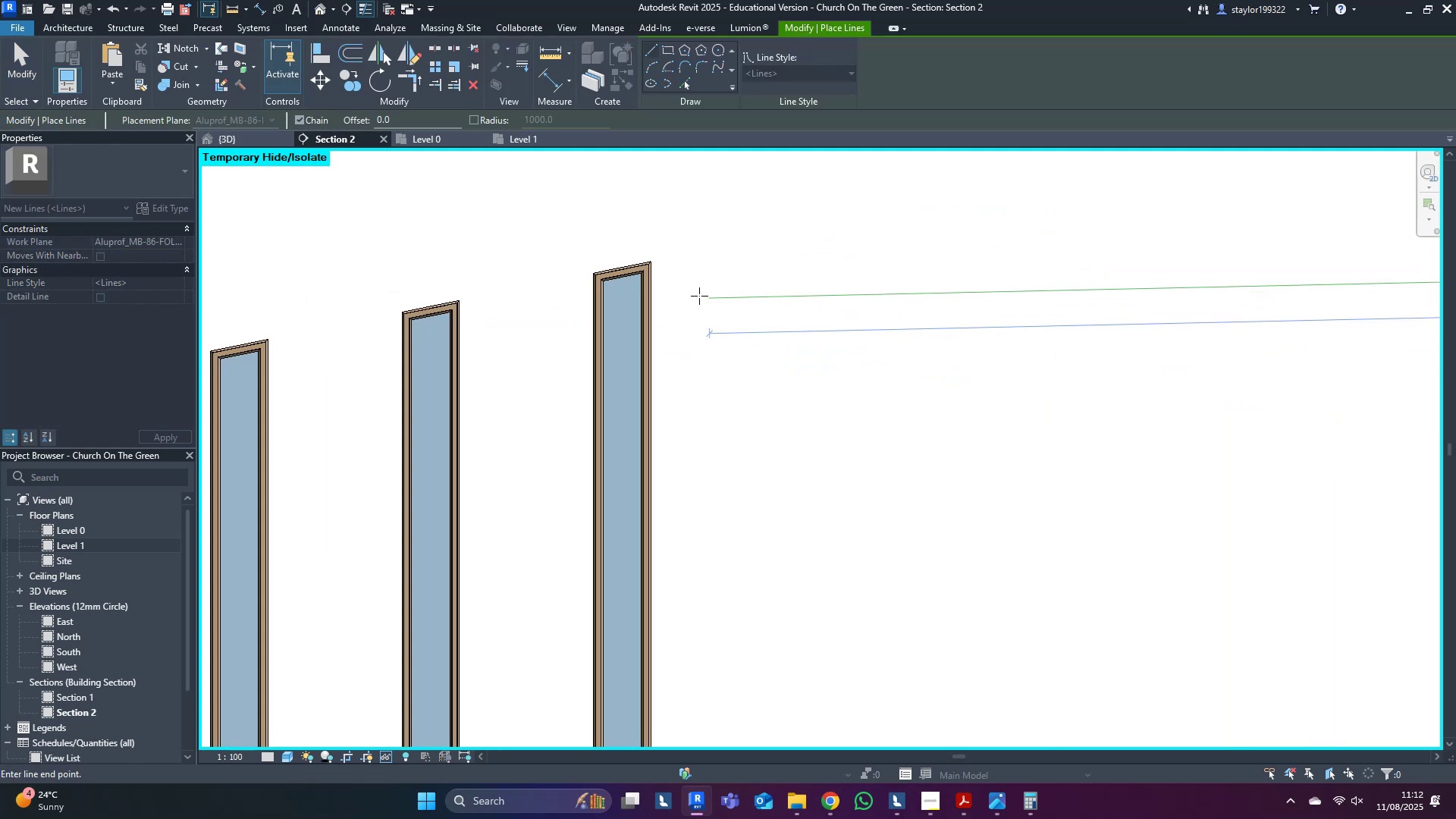 
scroll: coordinate [665, 261], scroll_direction: up, amount: 13.0
 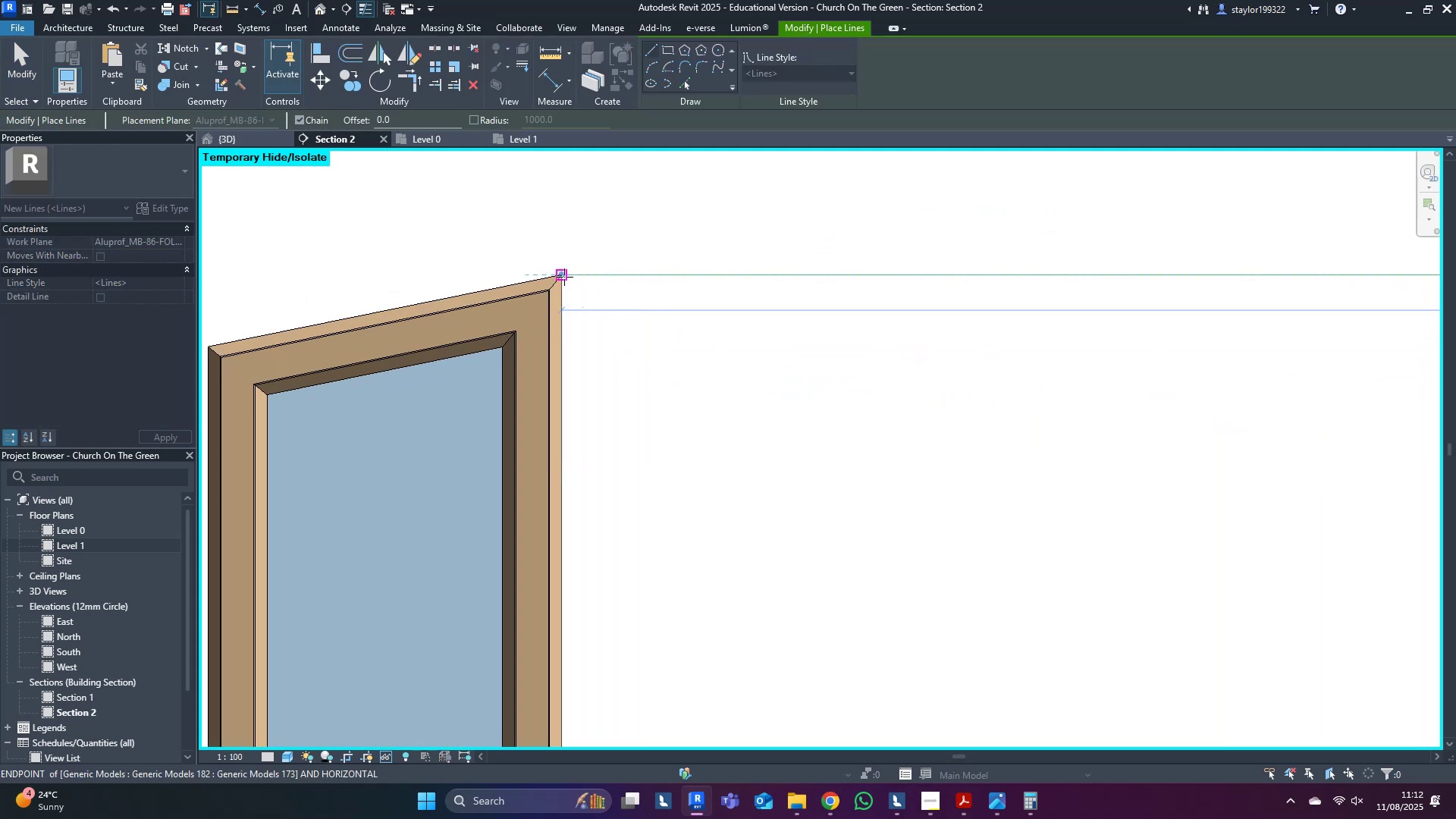 
left_click([563, 277])
 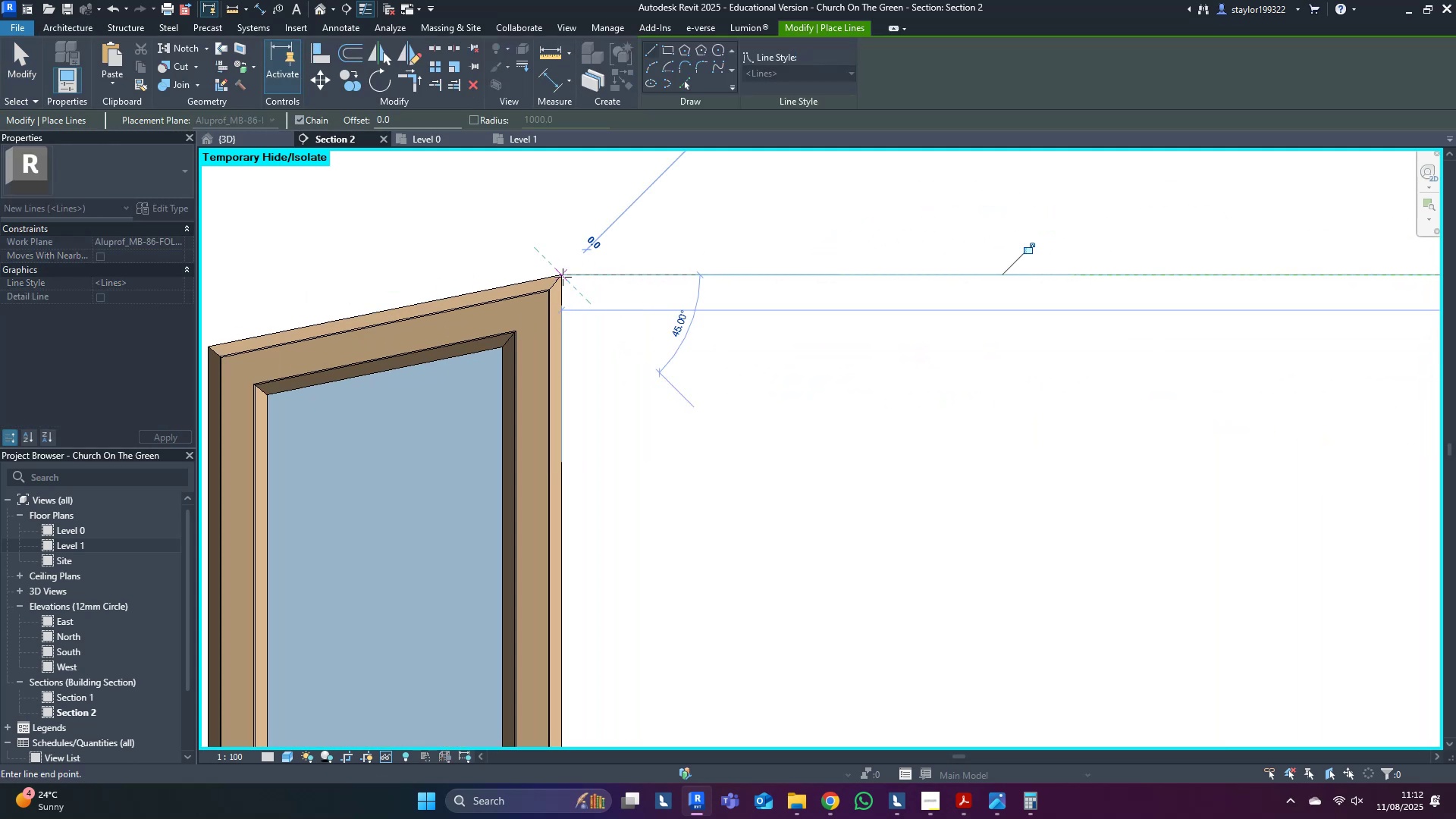 
key(Escape)
 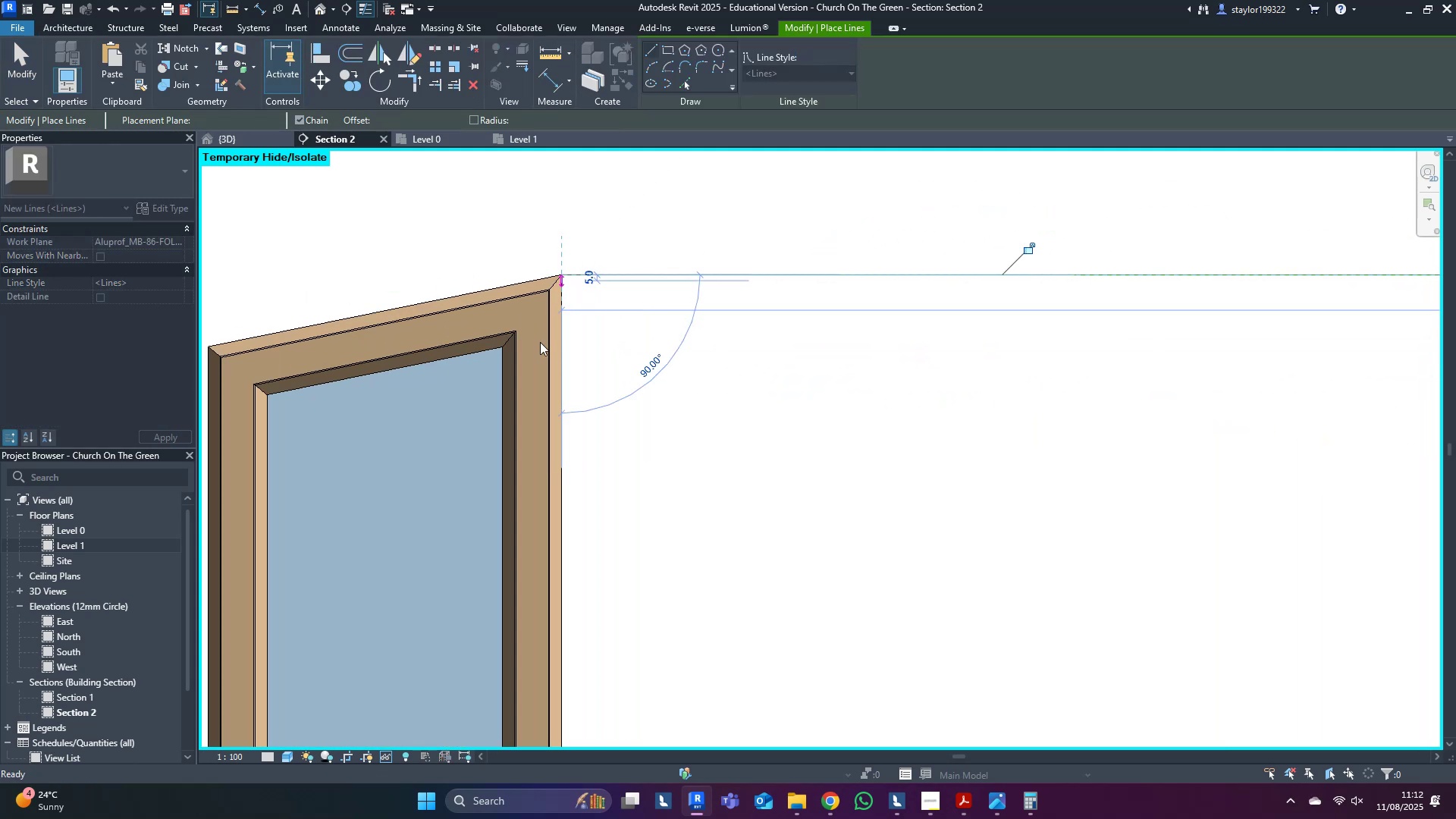 
scroll: coordinate [452, 438], scroll_direction: down, amount: 12.0
 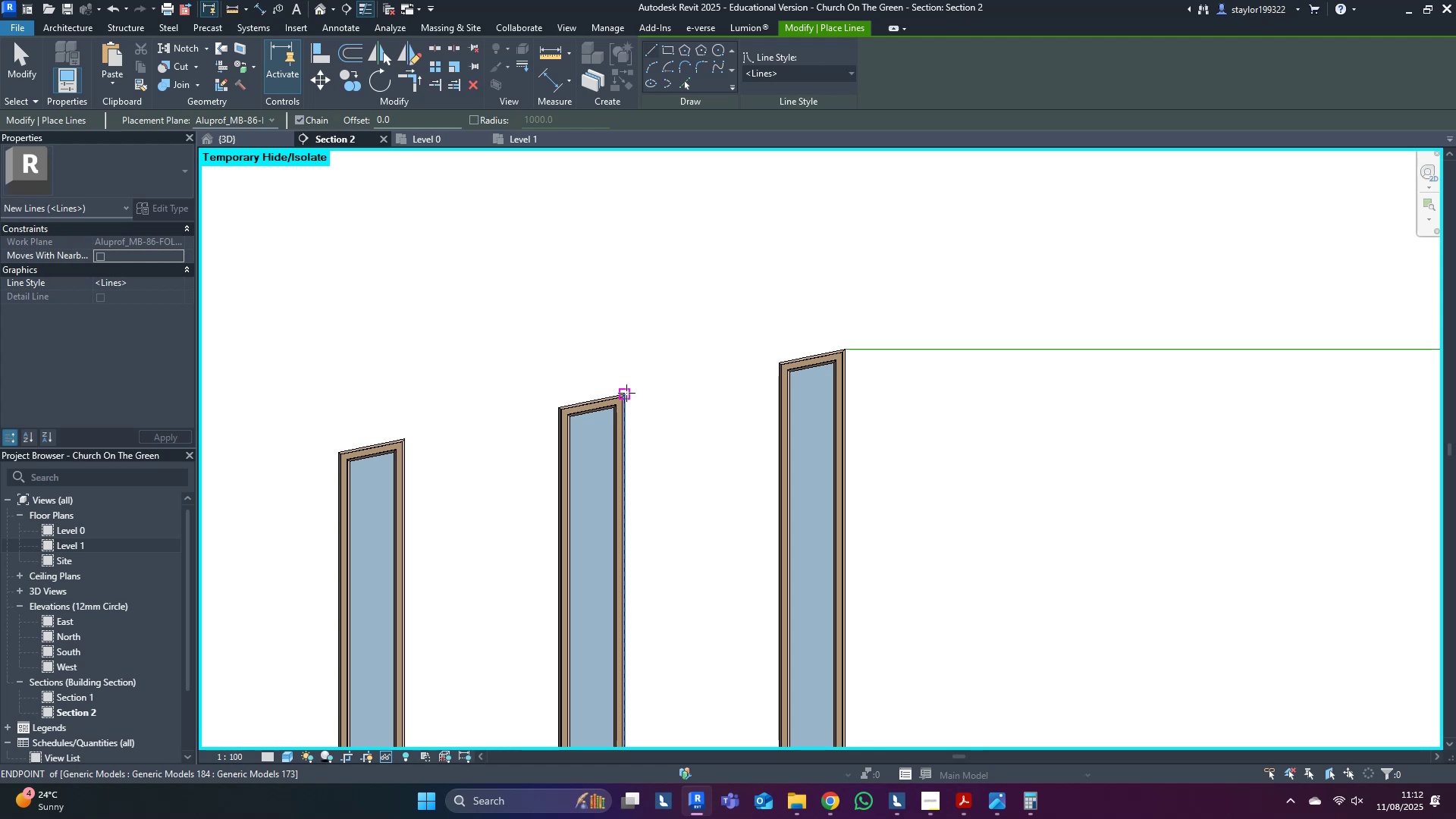 
left_click([626, 391])
 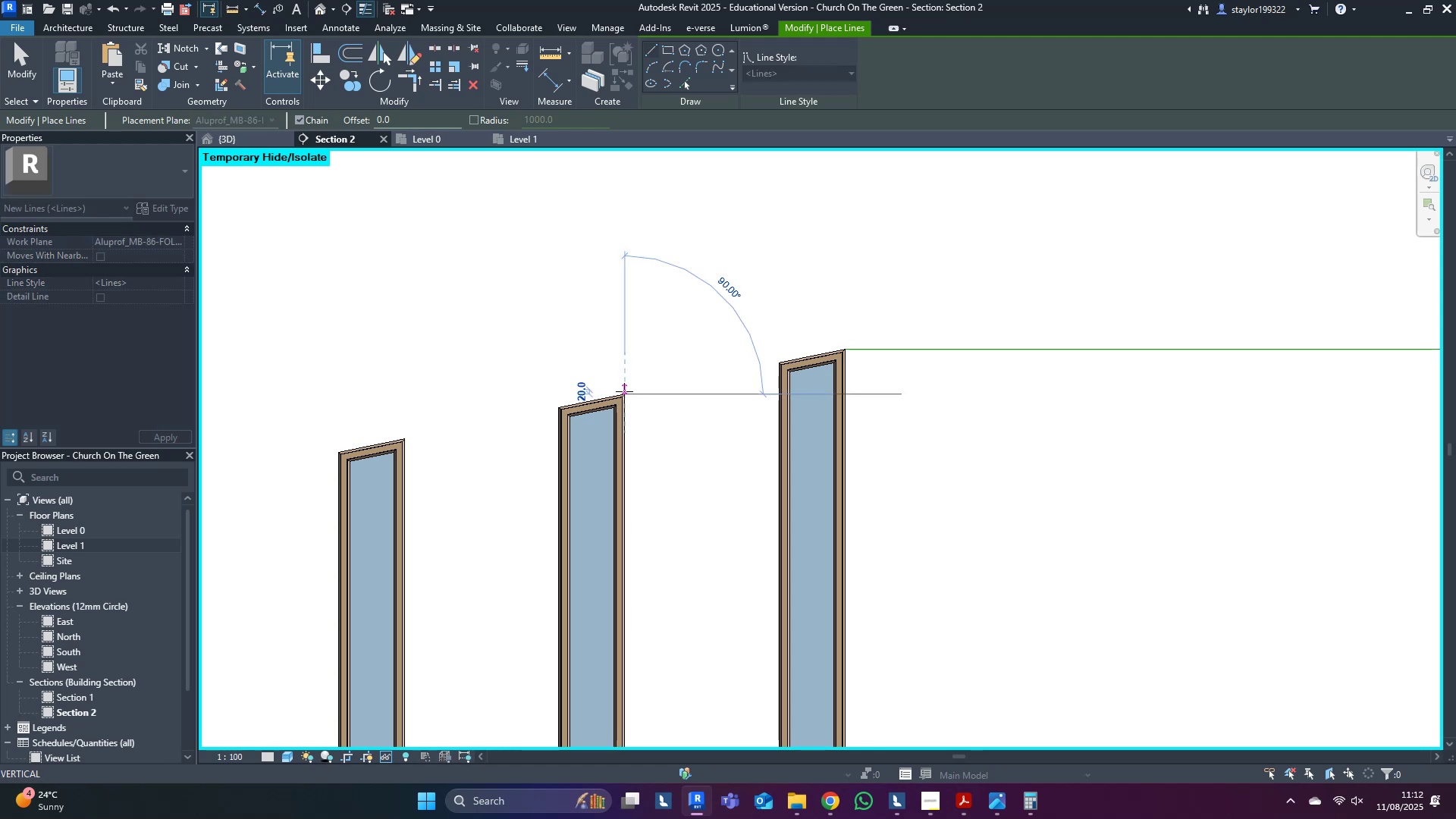 
scroll: coordinate [623, 394], scroll_direction: down, amount: 5.0
 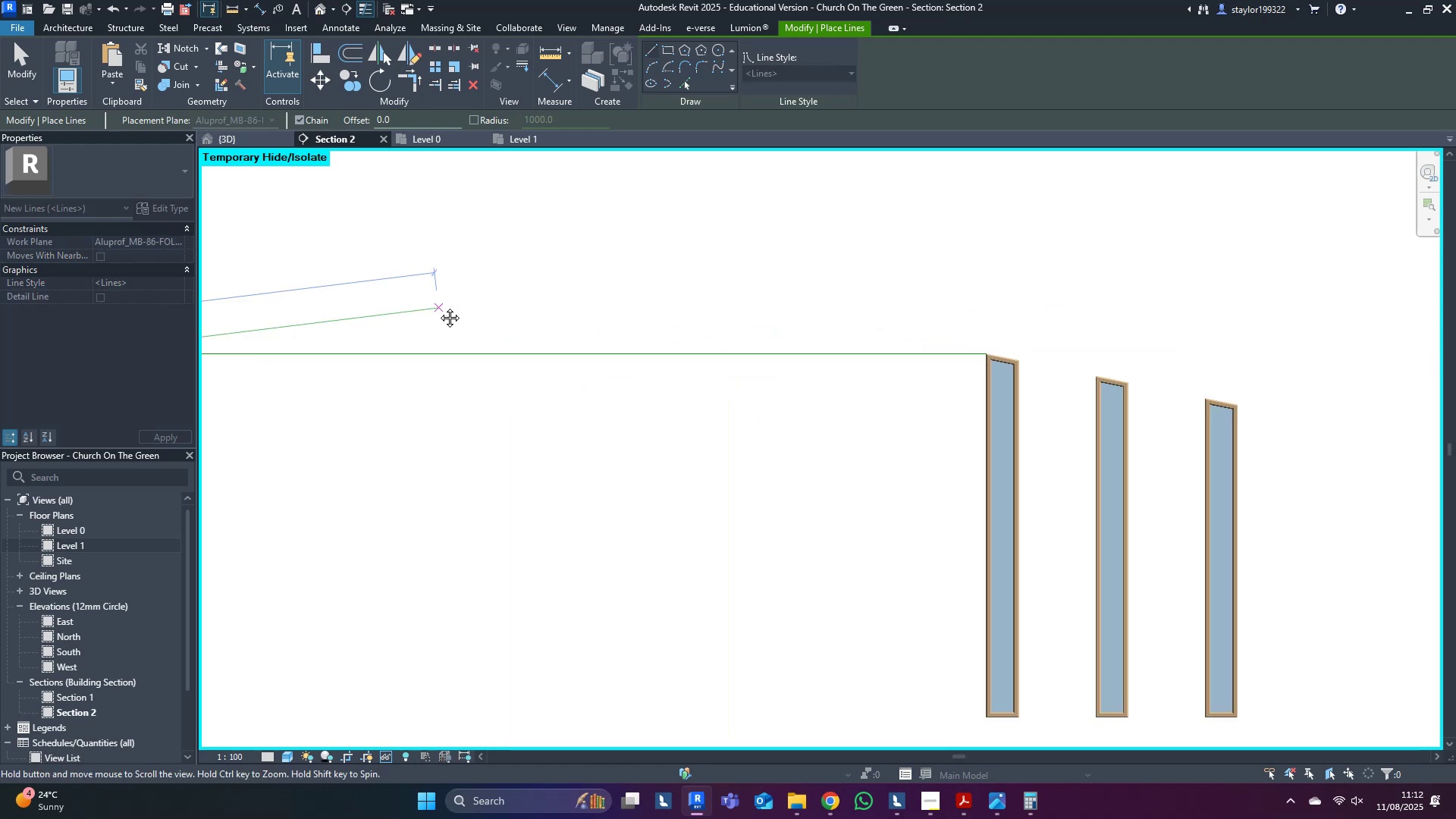 
scroll: coordinate [1034, 401], scroll_direction: up, amount: 4.0
 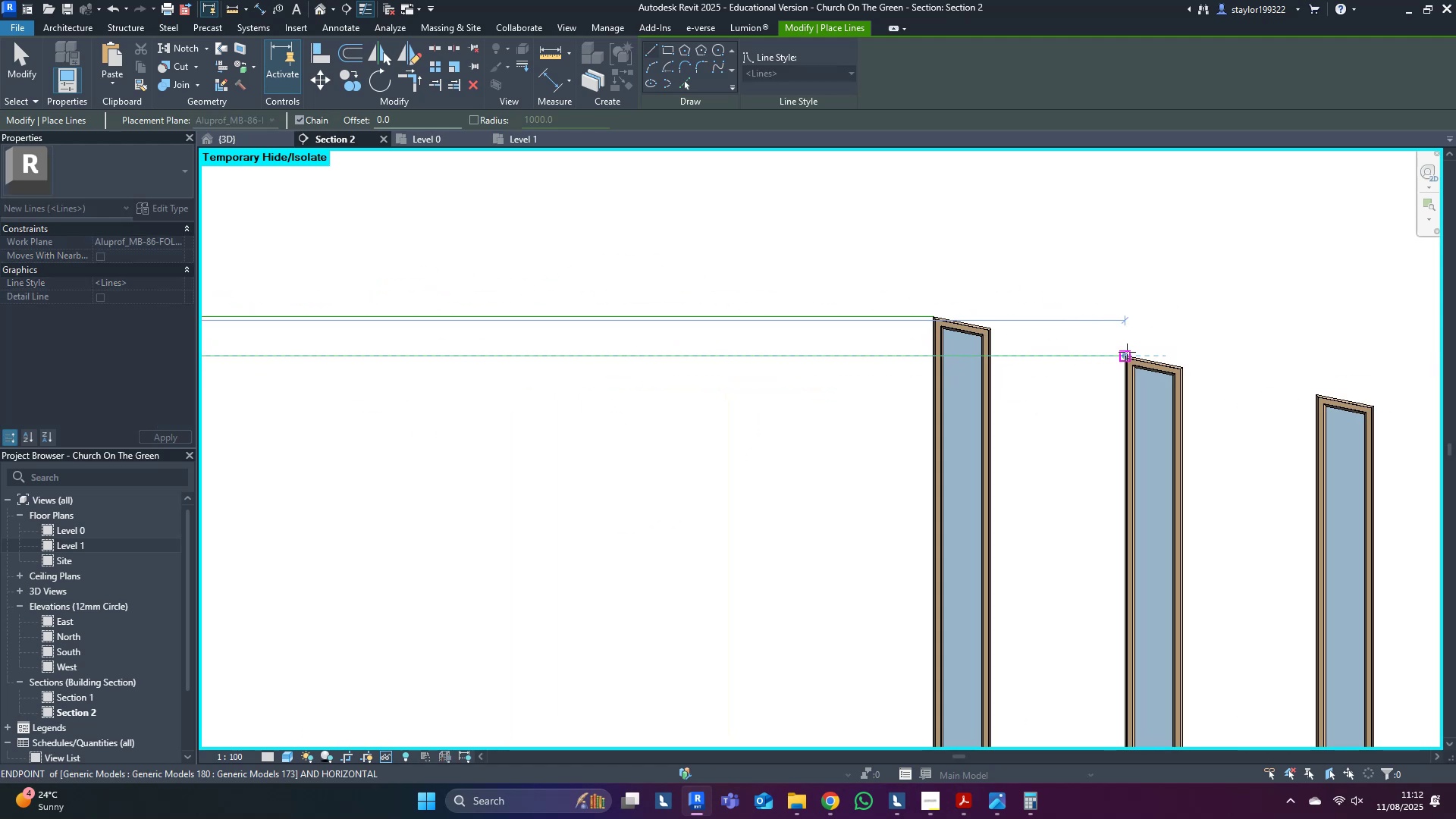 
left_click([1127, 352])
 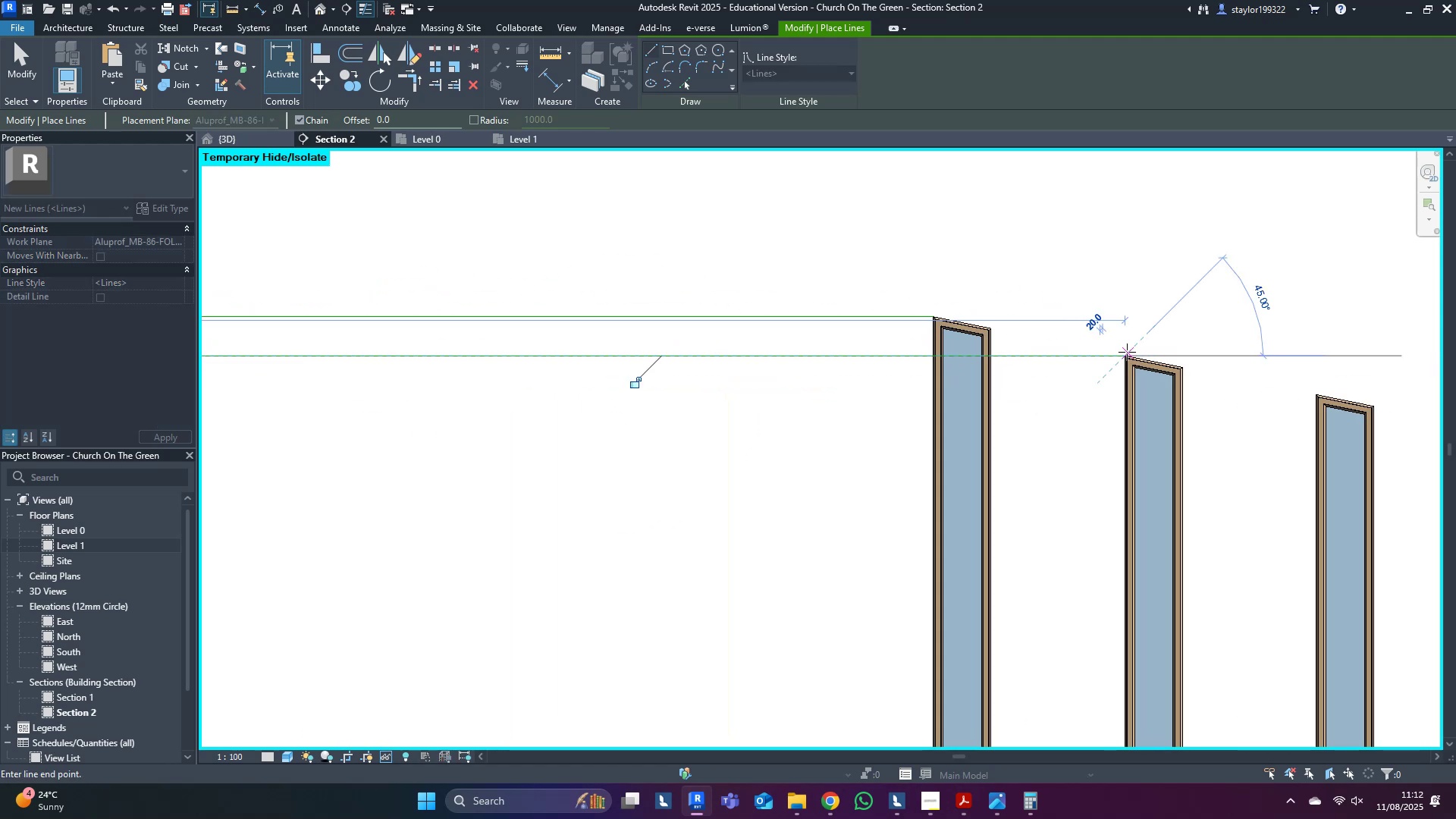 
key(Escape)
 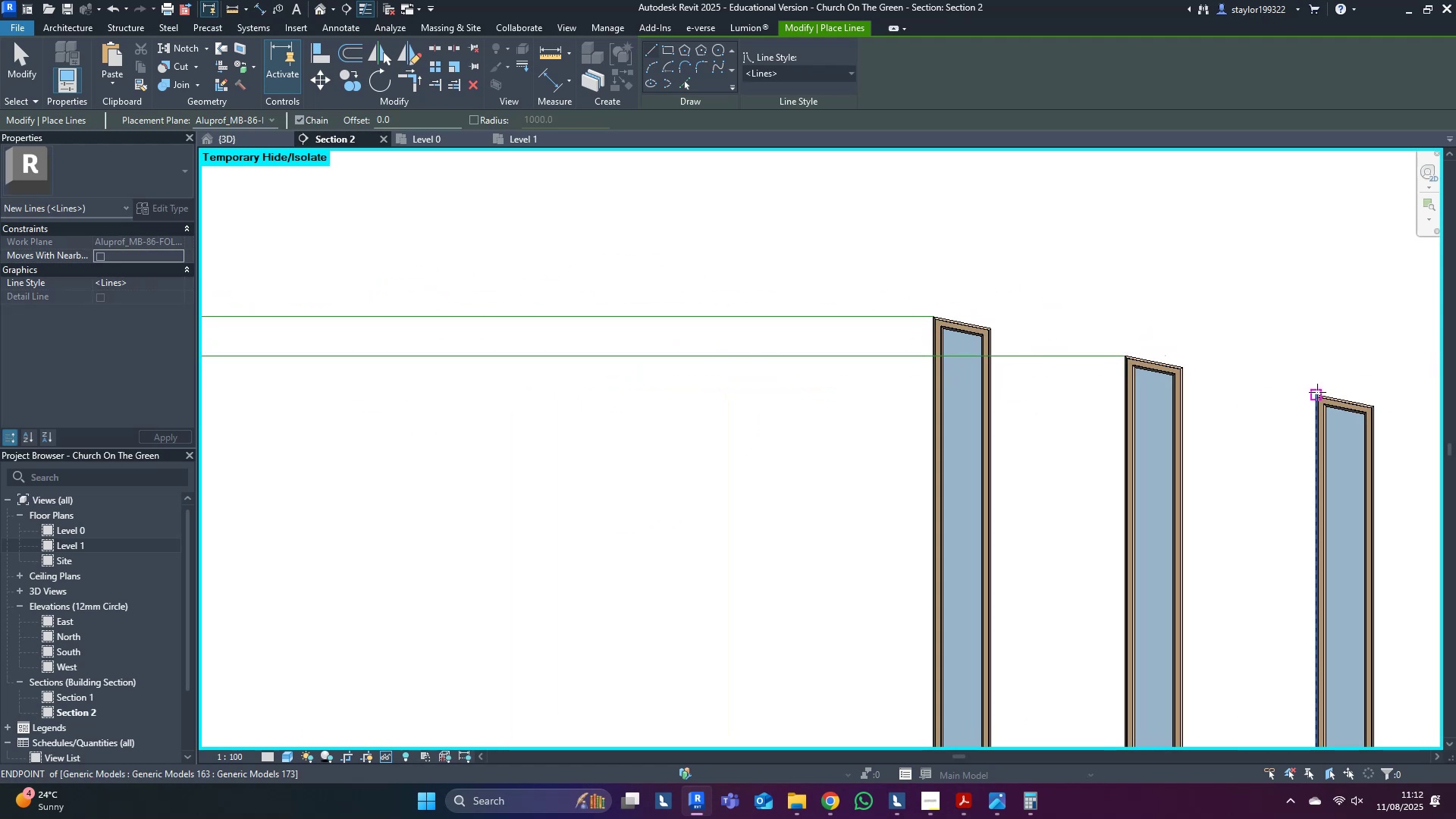 
left_click([1317, 392])
 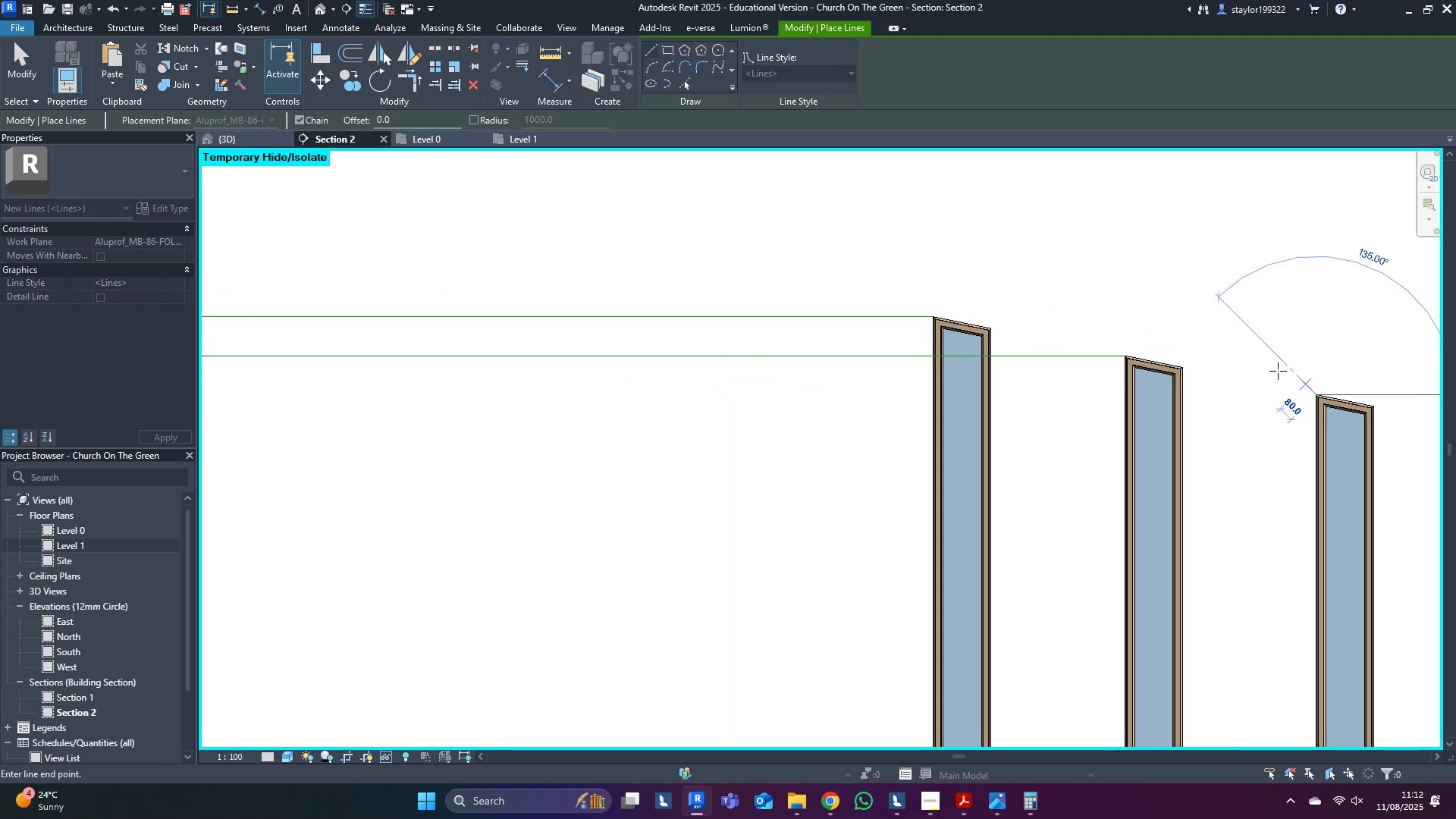 
scroll: coordinate [1134, 338], scroll_direction: down, amount: 5.0
 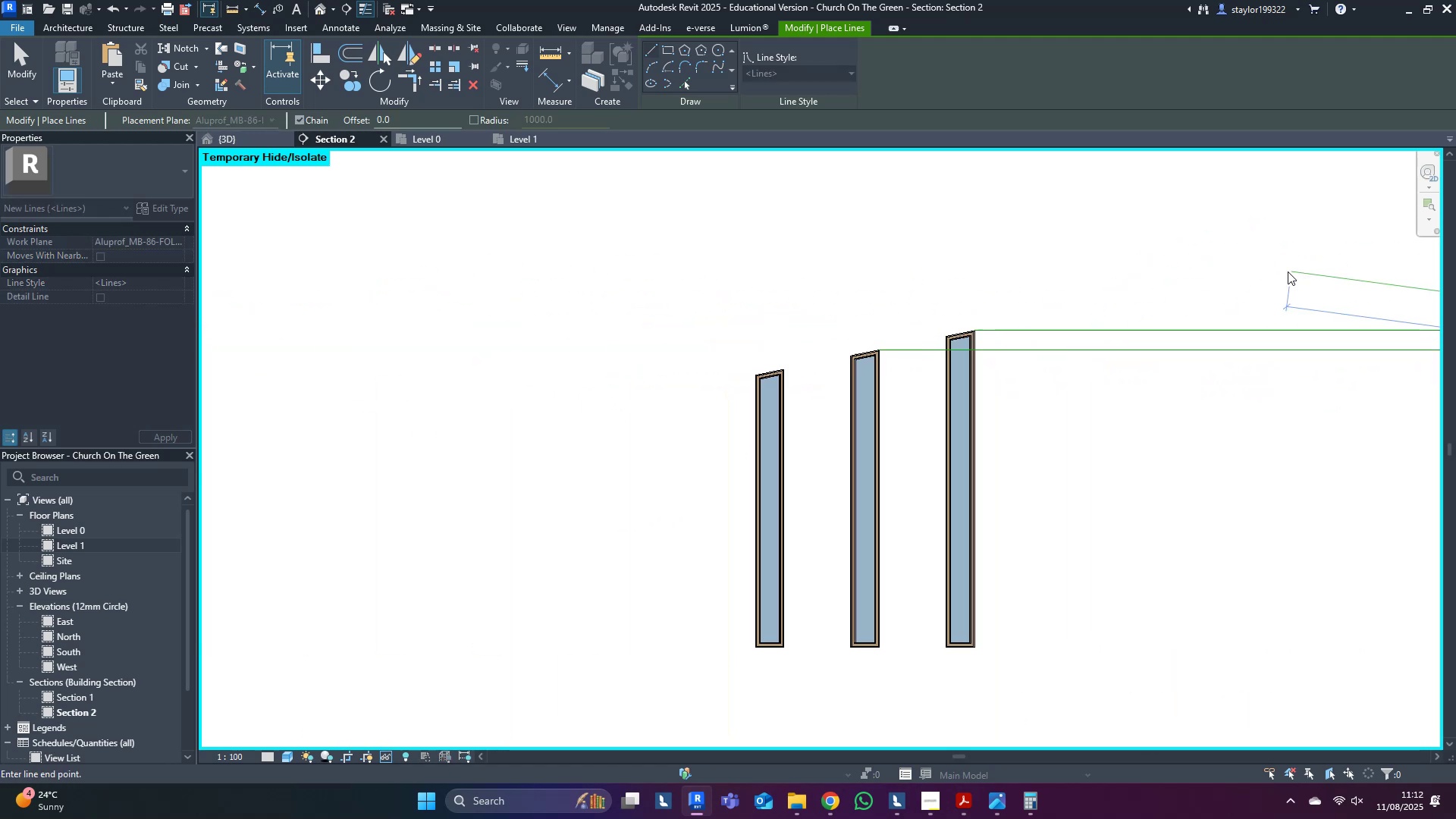 
scroll: coordinate [823, 372], scroll_direction: up, amount: 8.0
 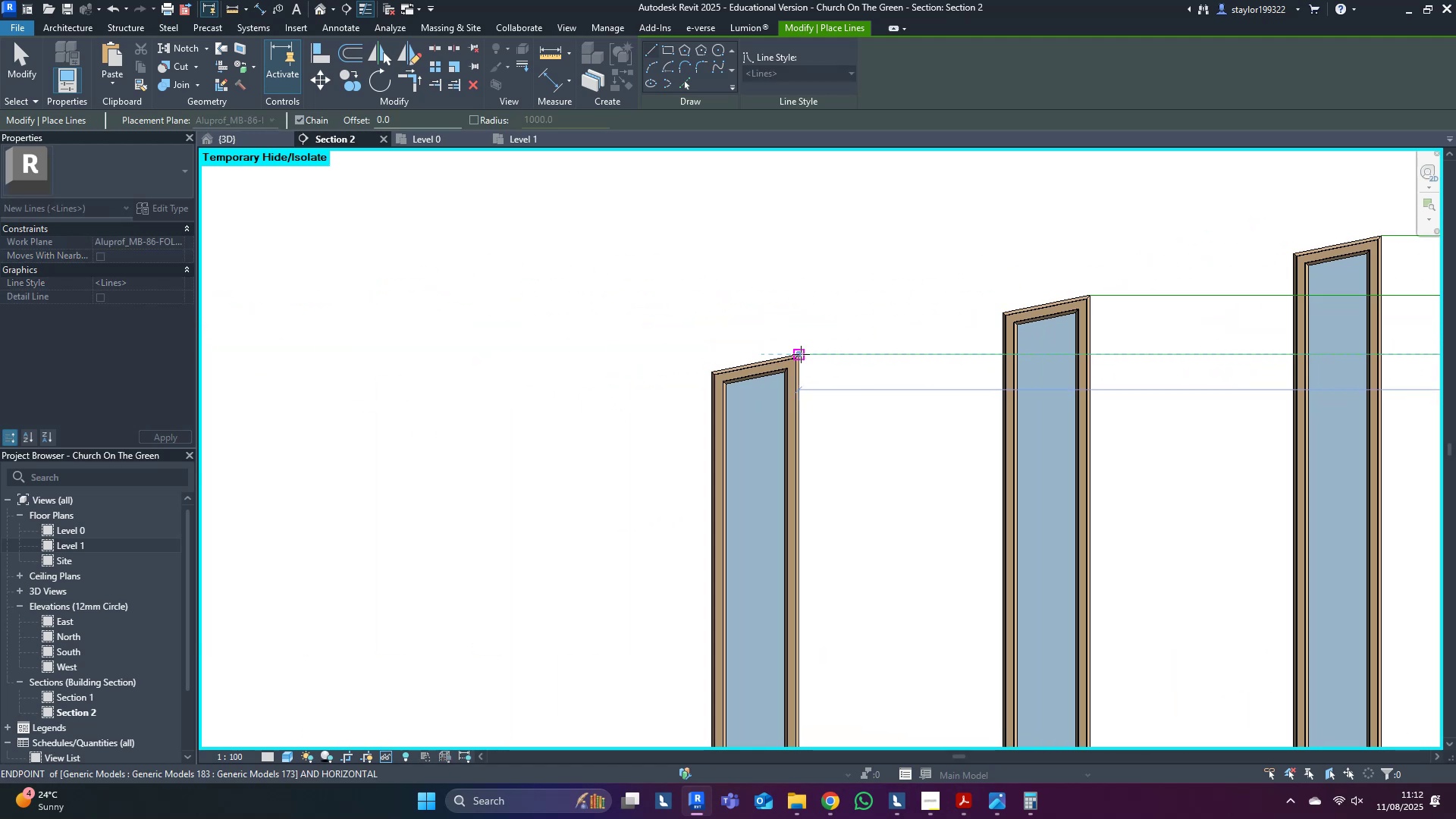 
left_click([802, 354])
 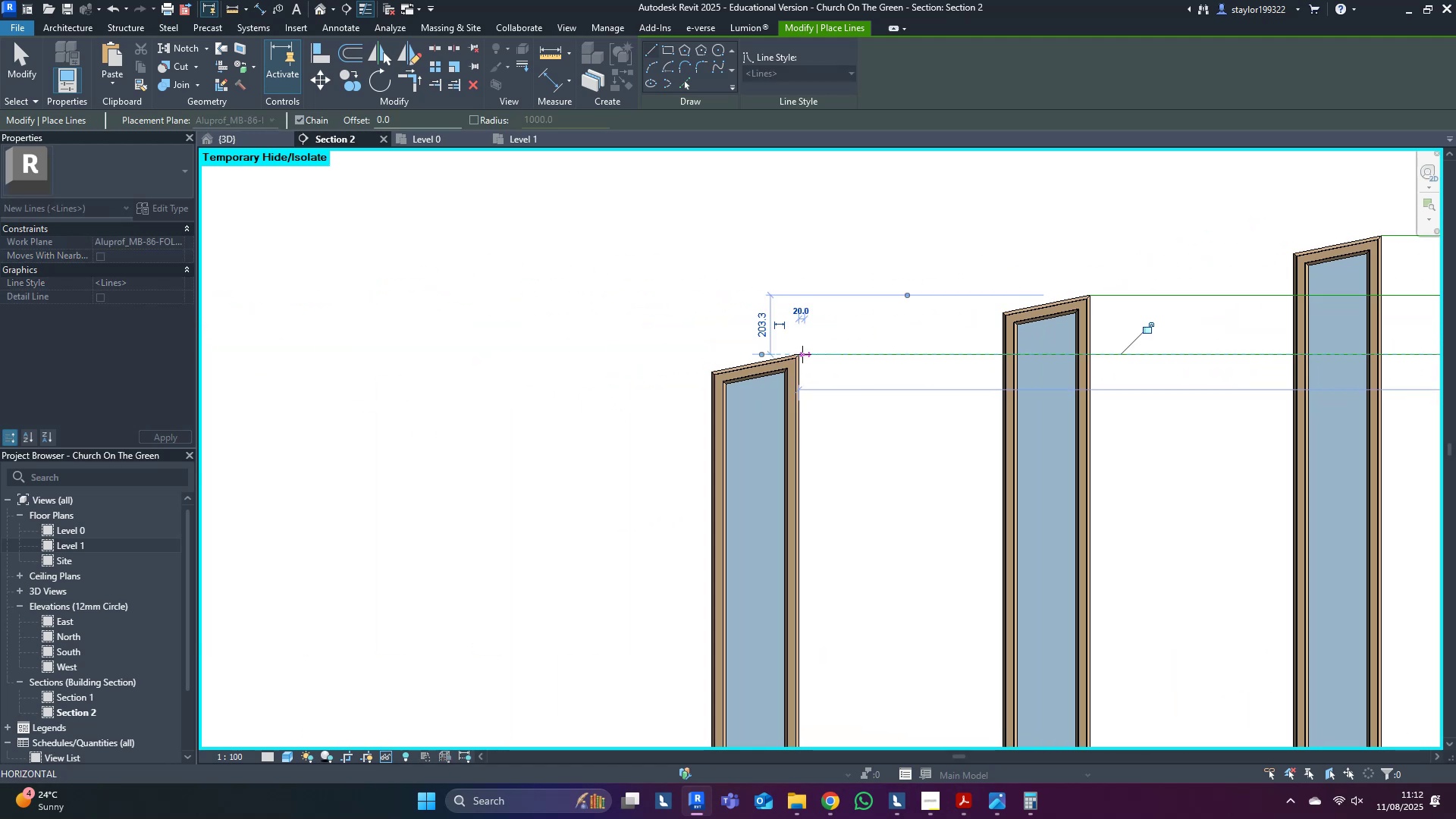 
key(Escape)
 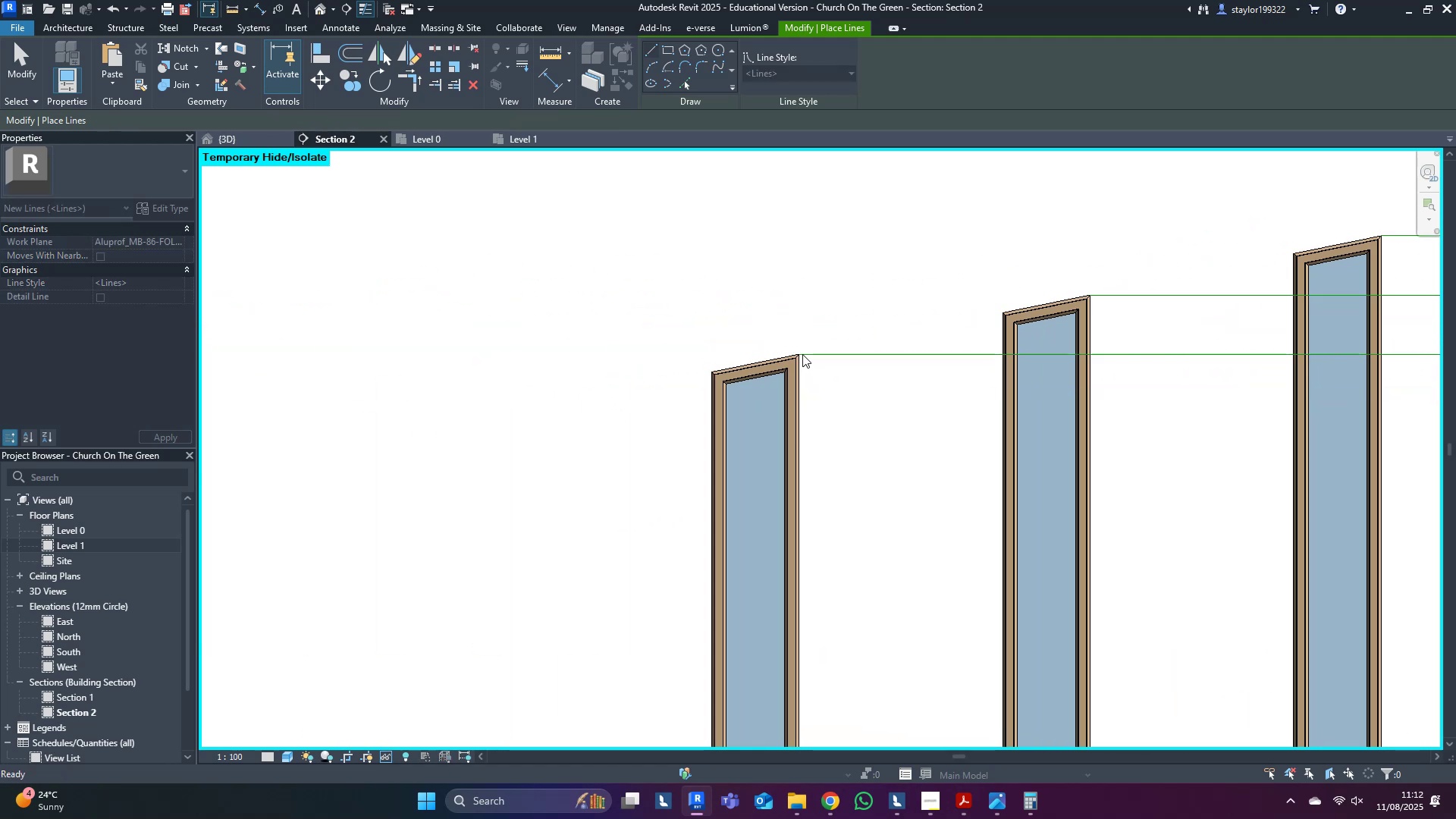 
middle_click([802, 354])
 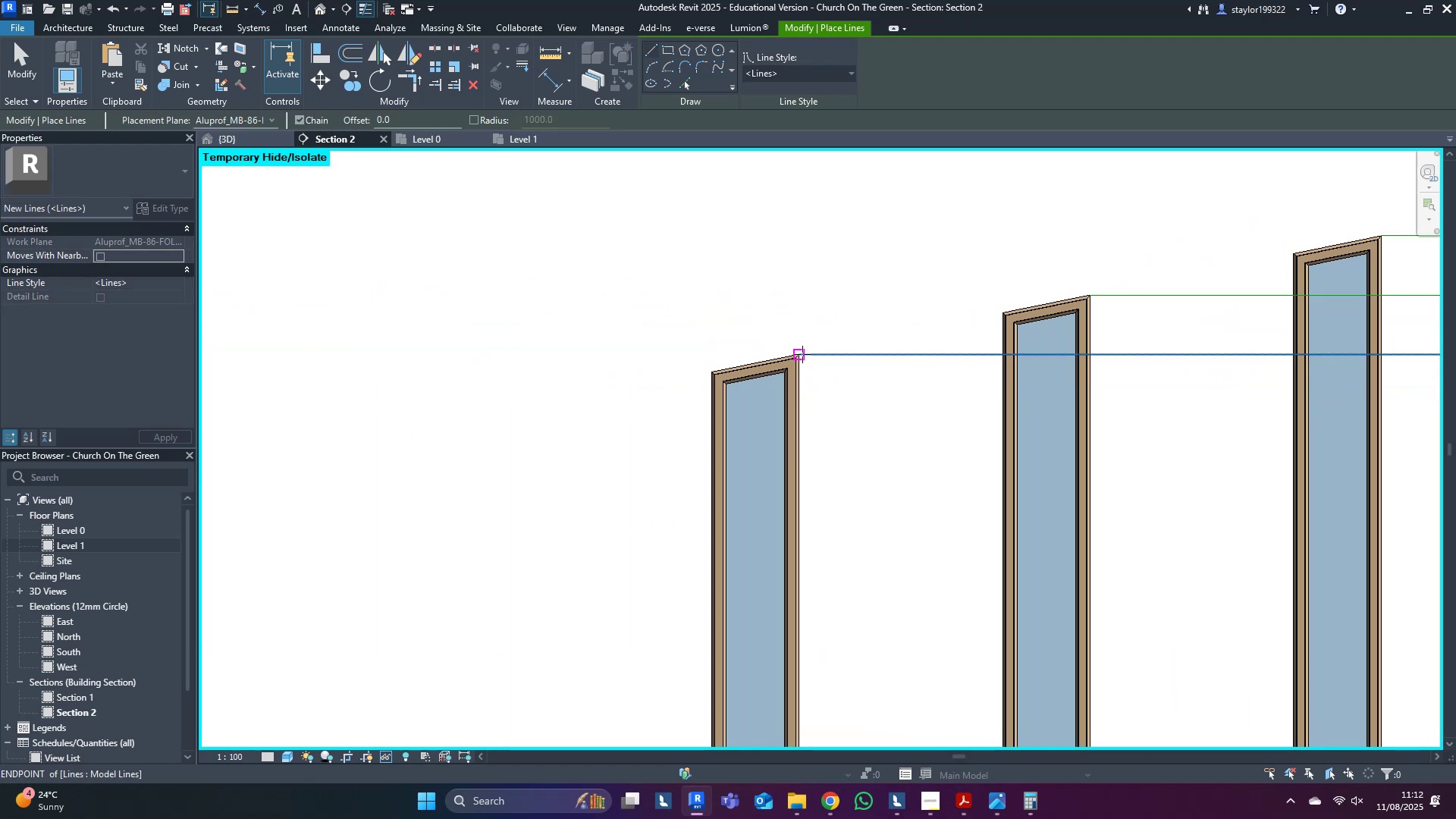 
type(md)
 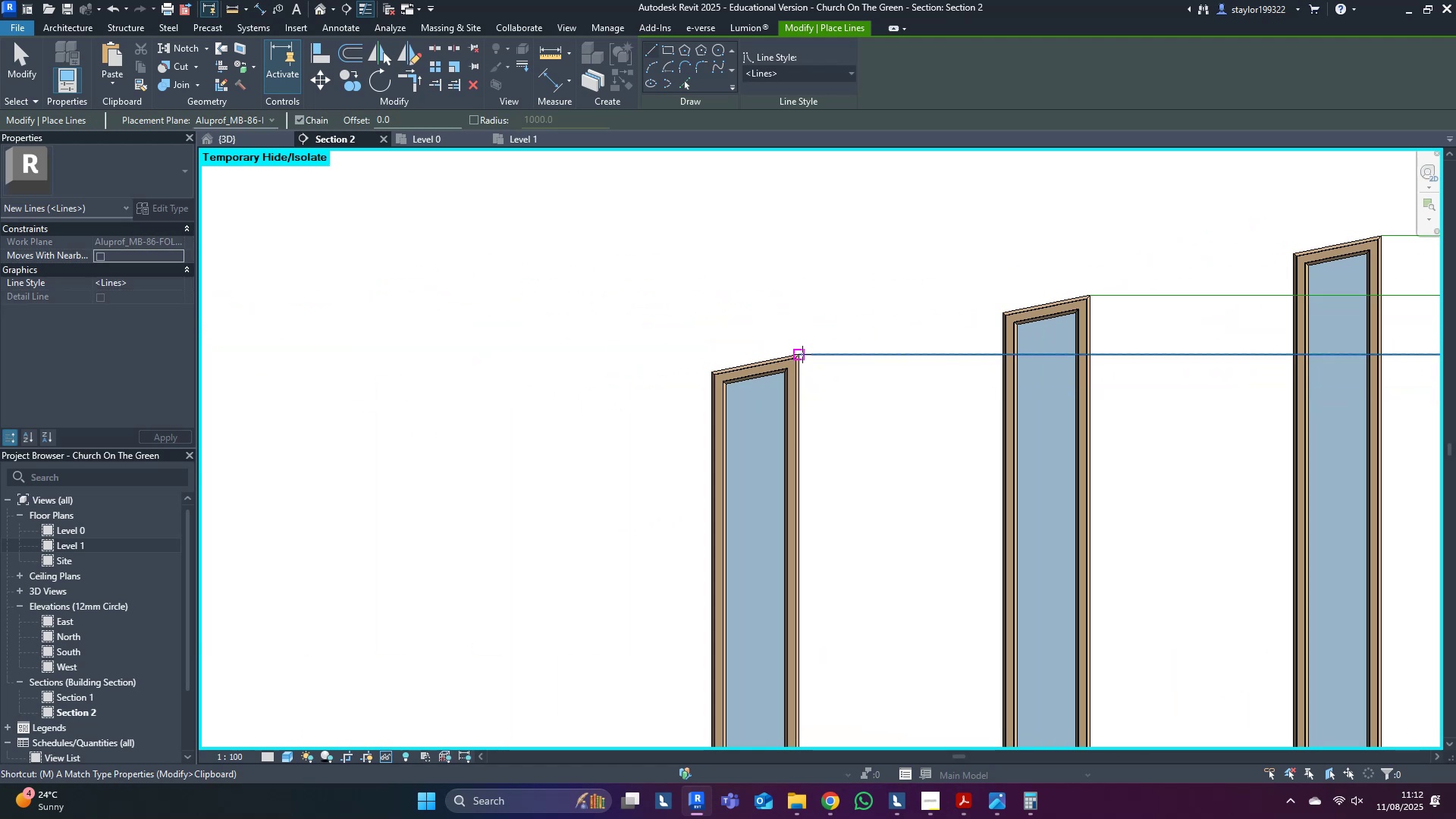 
scroll: coordinate [789, 358], scroll_direction: down, amount: 16.0
 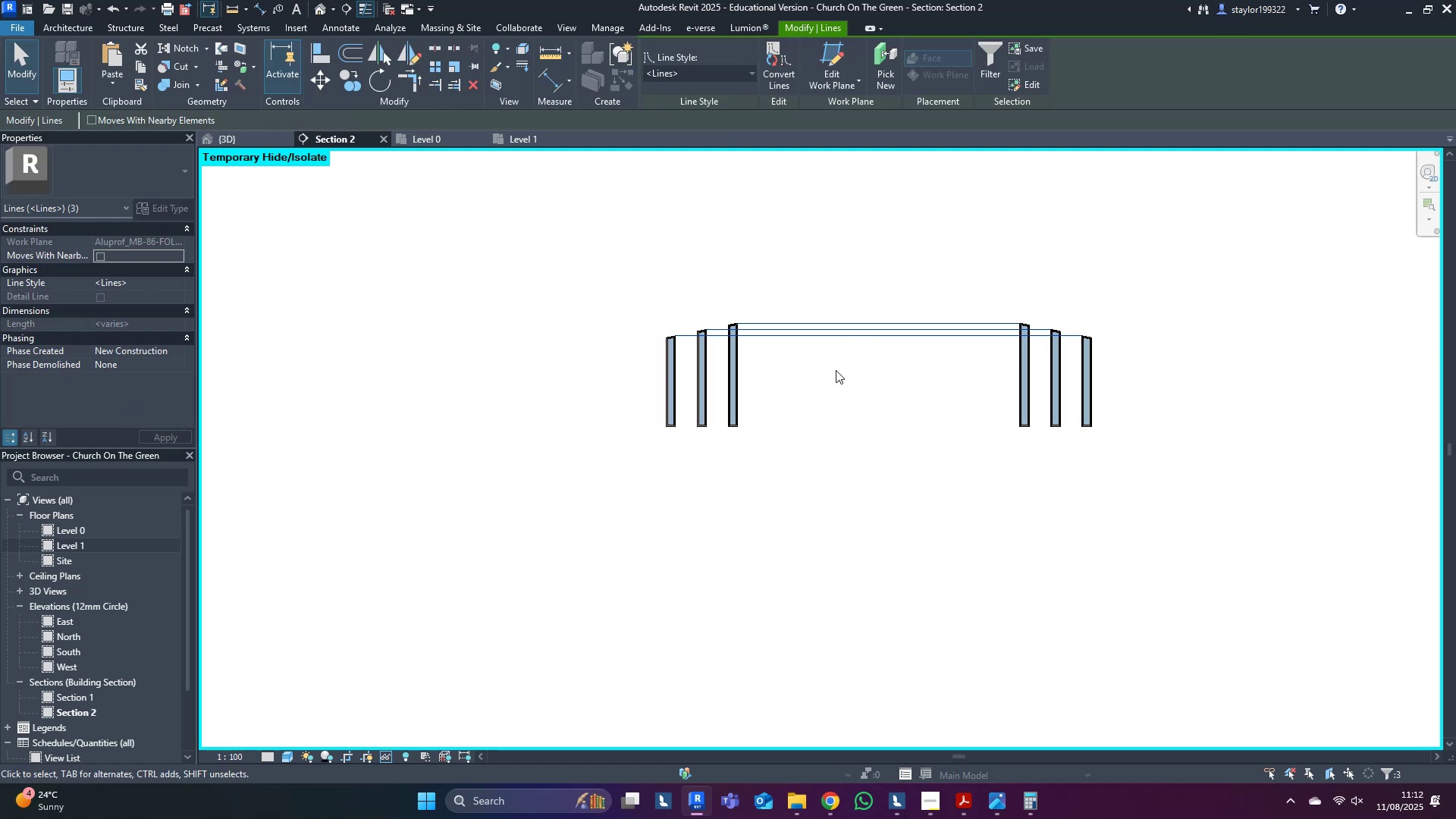 
type([Delete]hr)
key(Escape)
 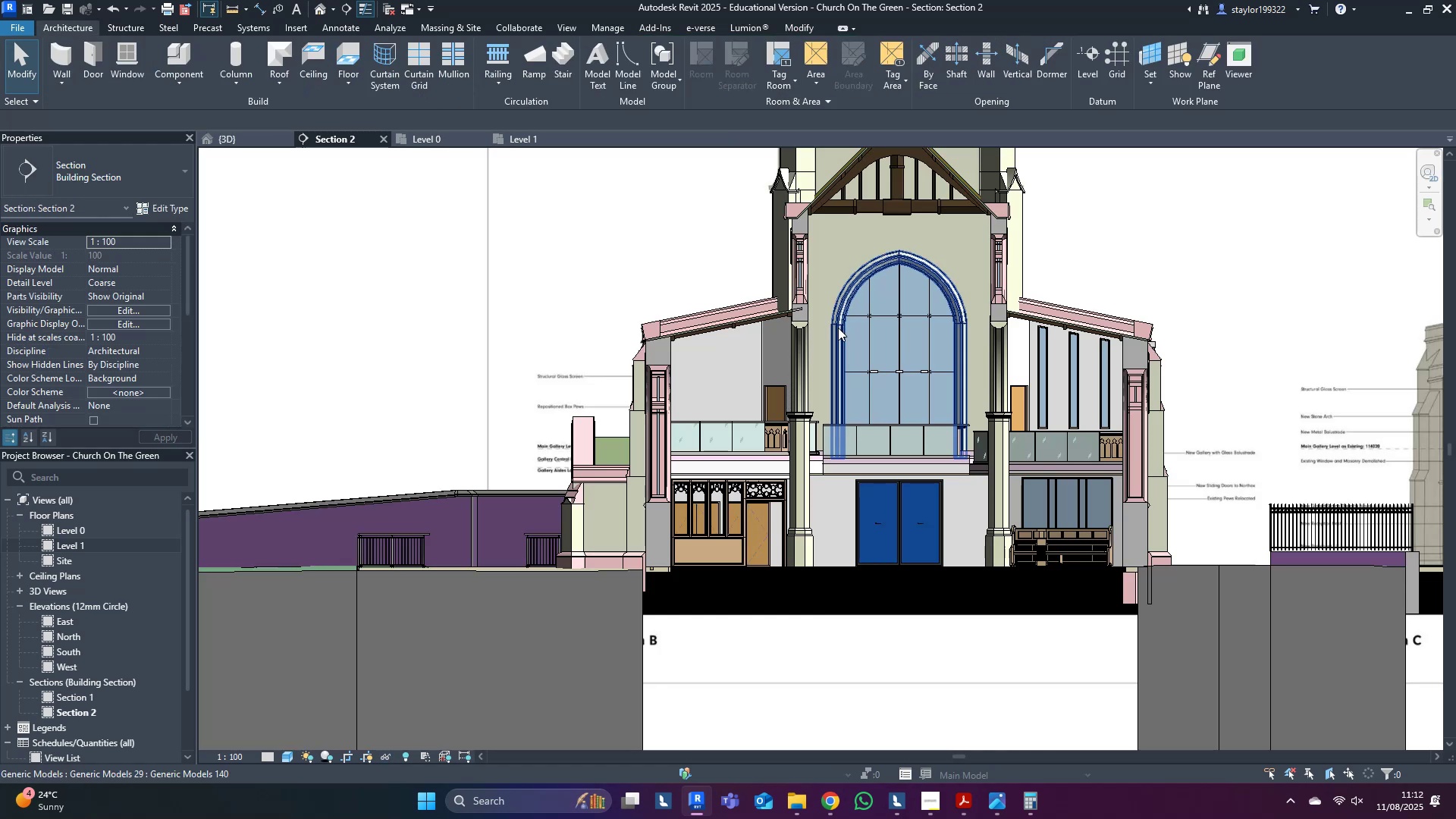 
scroll: coordinate [827, 444], scroll_direction: up, amount: 8.0
 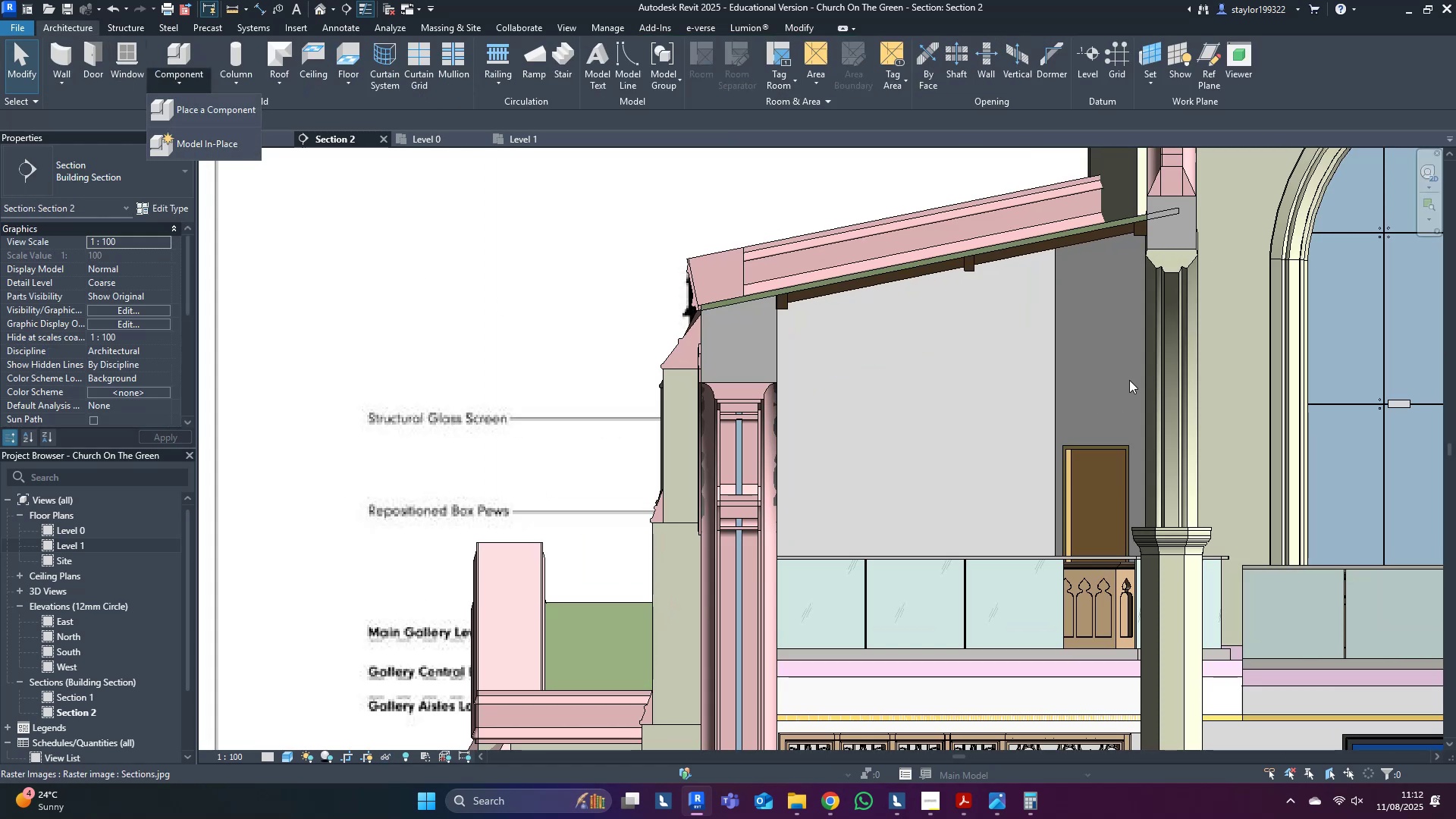 
left_click([195, 150])
 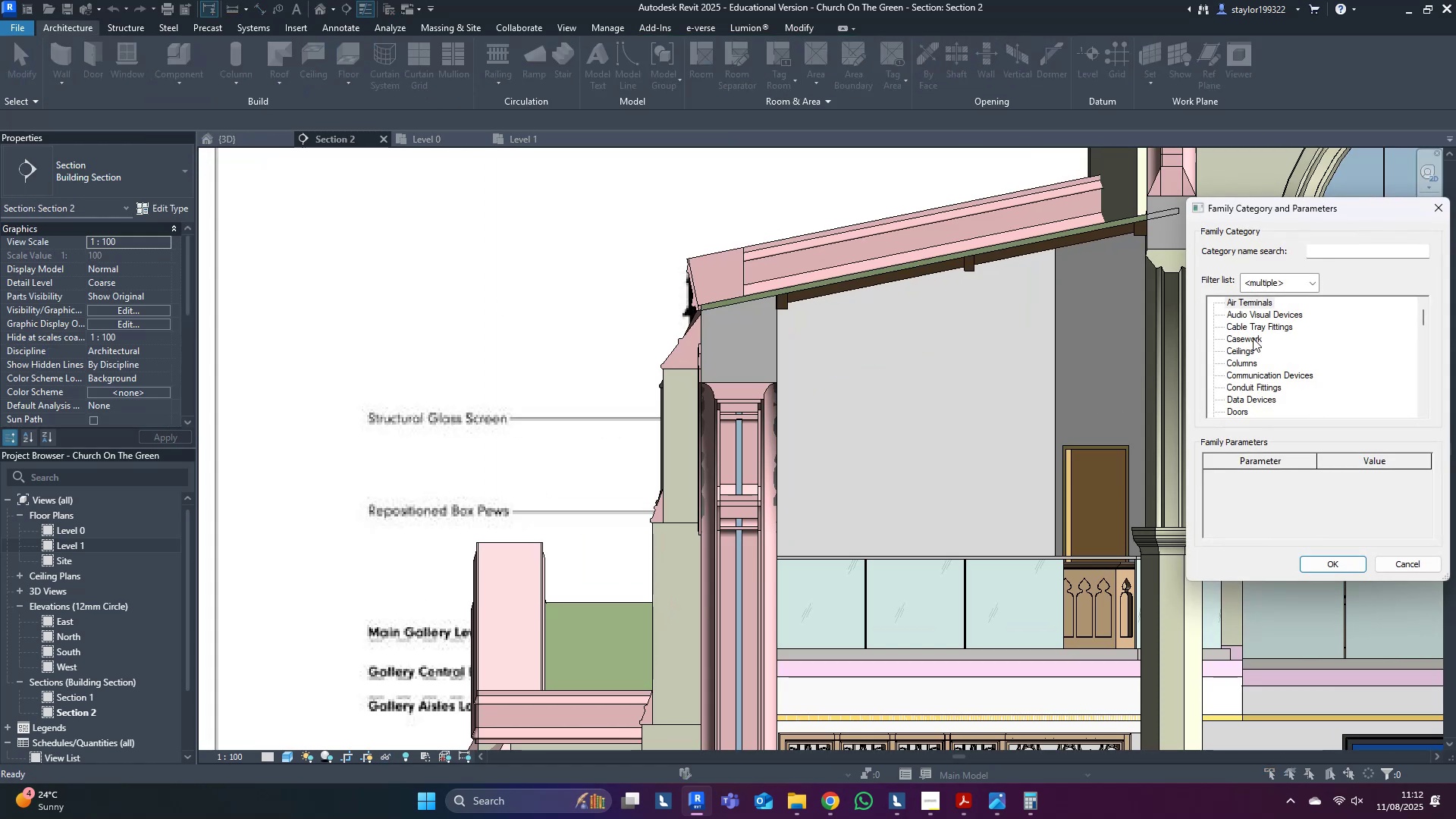 
key(G)
 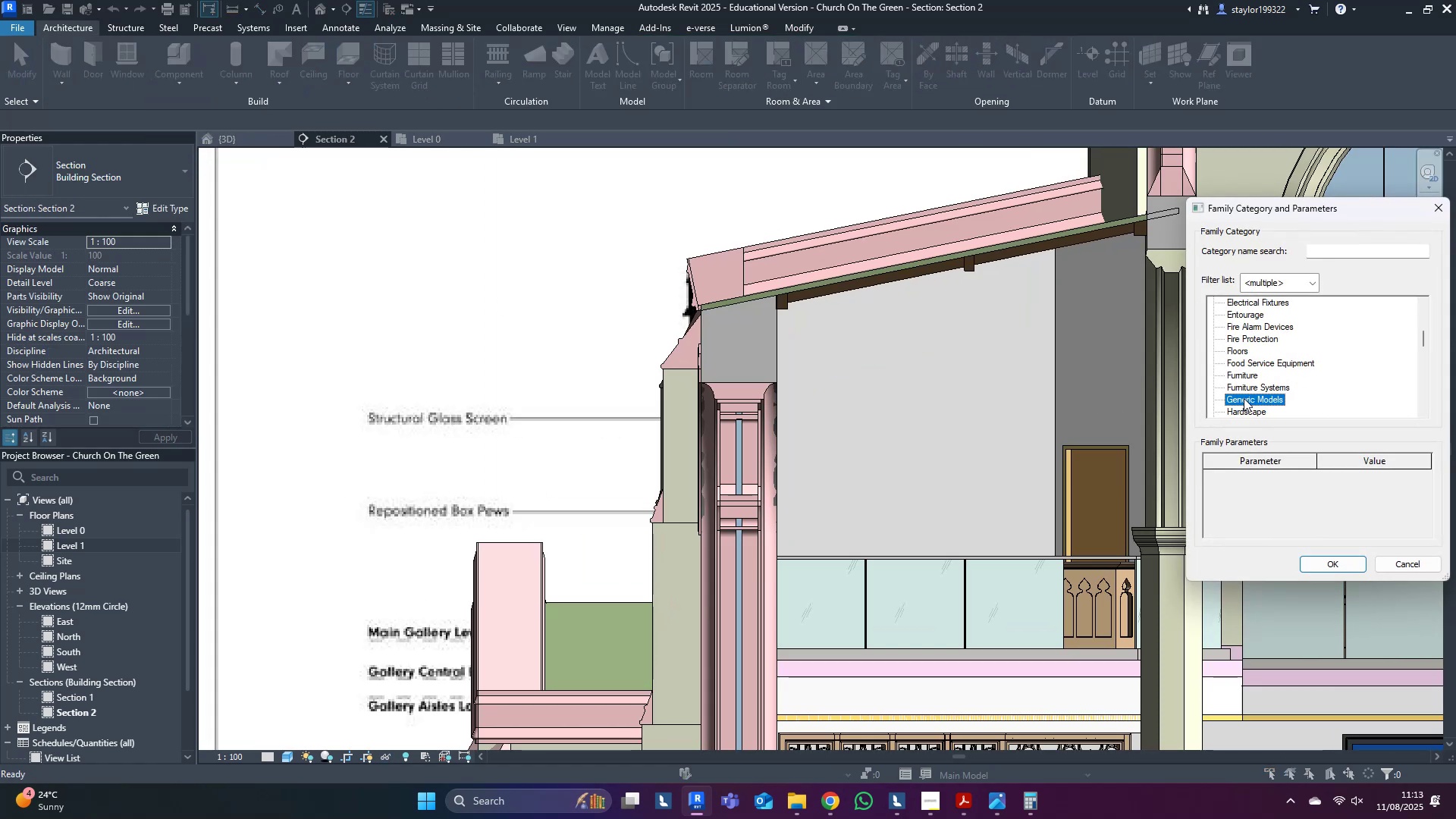 
double_click([1244, 398])
 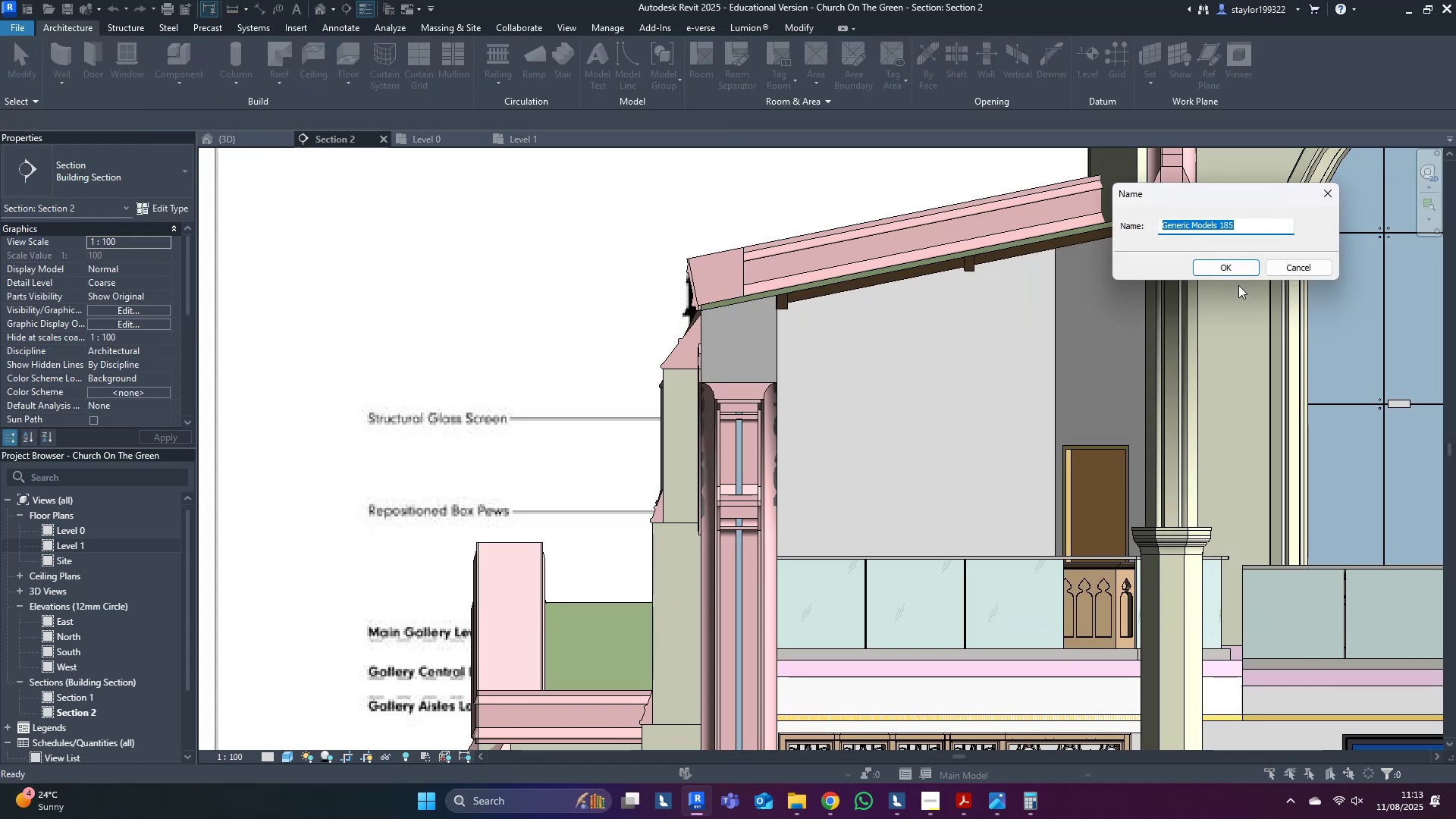 
left_click([1226, 267])
 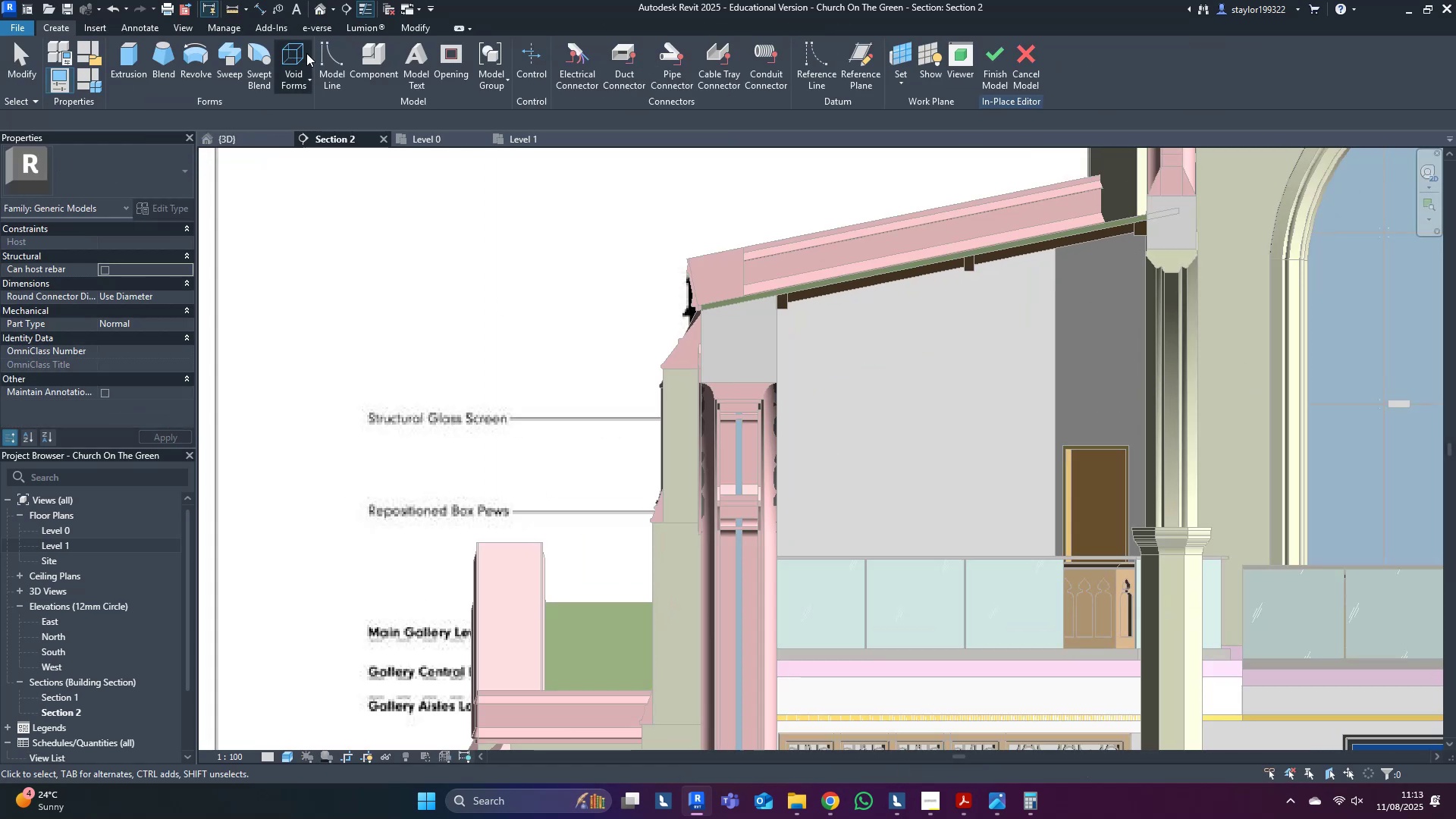 
double_click([319, 121])
 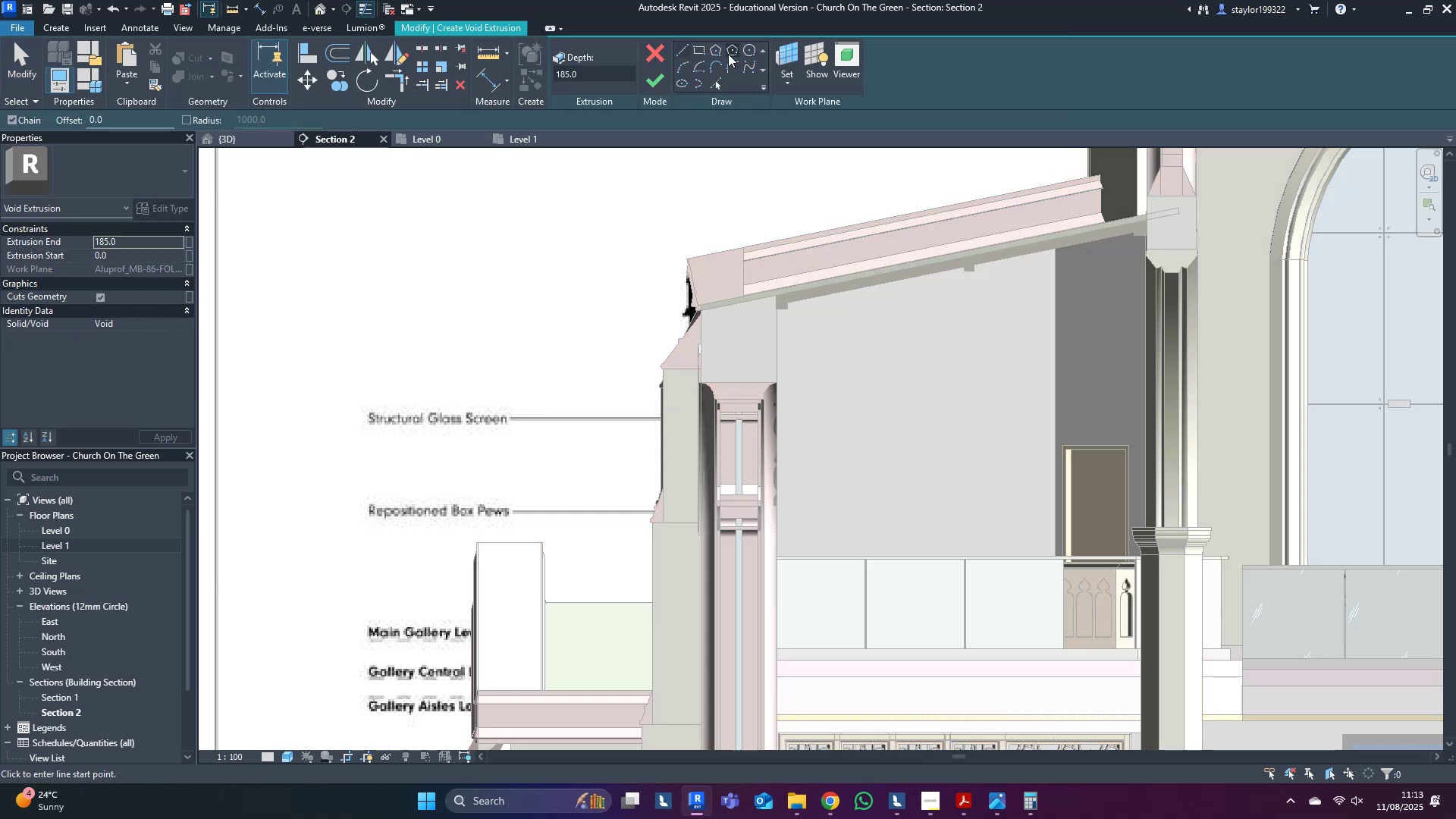 
left_click([788, 57])
 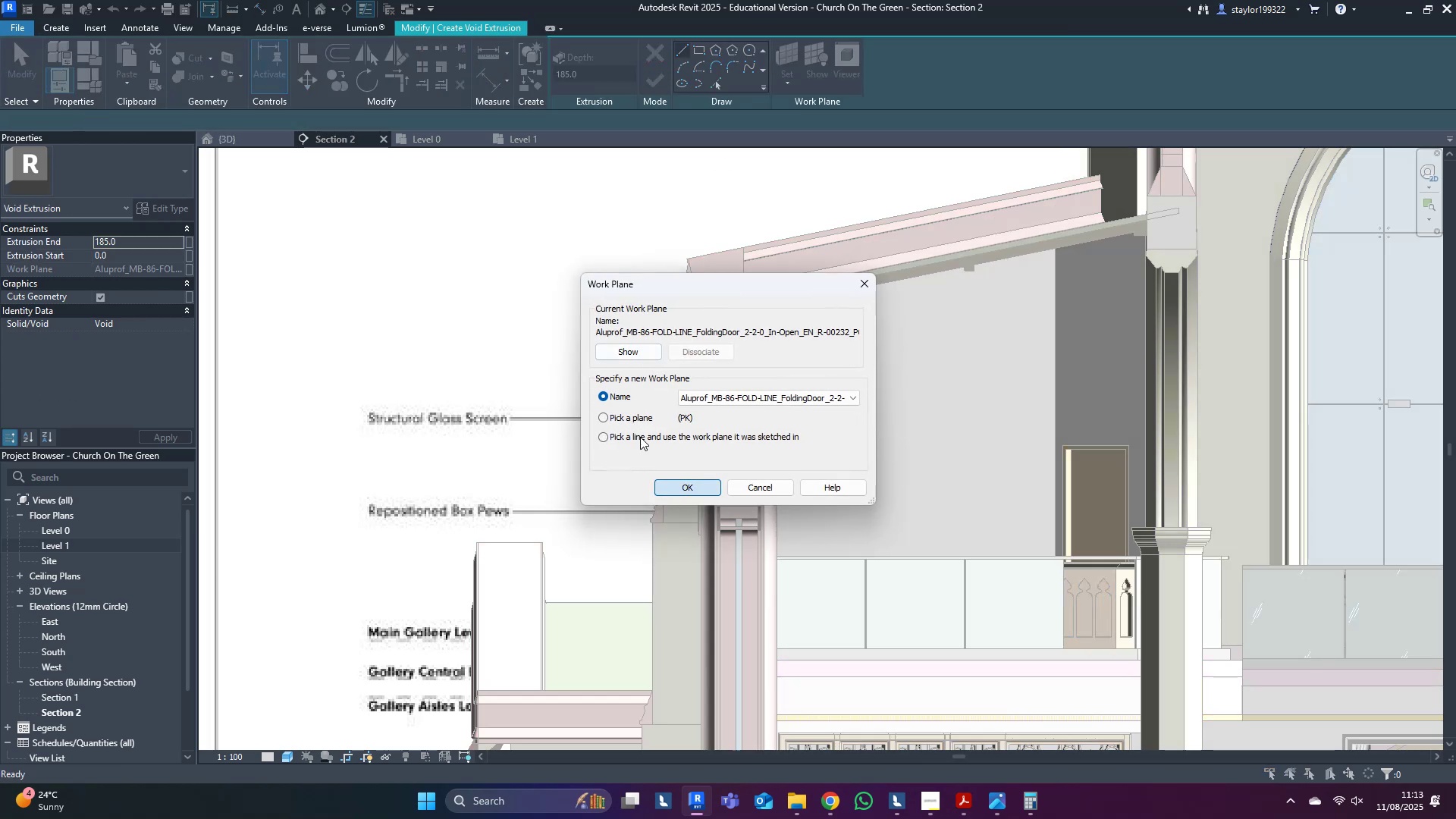 
double_click([621, 411])
 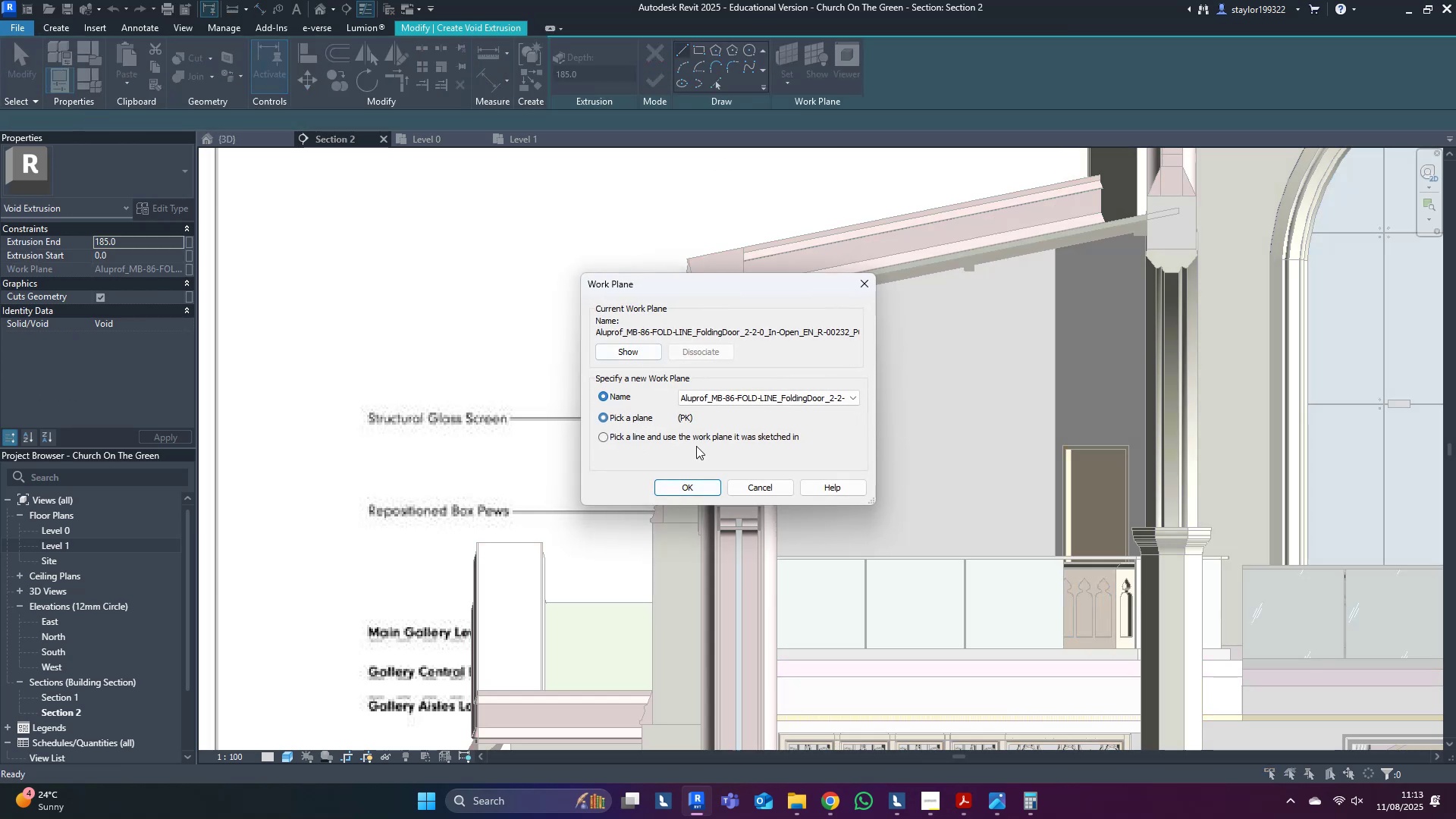 
double_click([692, 482])
 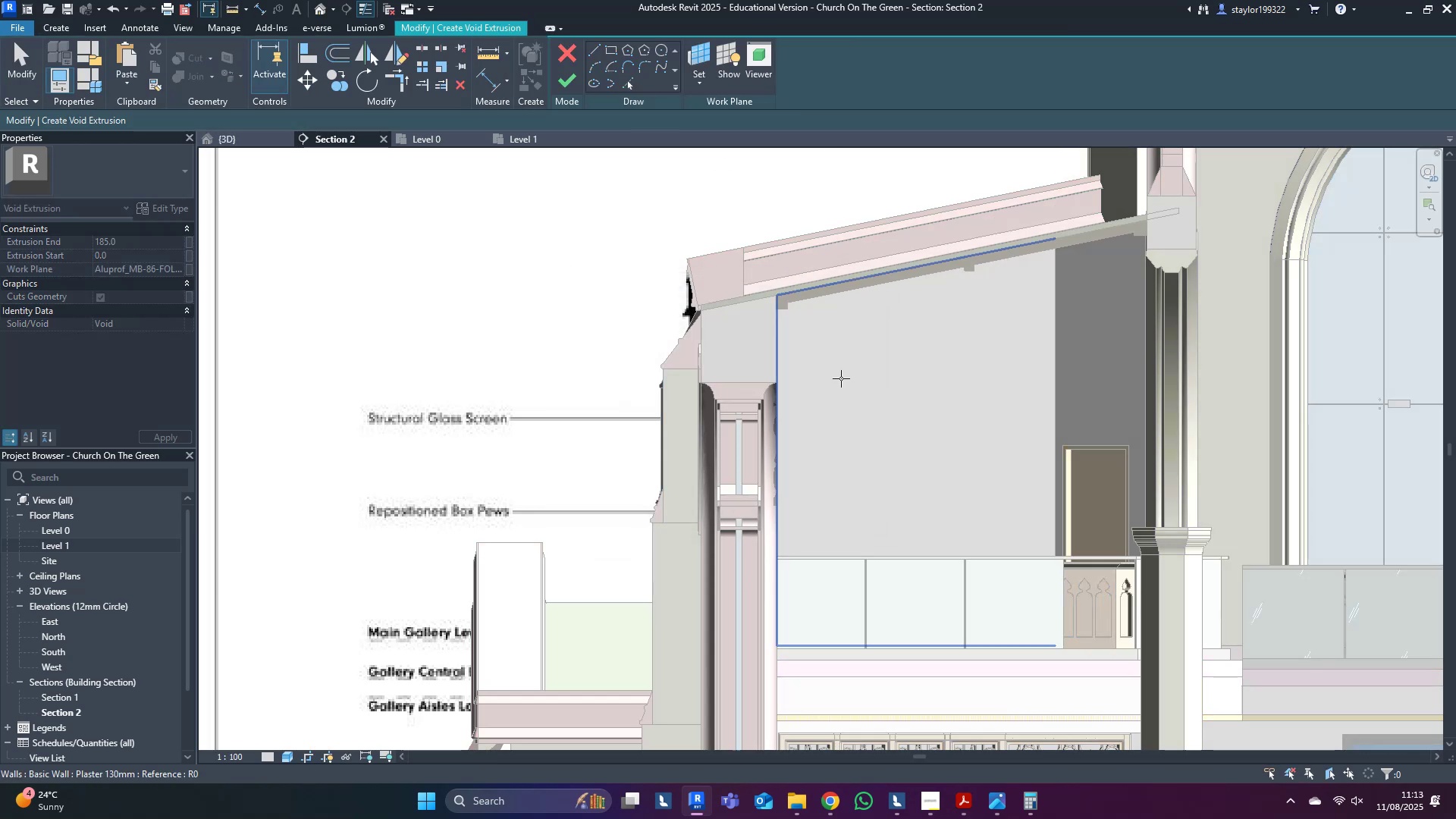 
left_click([841, 378])
 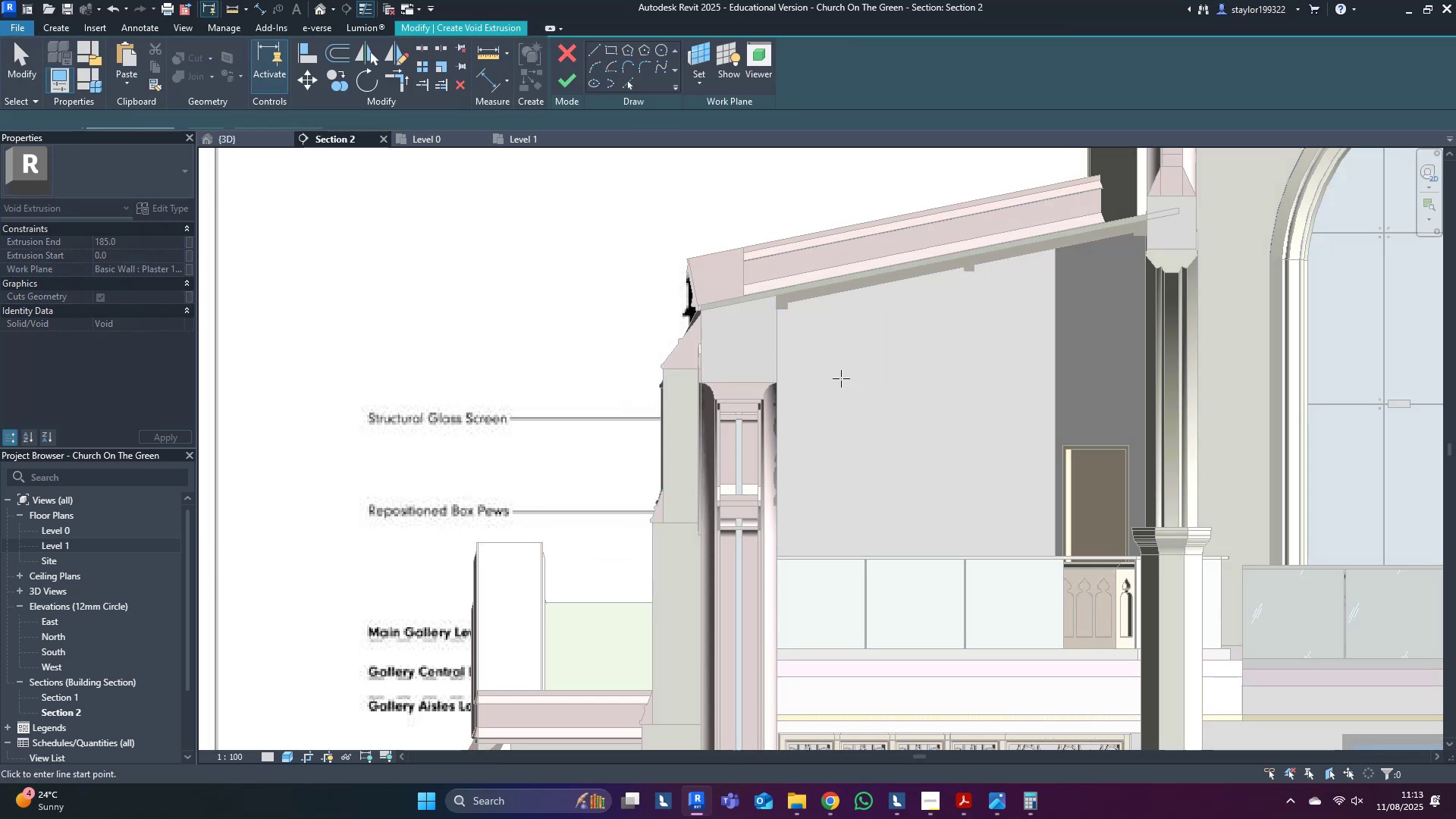 
scroll: coordinate [774, 388], scroll_direction: up, amount: 3.0
 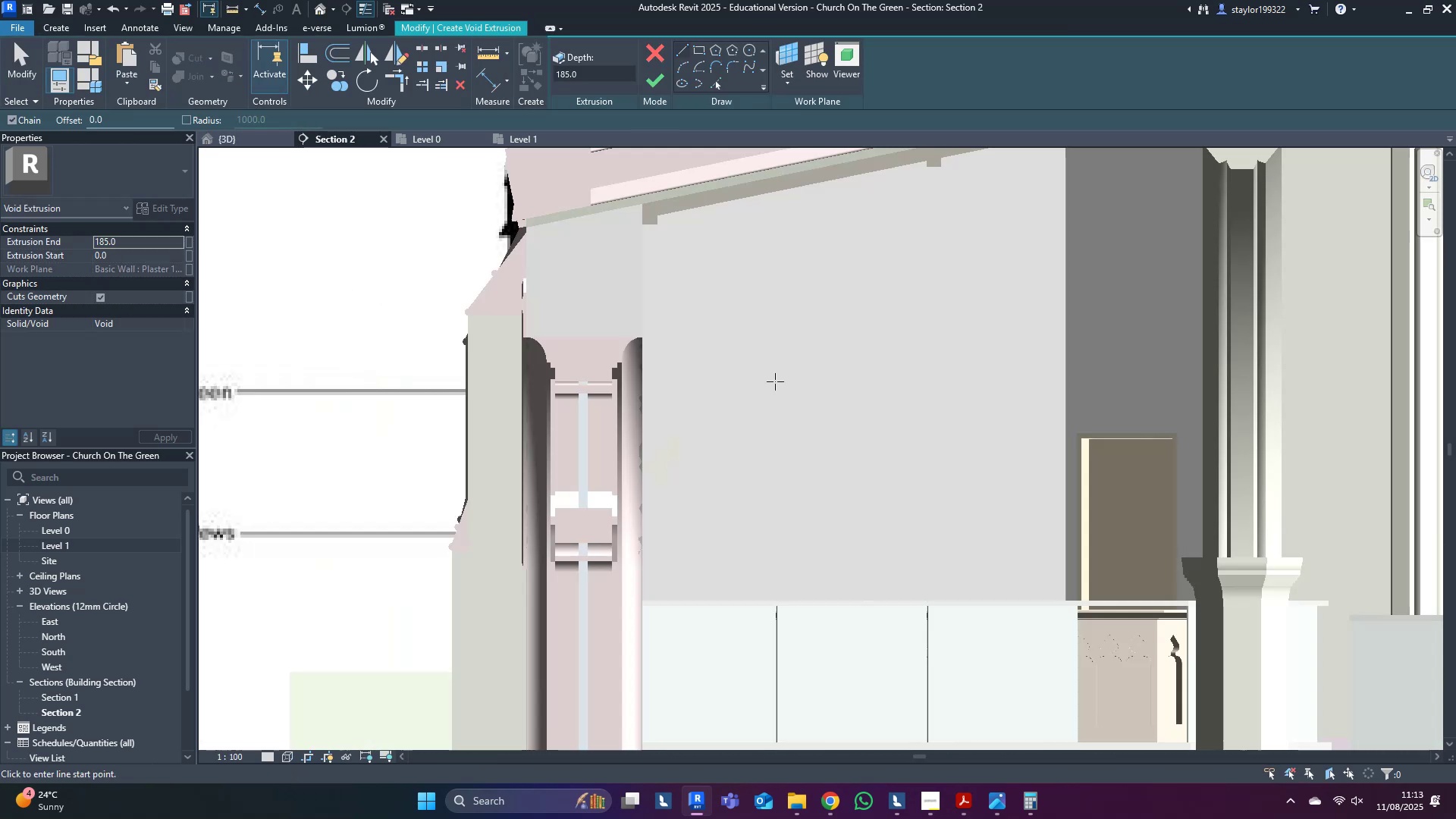 
type(wfsd)
 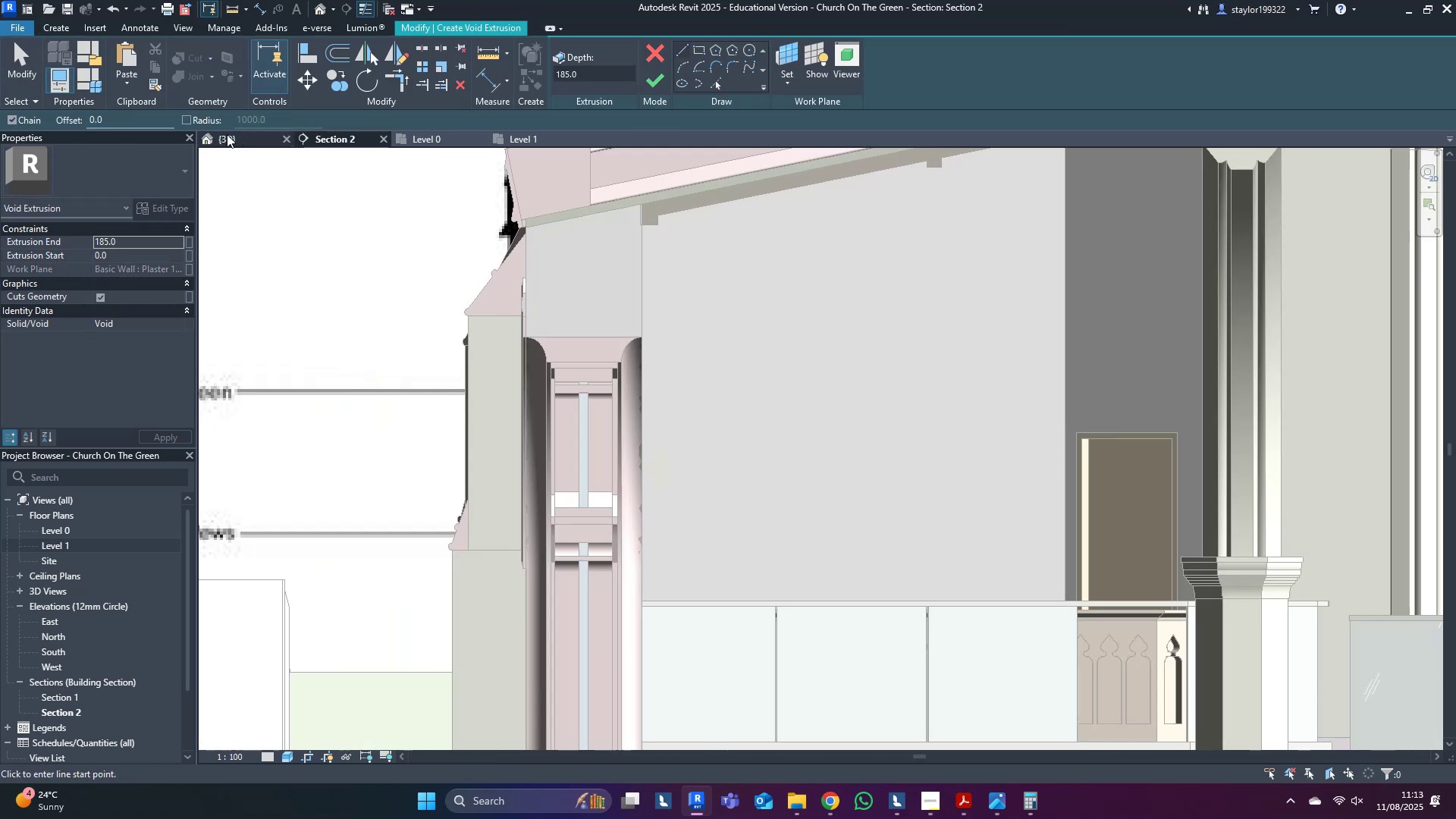 
left_click([216, 136])
 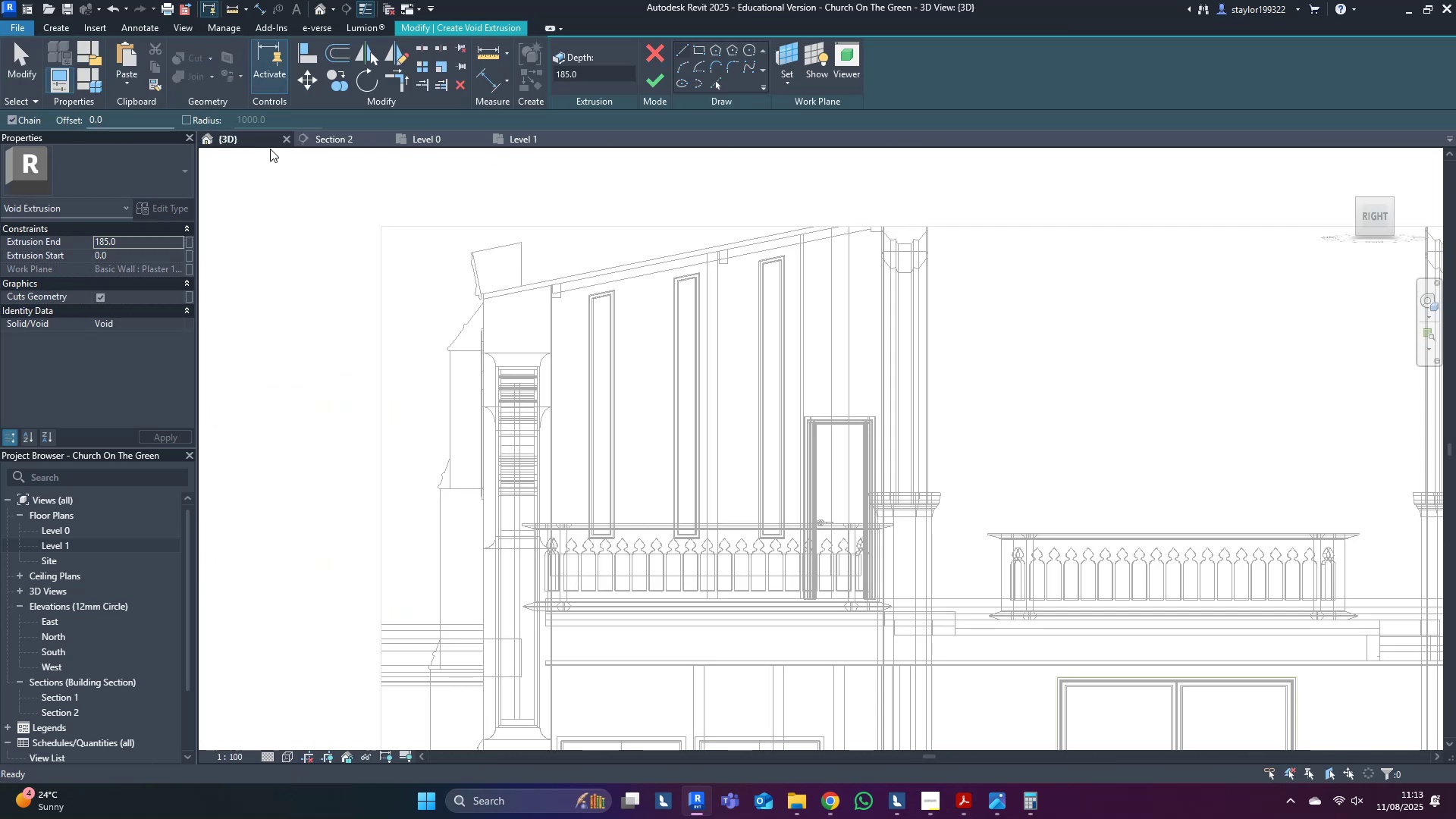 
scroll: coordinate [625, 622], scroll_direction: up, amount: 13.0
 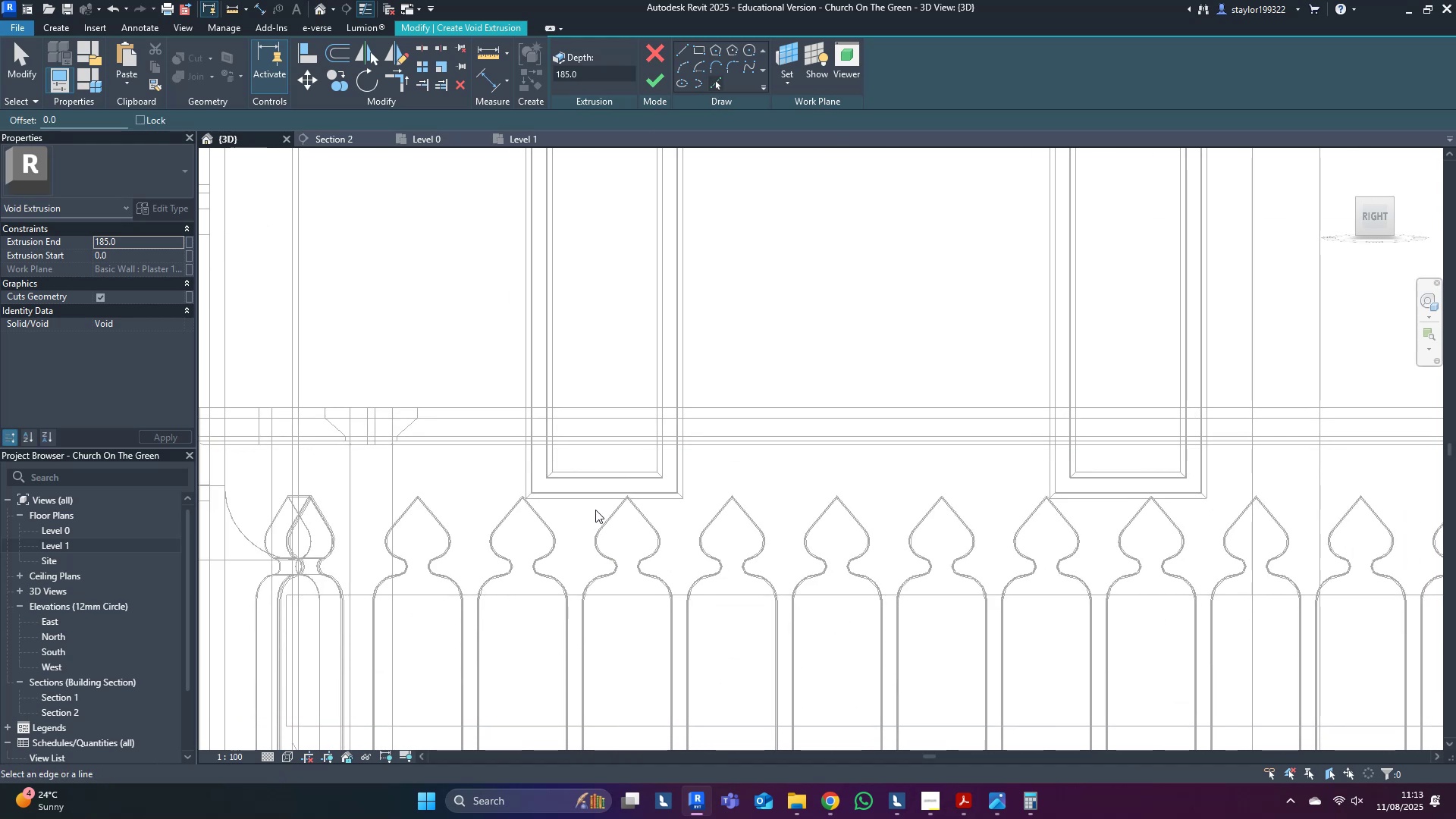 
key(Tab)
 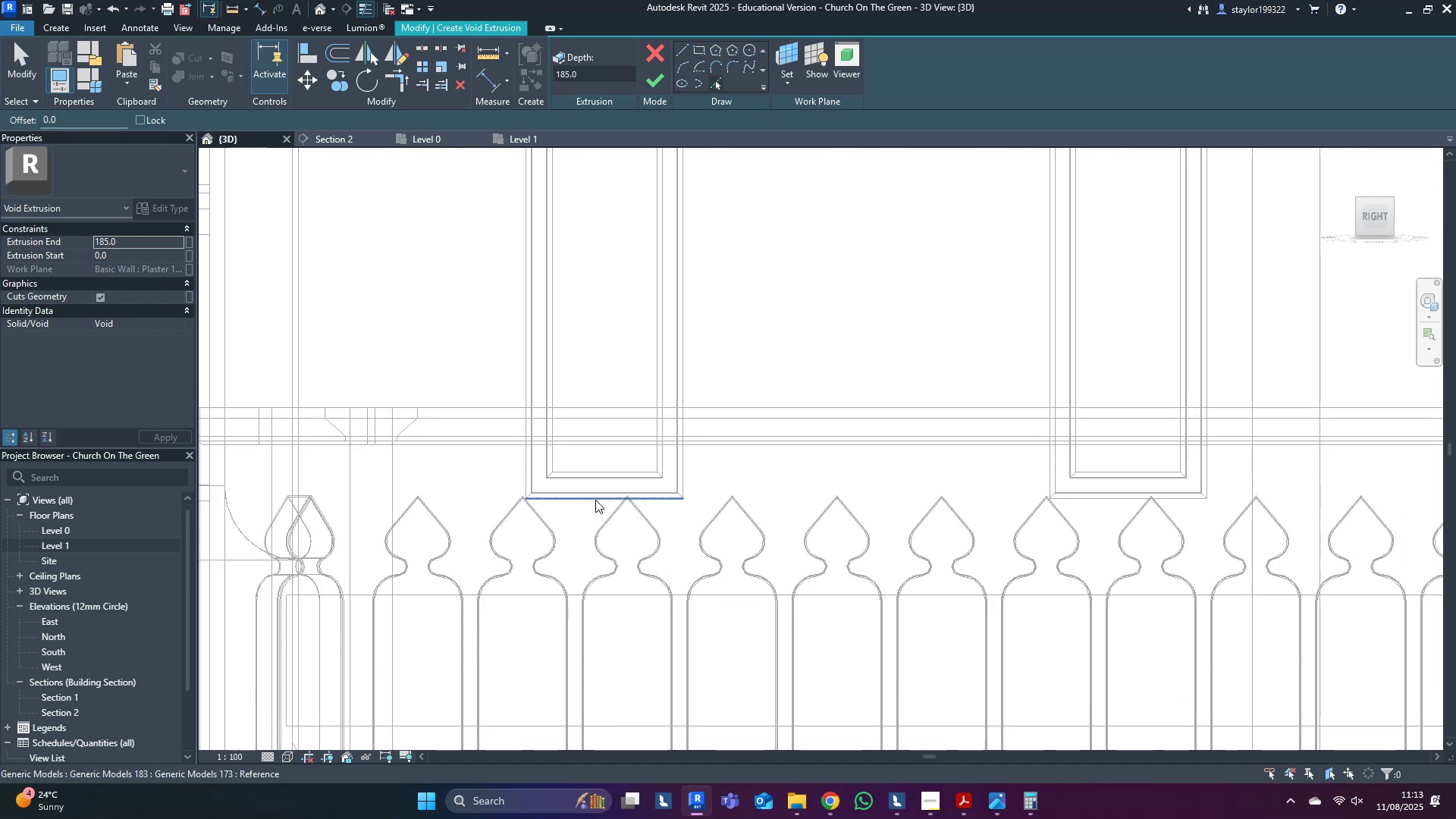 
key(Tab)
 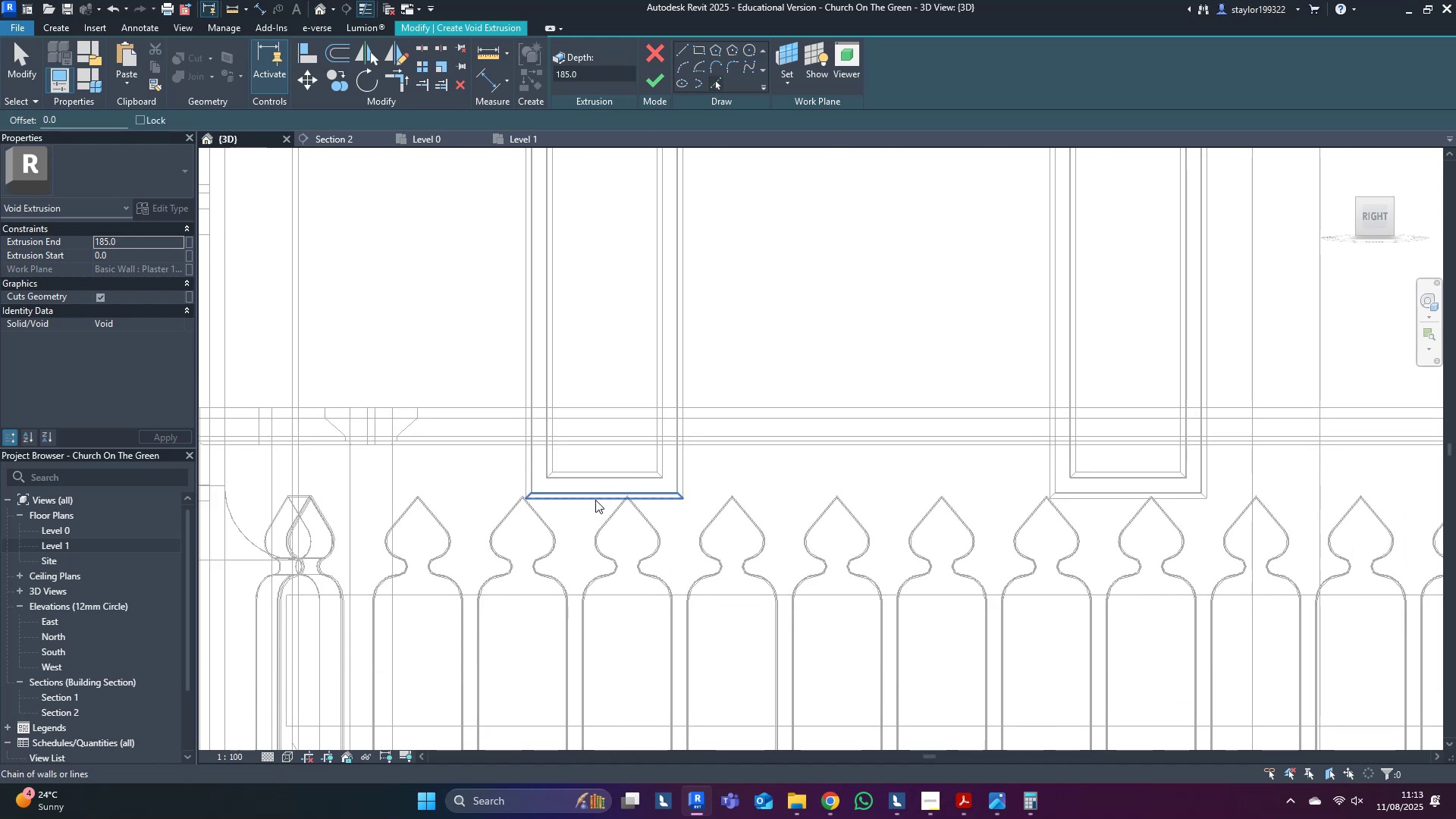 
key(Tab)
 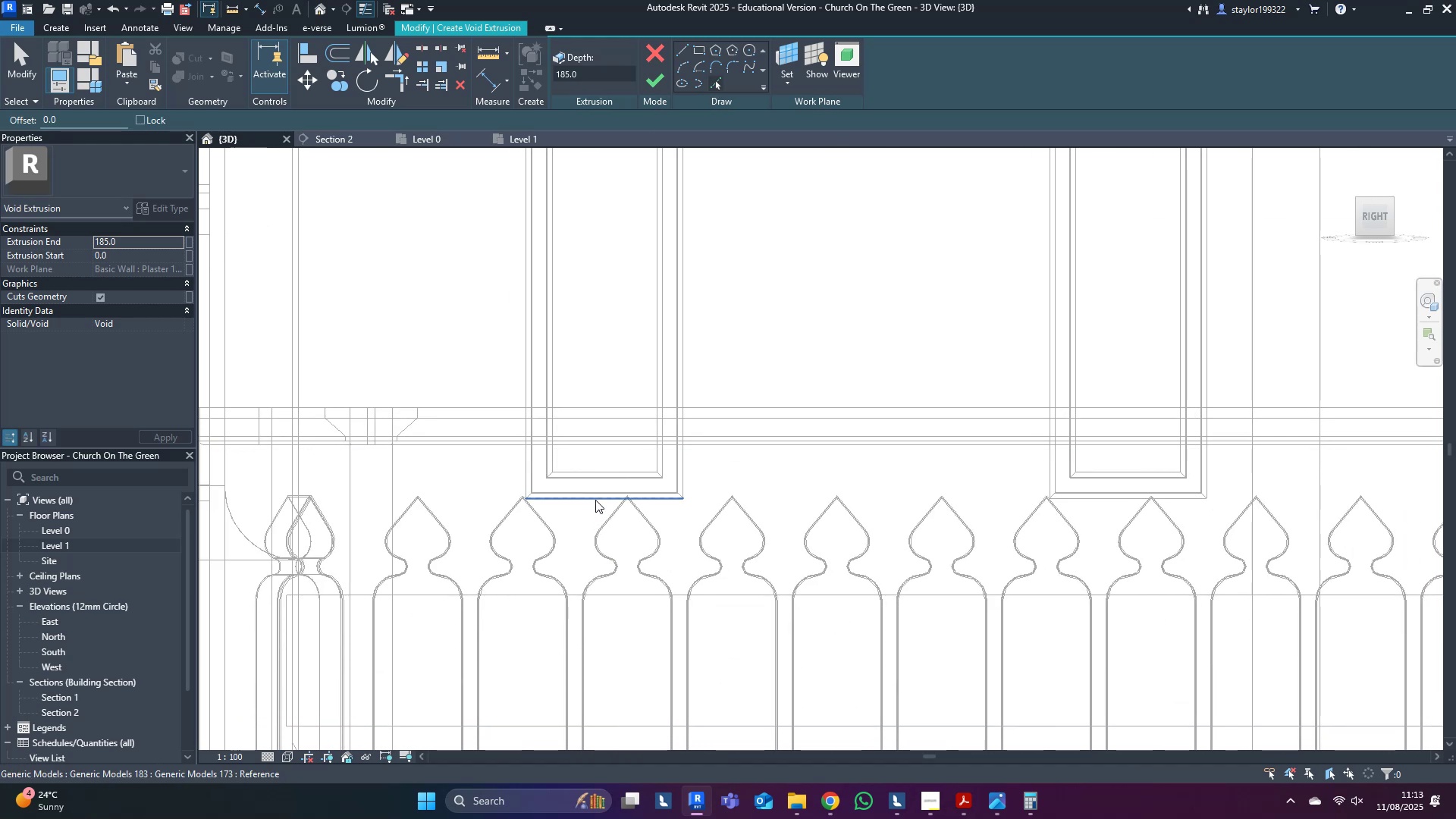 
left_click([595, 500])
 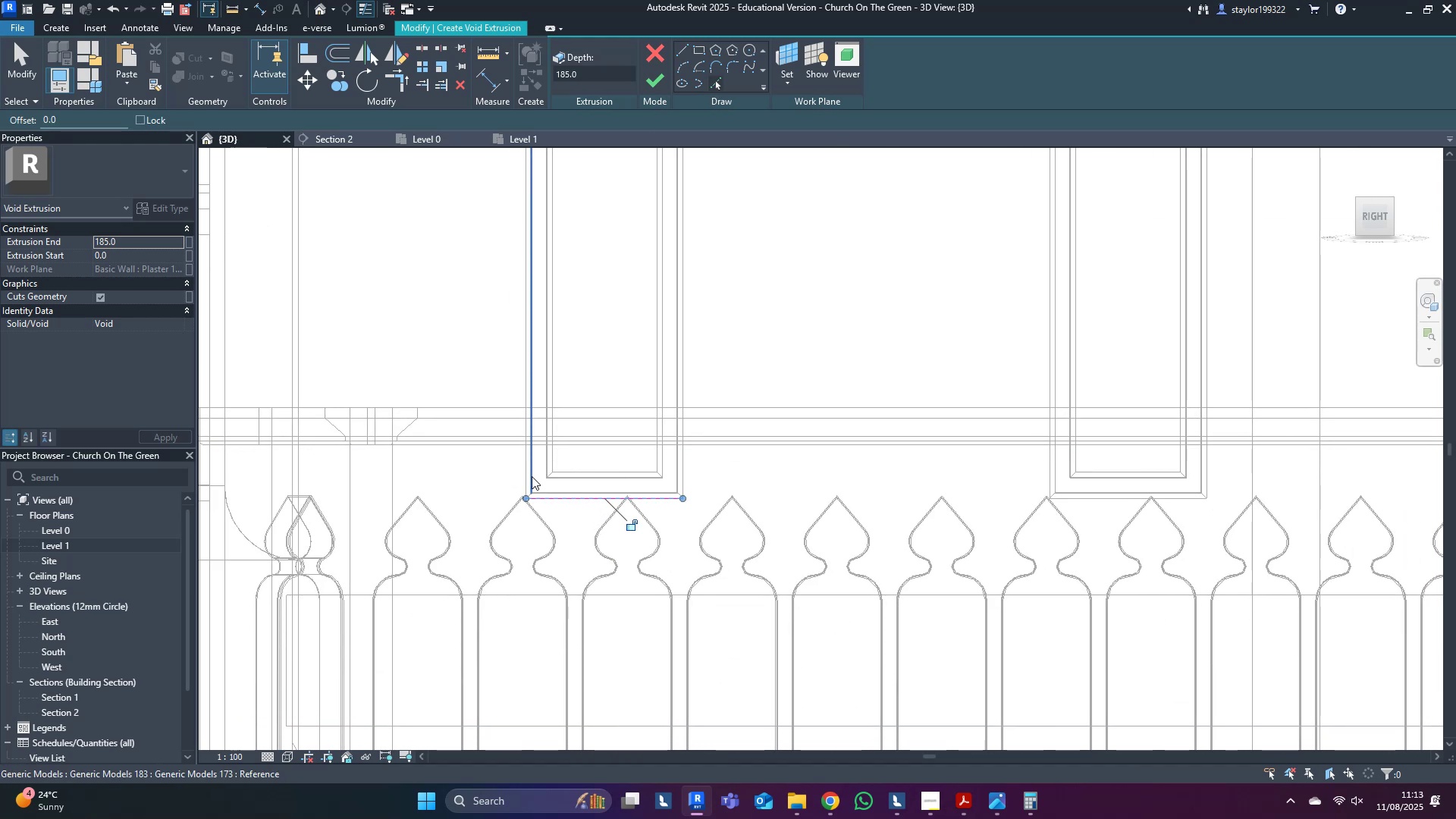 
left_click([522, 475])
 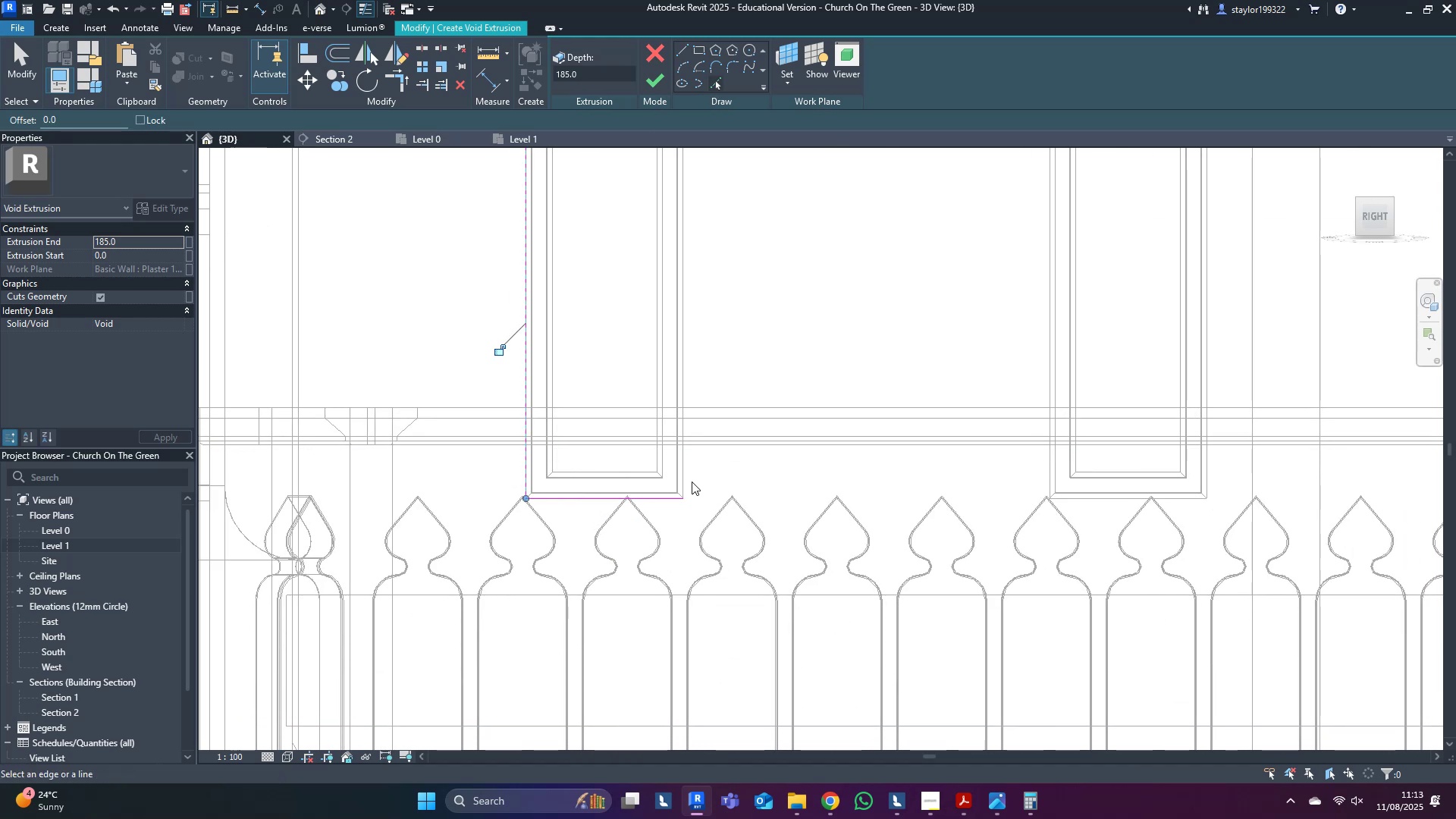 
left_click([685, 479])
 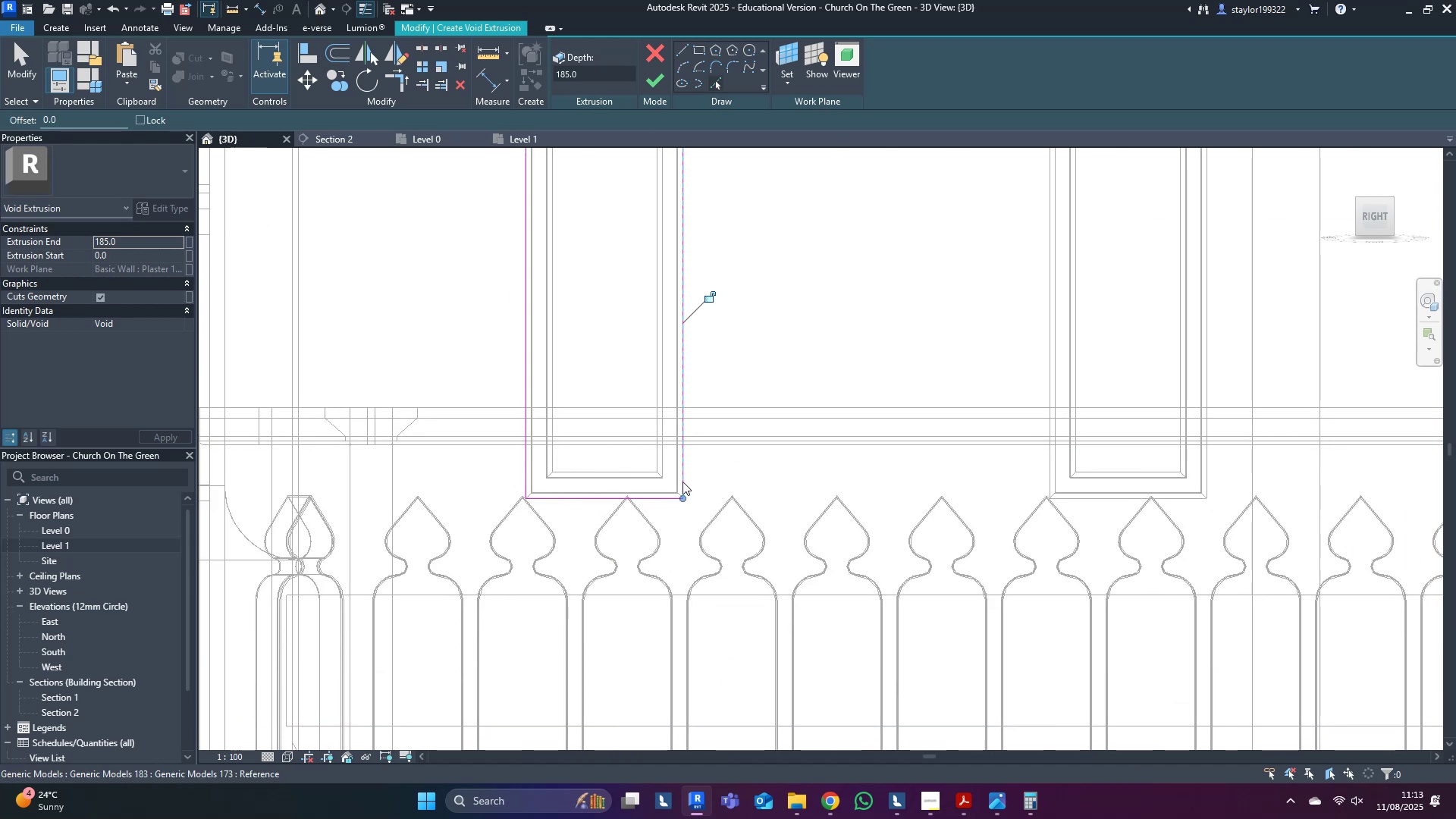 
scroll: coordinate [682, 482], scroll_direction: down, amount: 5.0
 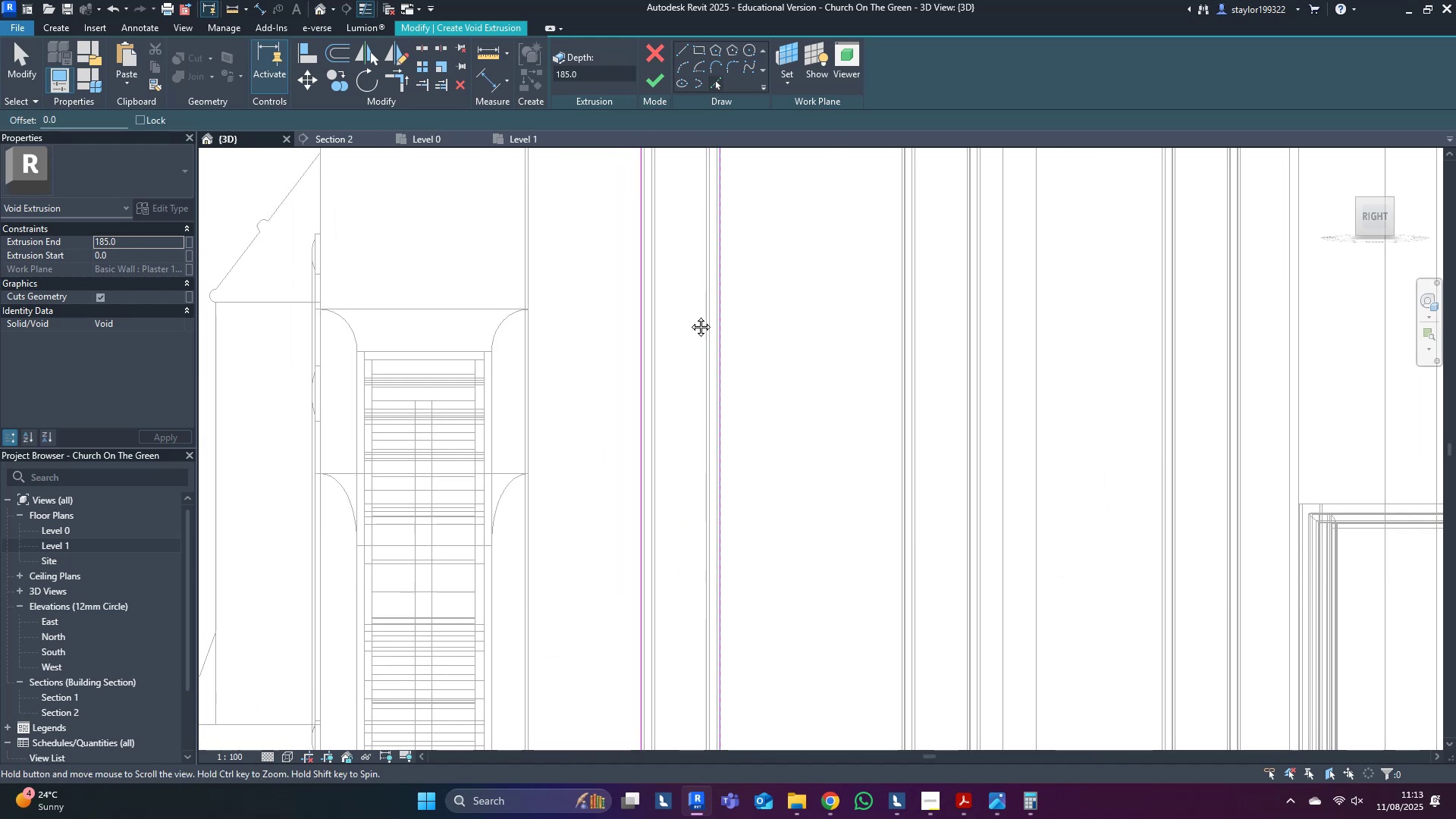 
scroll: coordinate [754, 334], scroll_direction: up, amount: 5.0
 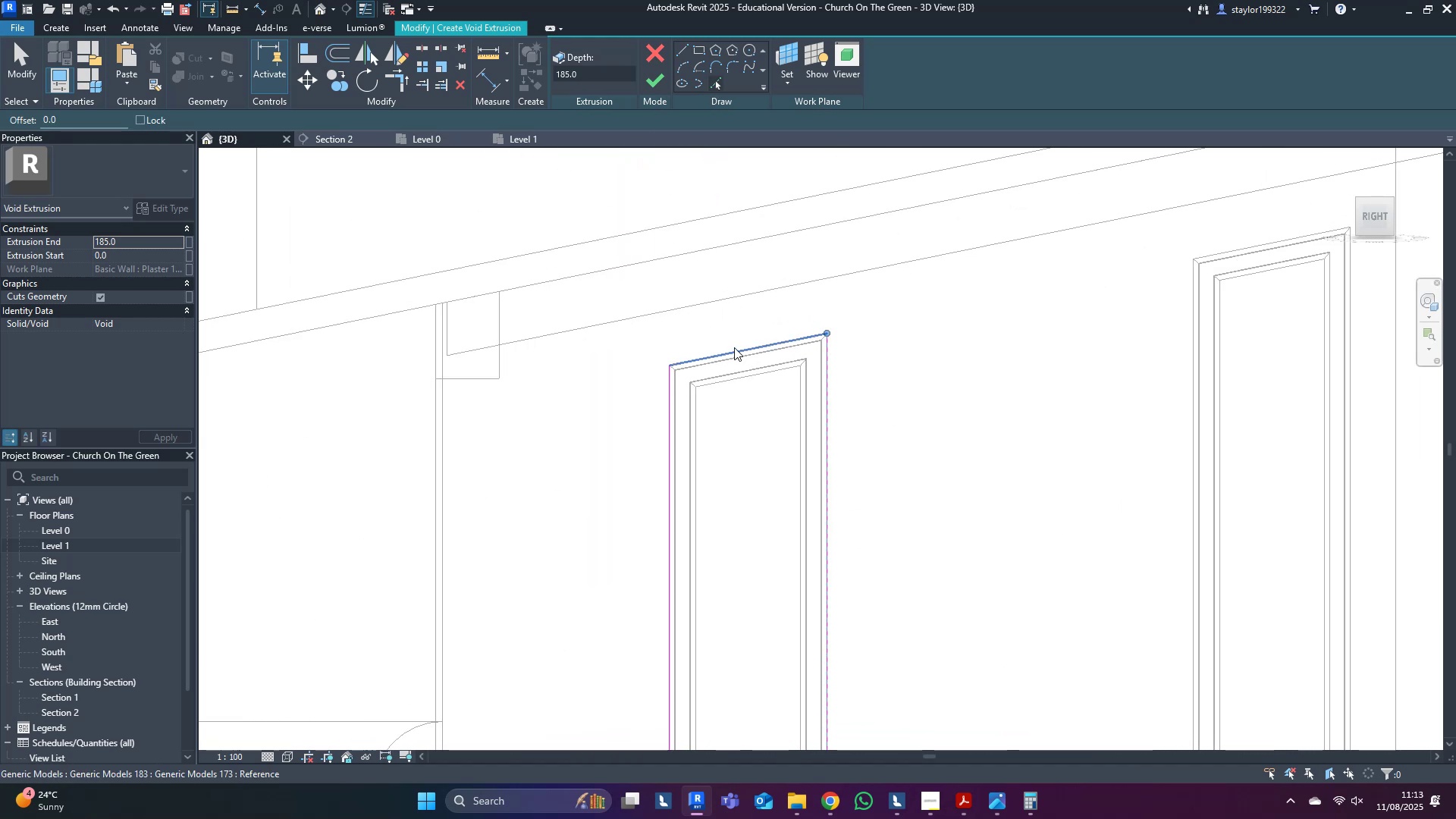 
left_click([734, 347])
 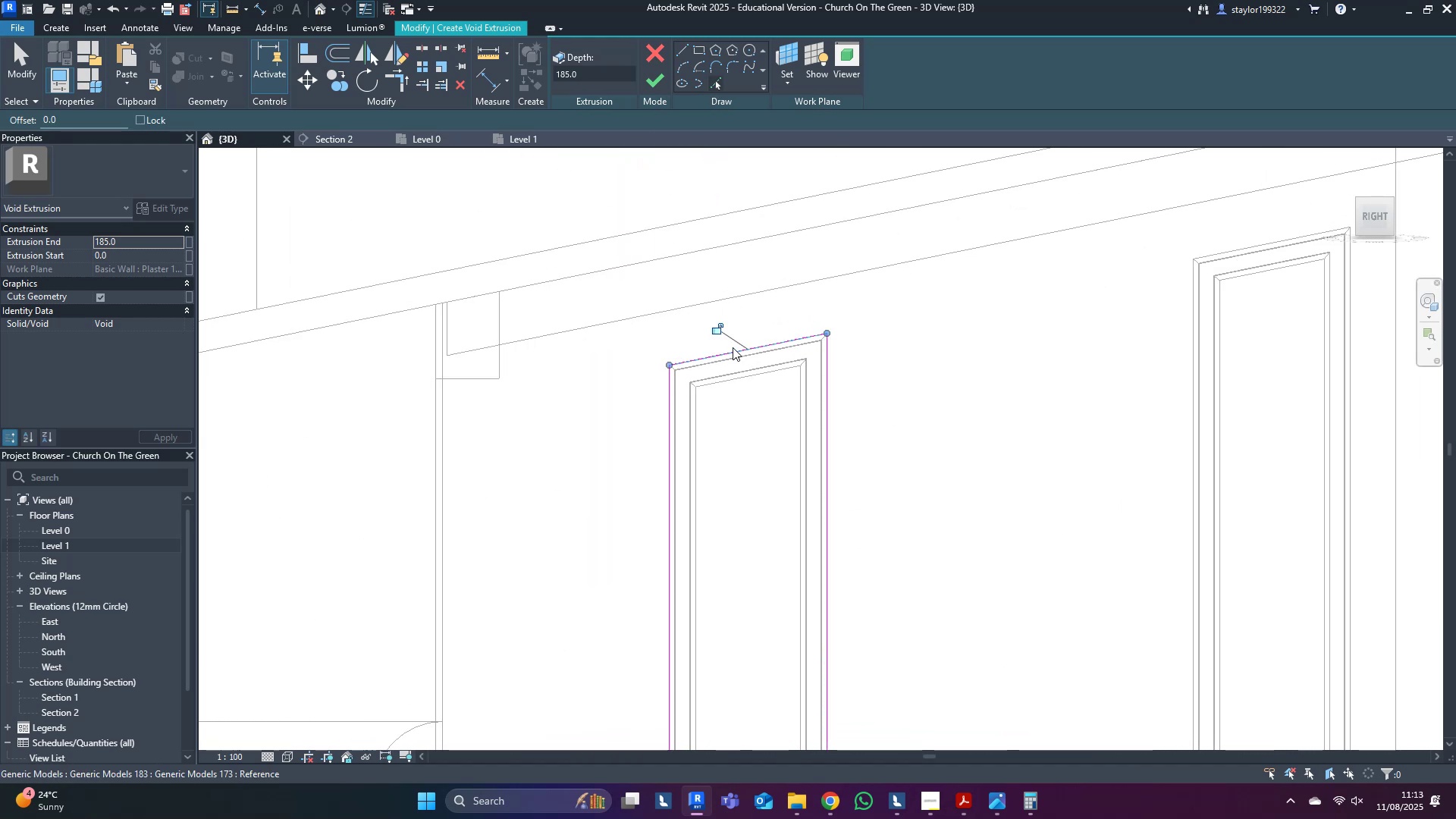 
scroll: coordinate [733, 347], scroll_direction: down, amount: 5.0
 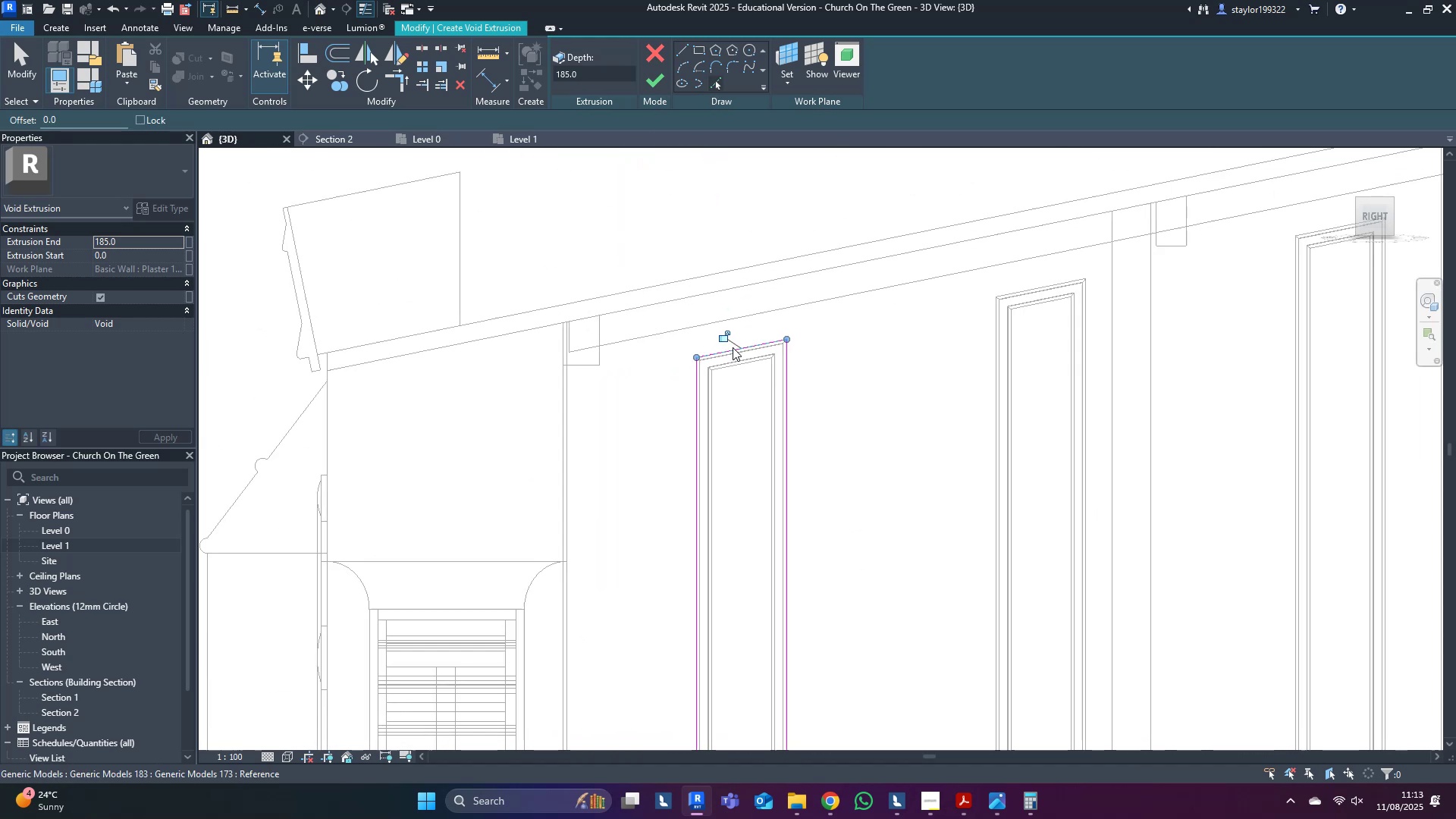 
type(md)
key(Tab)
 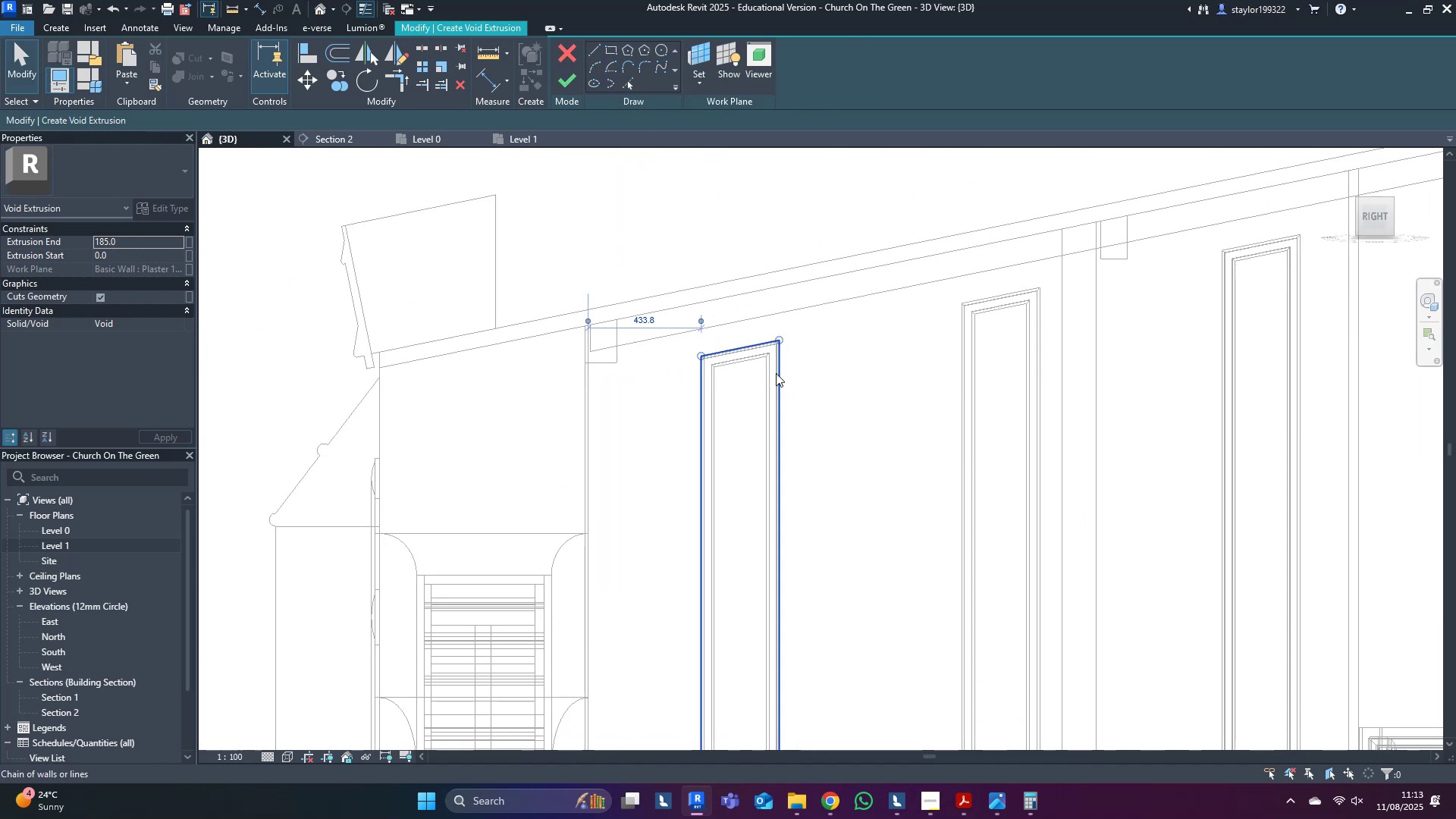 
left_click([776, 373])
 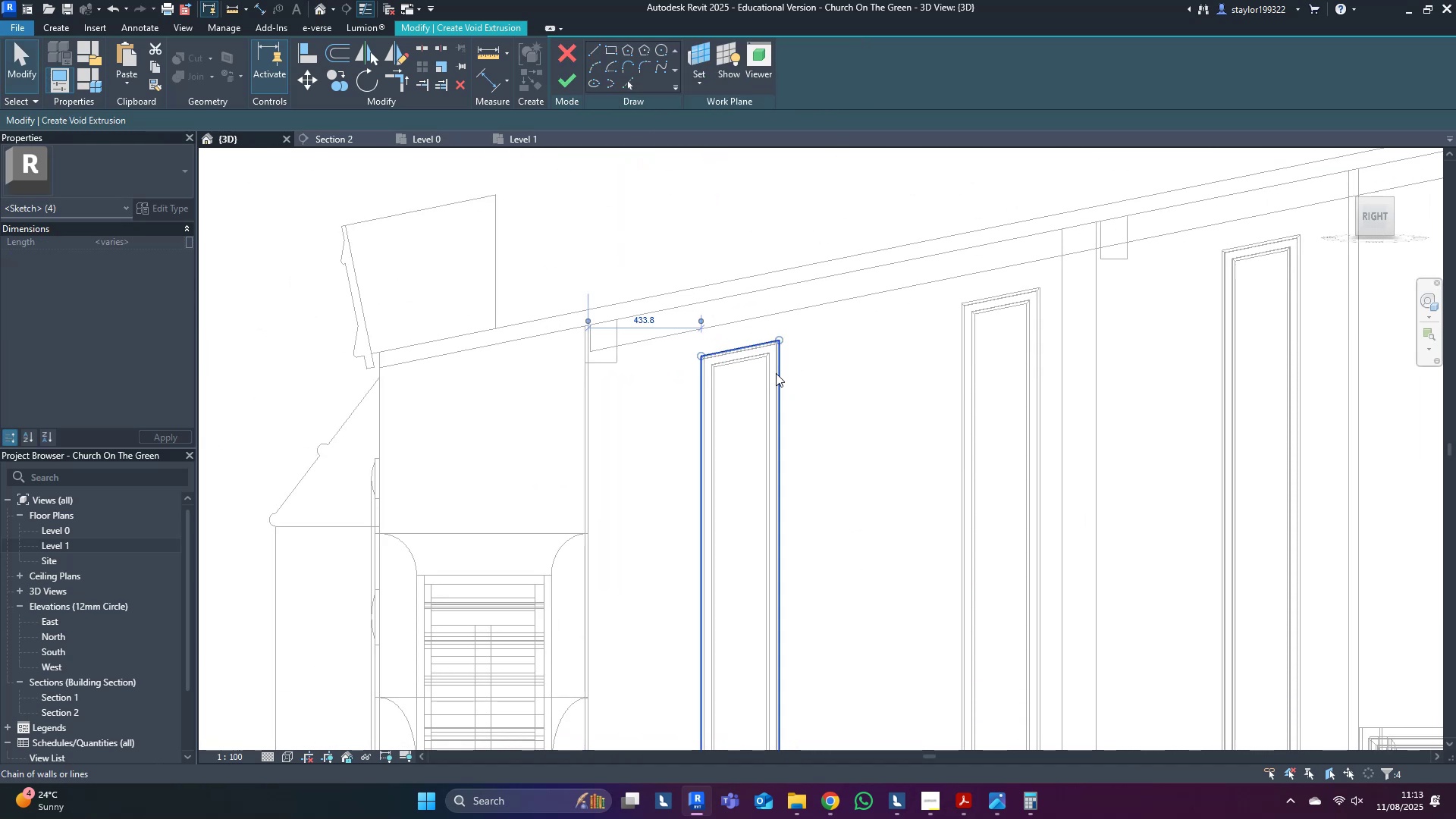 
scroll: coordinate [658, 375], scroll_direction: up, amount: 11.0
 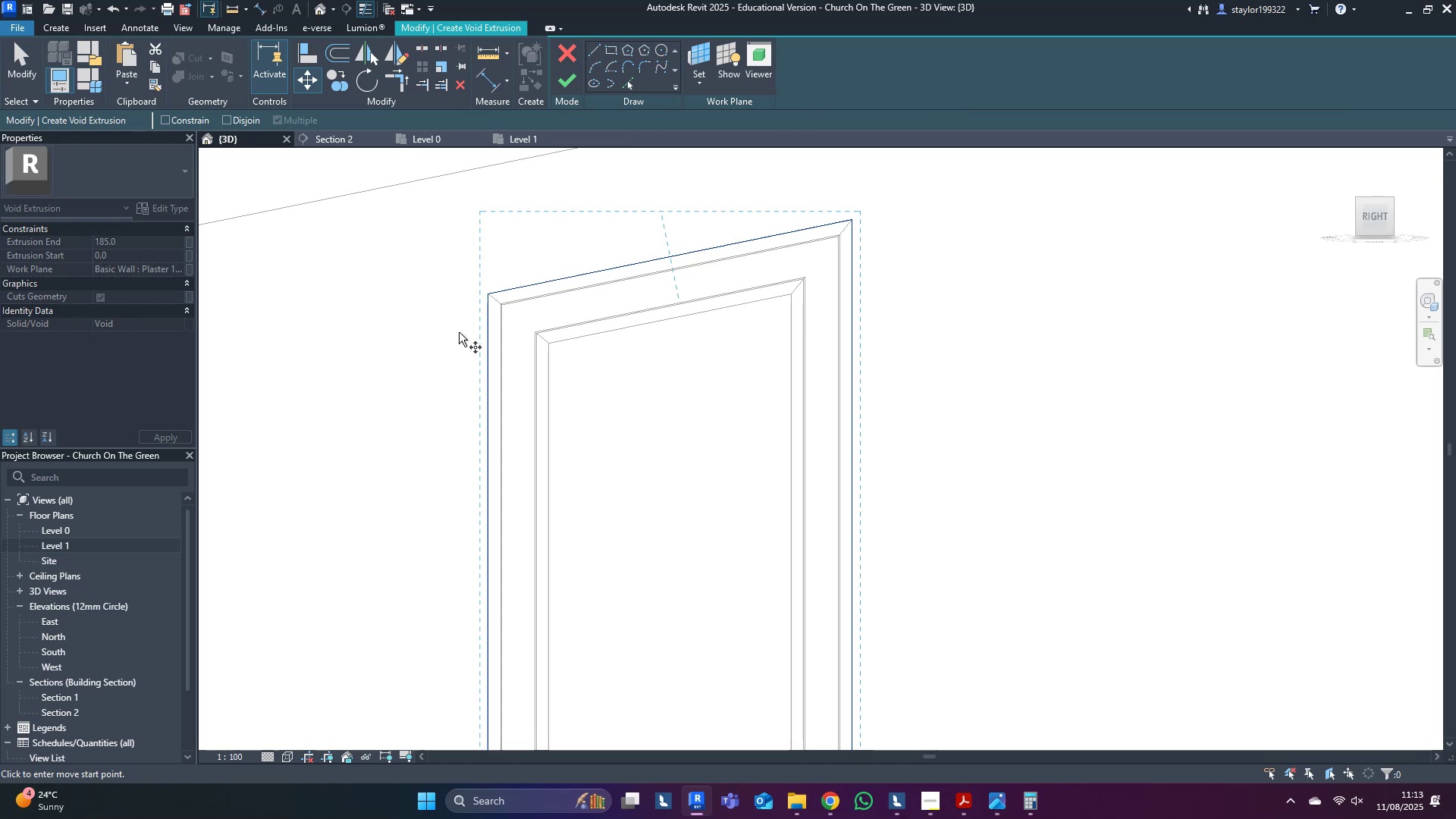 
hold_key(key=M, duration=11.15)
 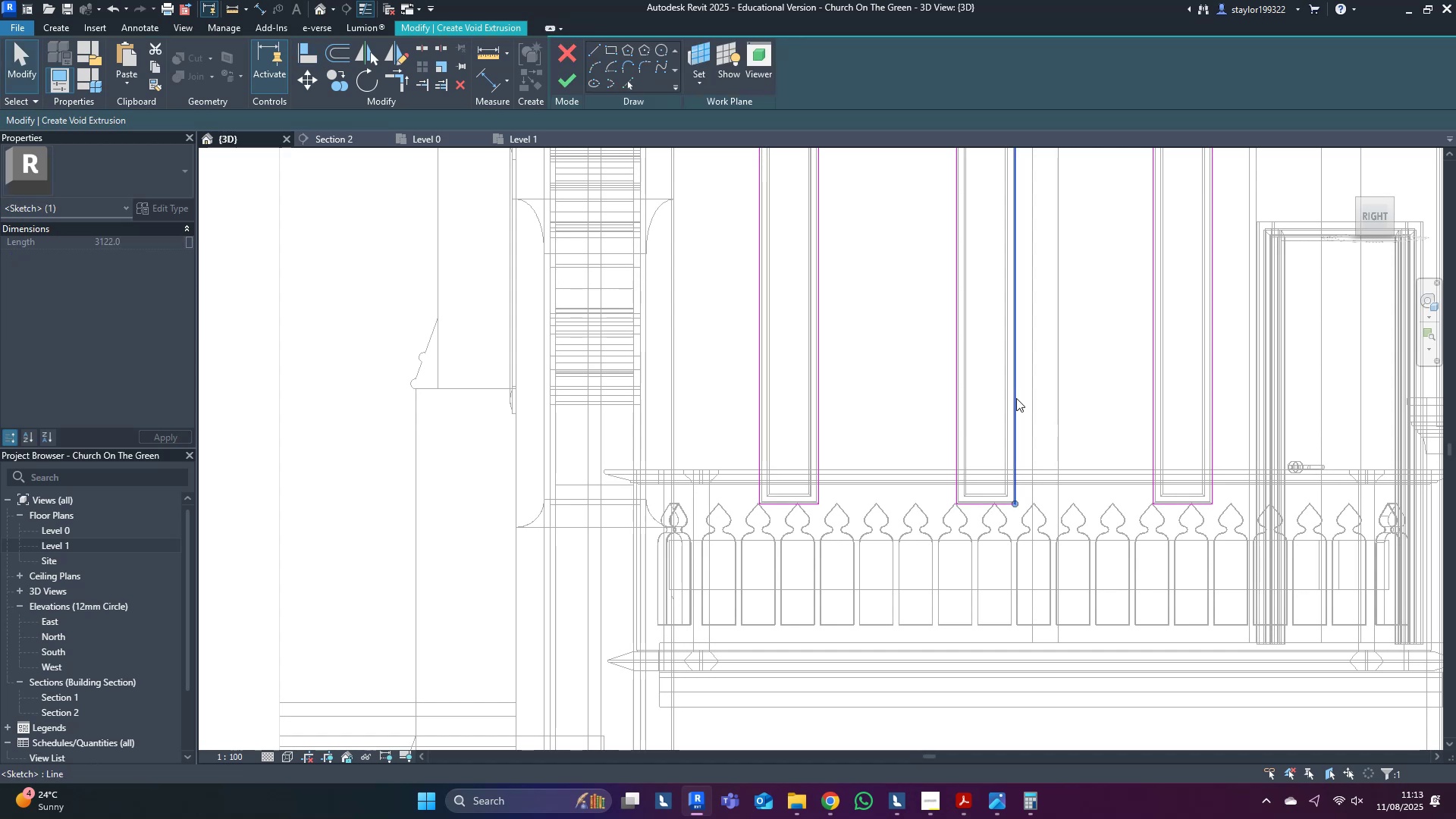 
key(V)
 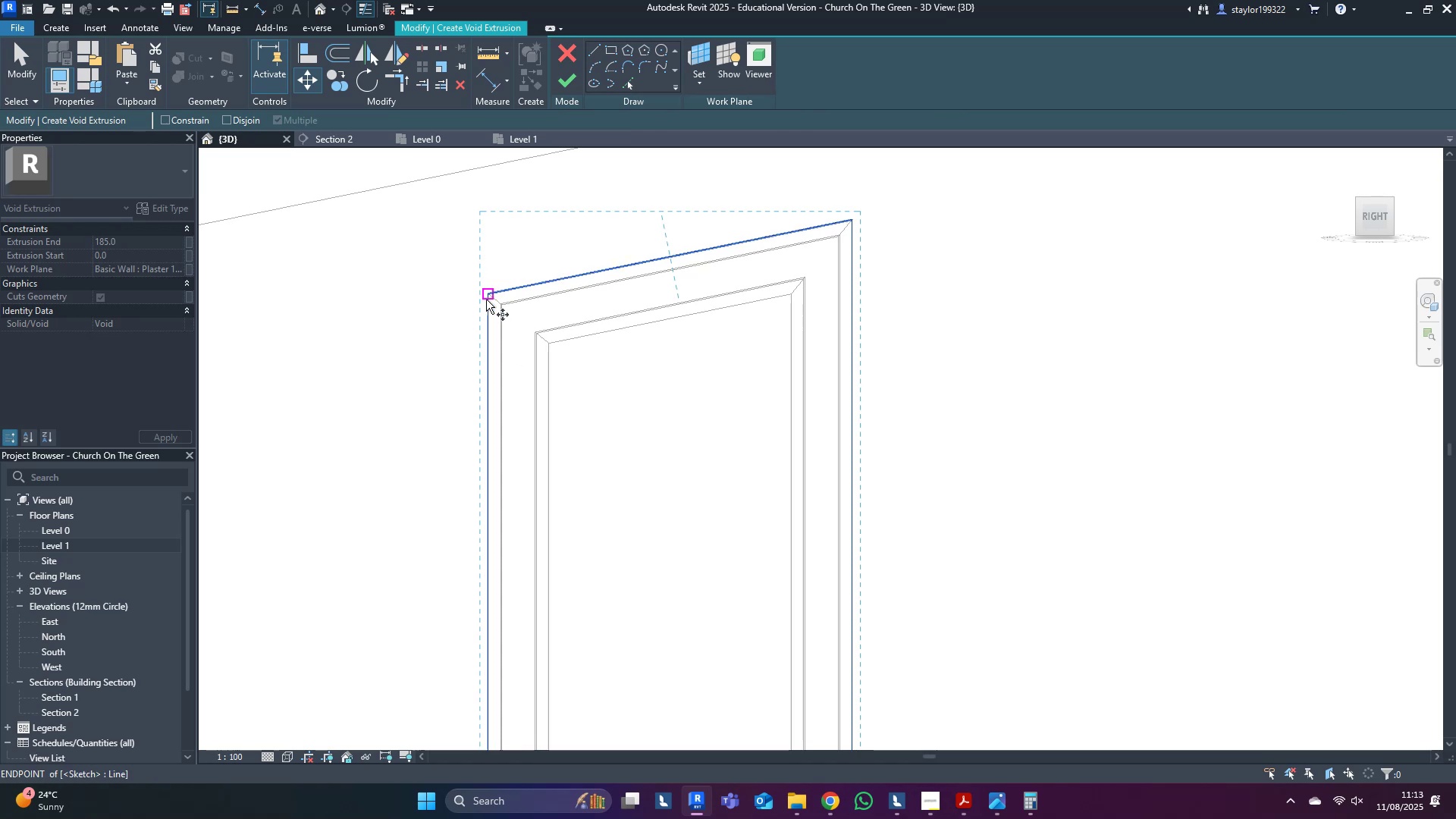 
left_click([488, 294])
 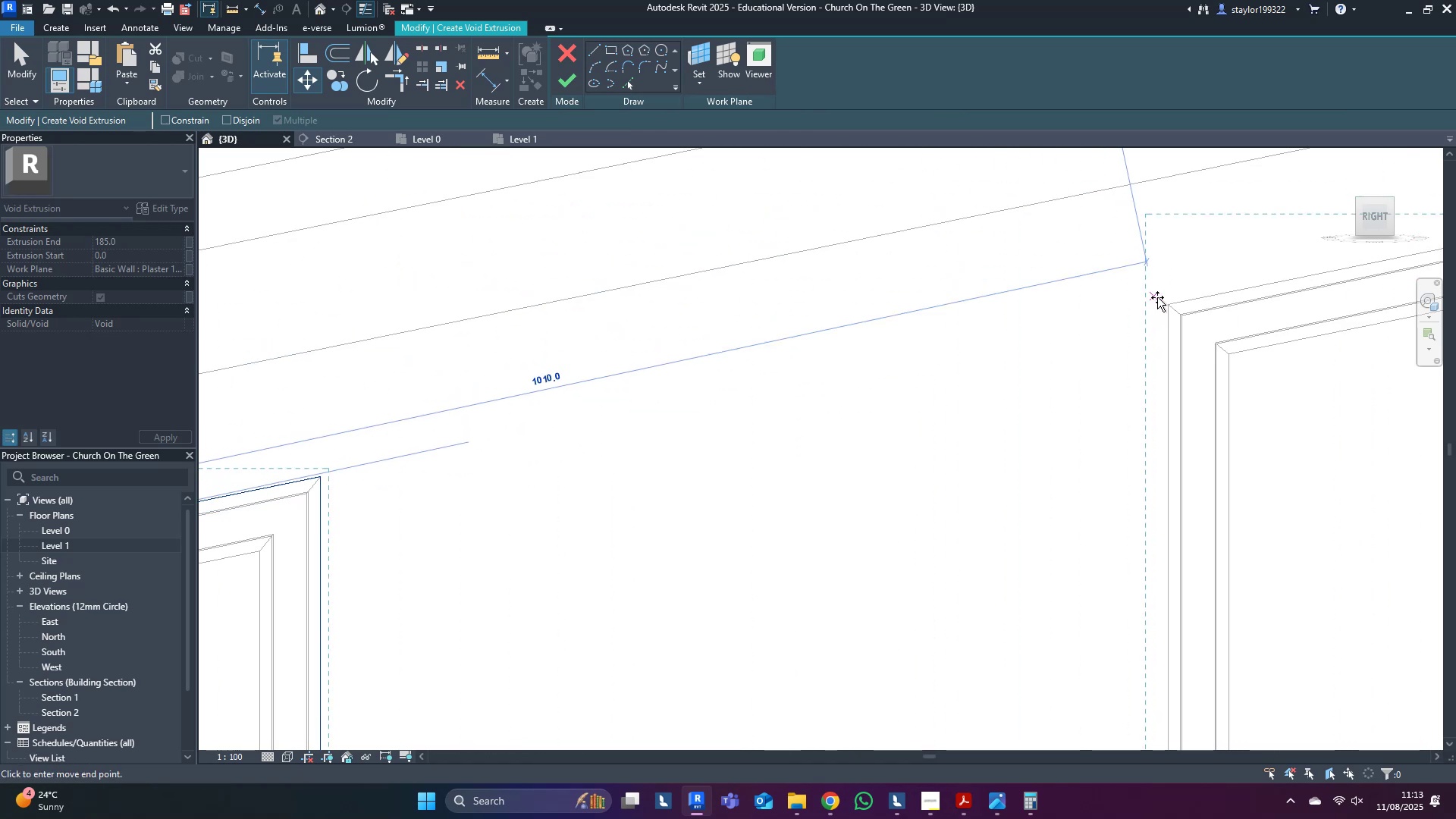 
hold_key(key=ControlLeft, duration=0.81)
left_click([1169, 303])
 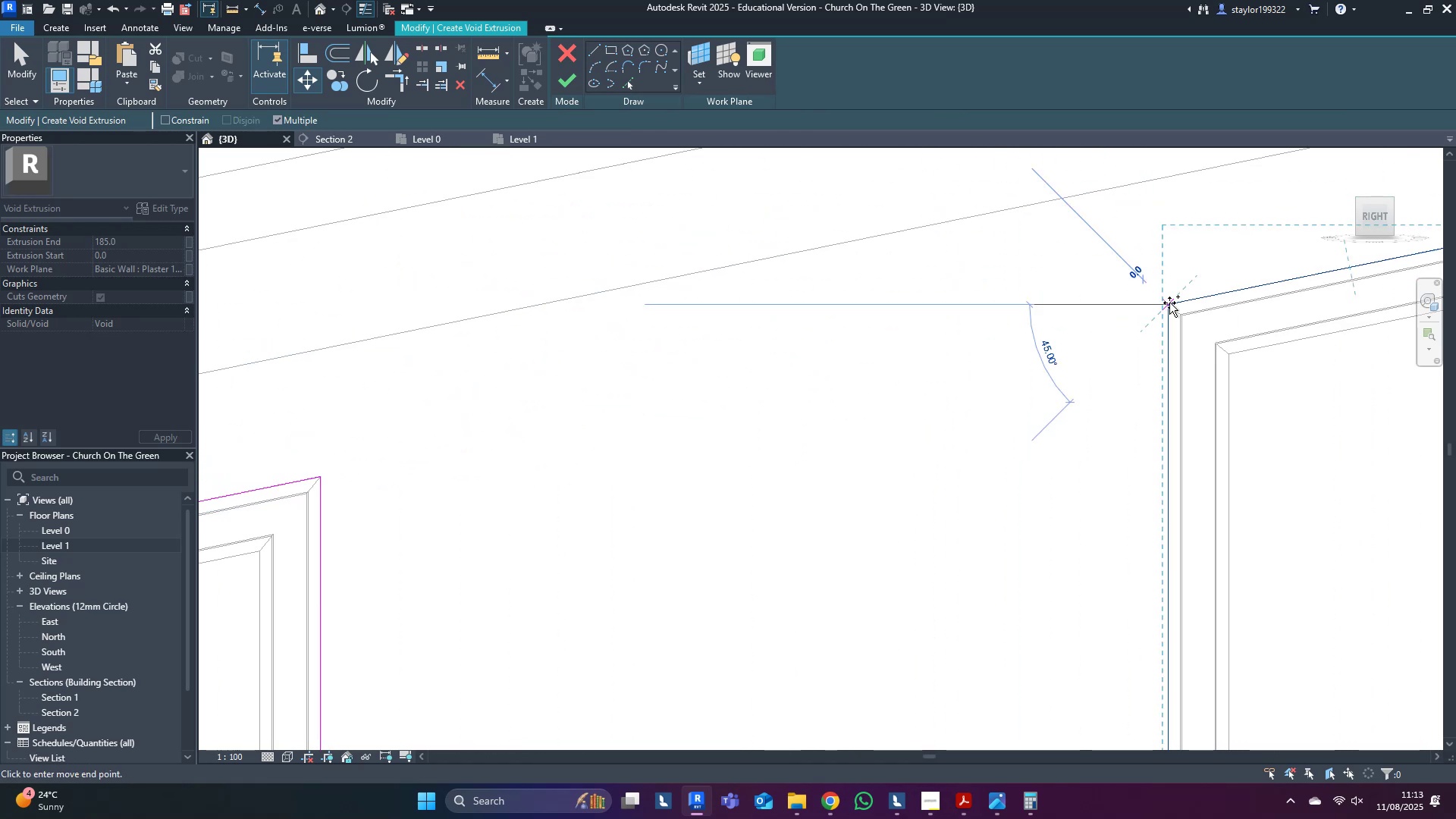 
scroll: coordinate [1169, 303], scroll_direction: down, amount: 5.0
 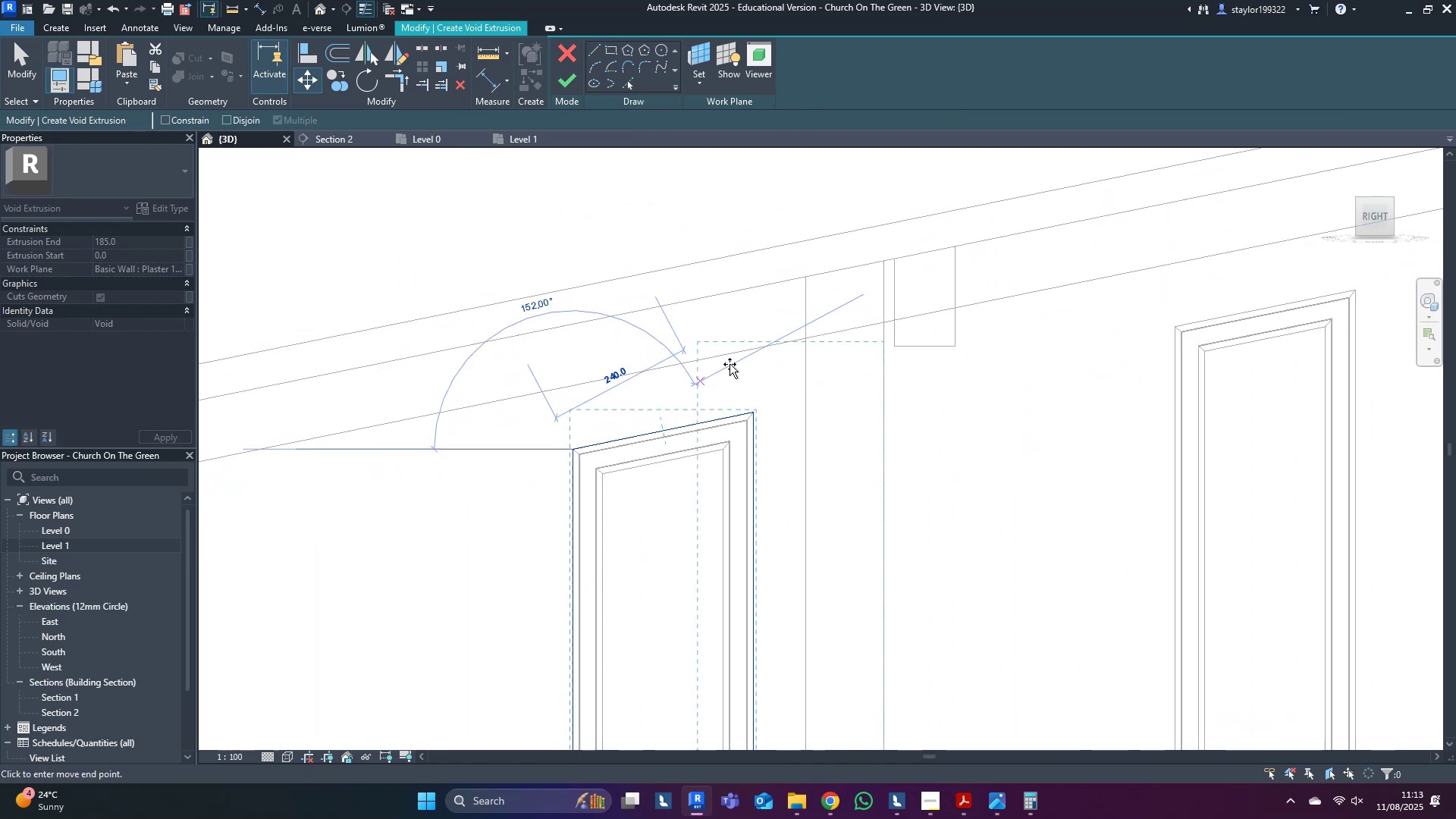 
hold_key(key=ControlLeft, duration=0.83)
left_click([1172, 328])
 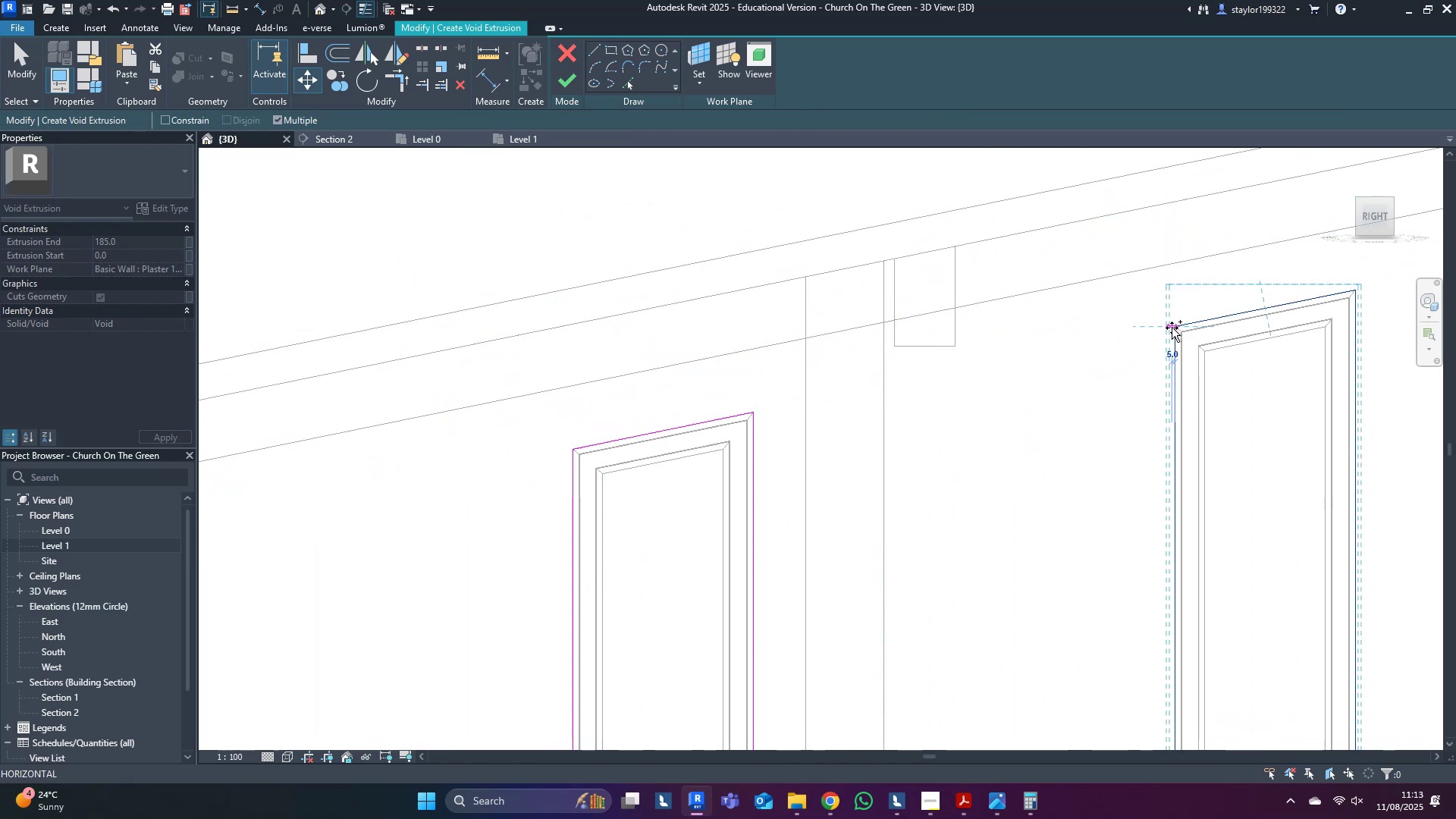 
key(Escape)
key(Escape)
type(al)
 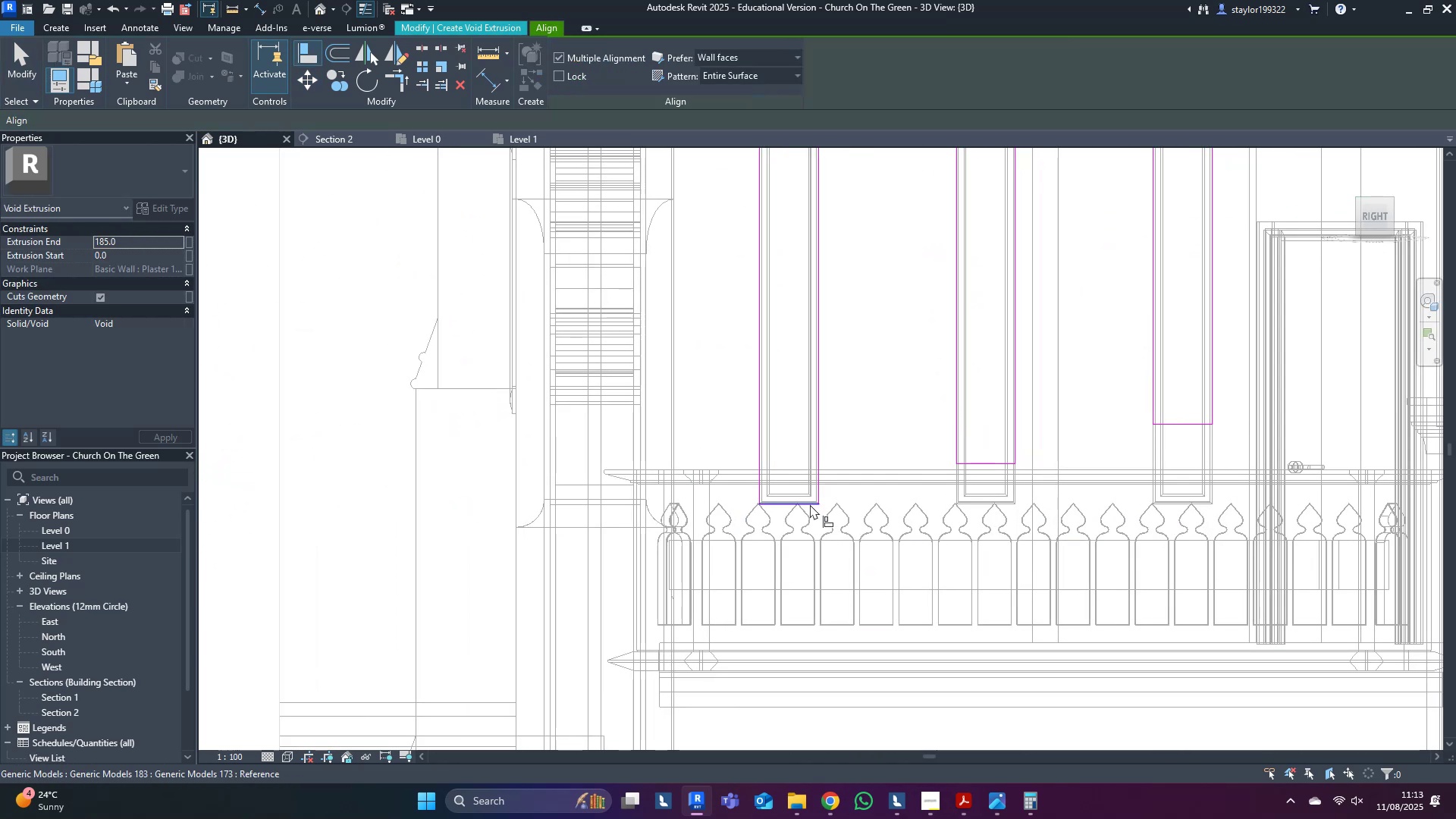 
scroll: coordinate [1066, 448], scroll_direction: down, amount: 10.0
 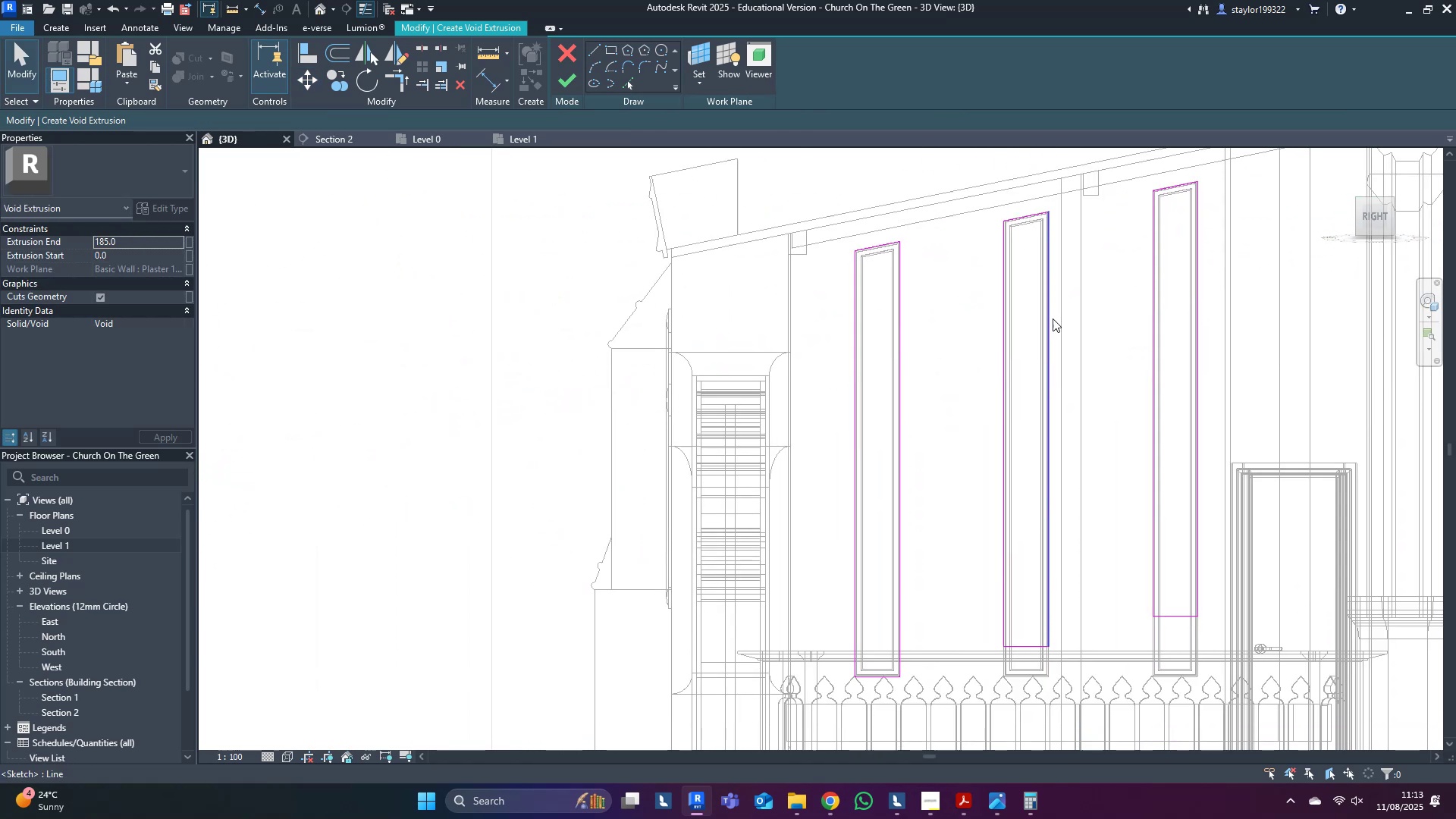 
scroll: coordinate [962, 385], scroll_direction: up, amount: 2.0
 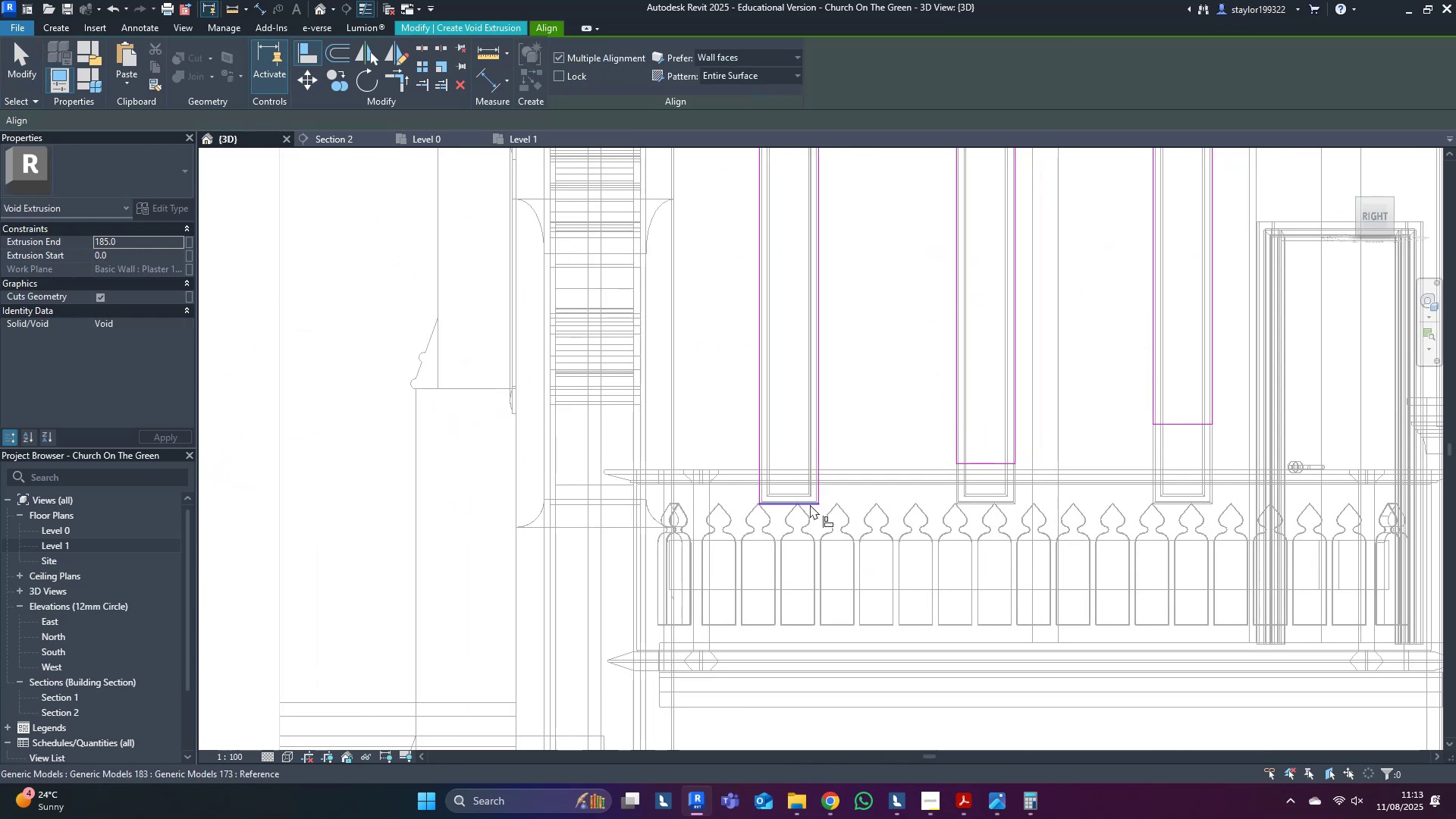 
left_click([810, 504])
 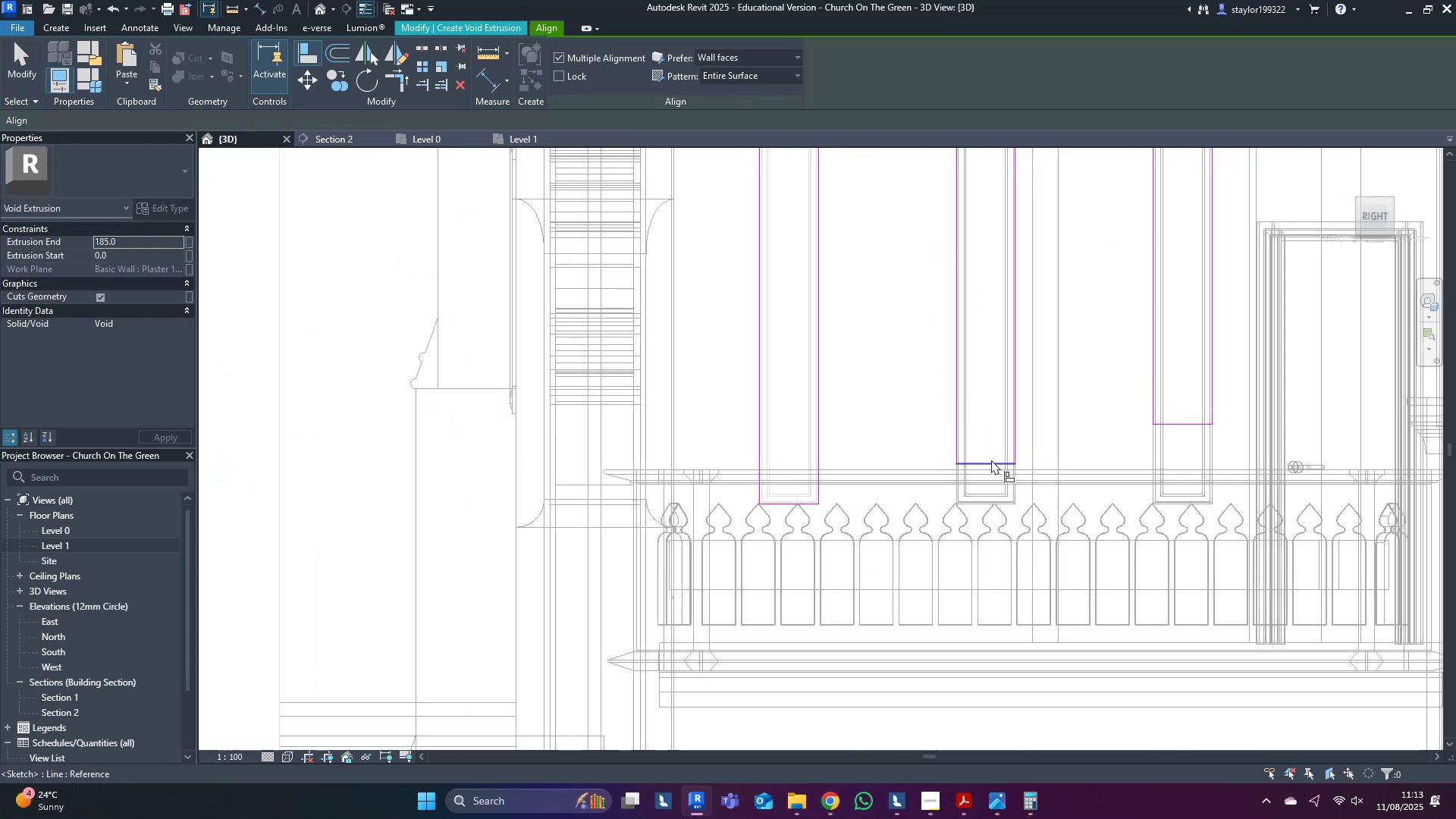 
left_click([991, 460])
 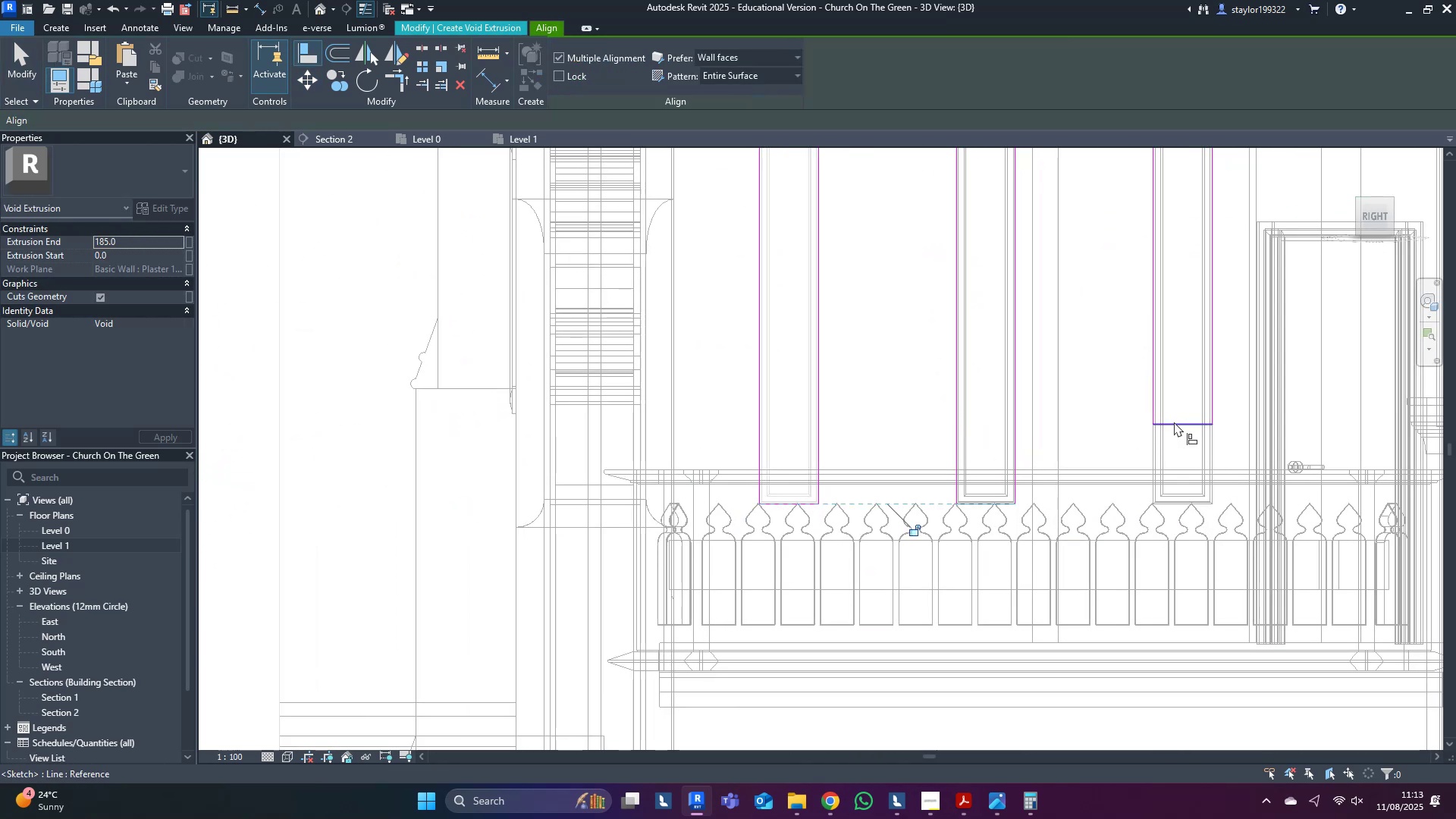 
left_click([1177, 421])
 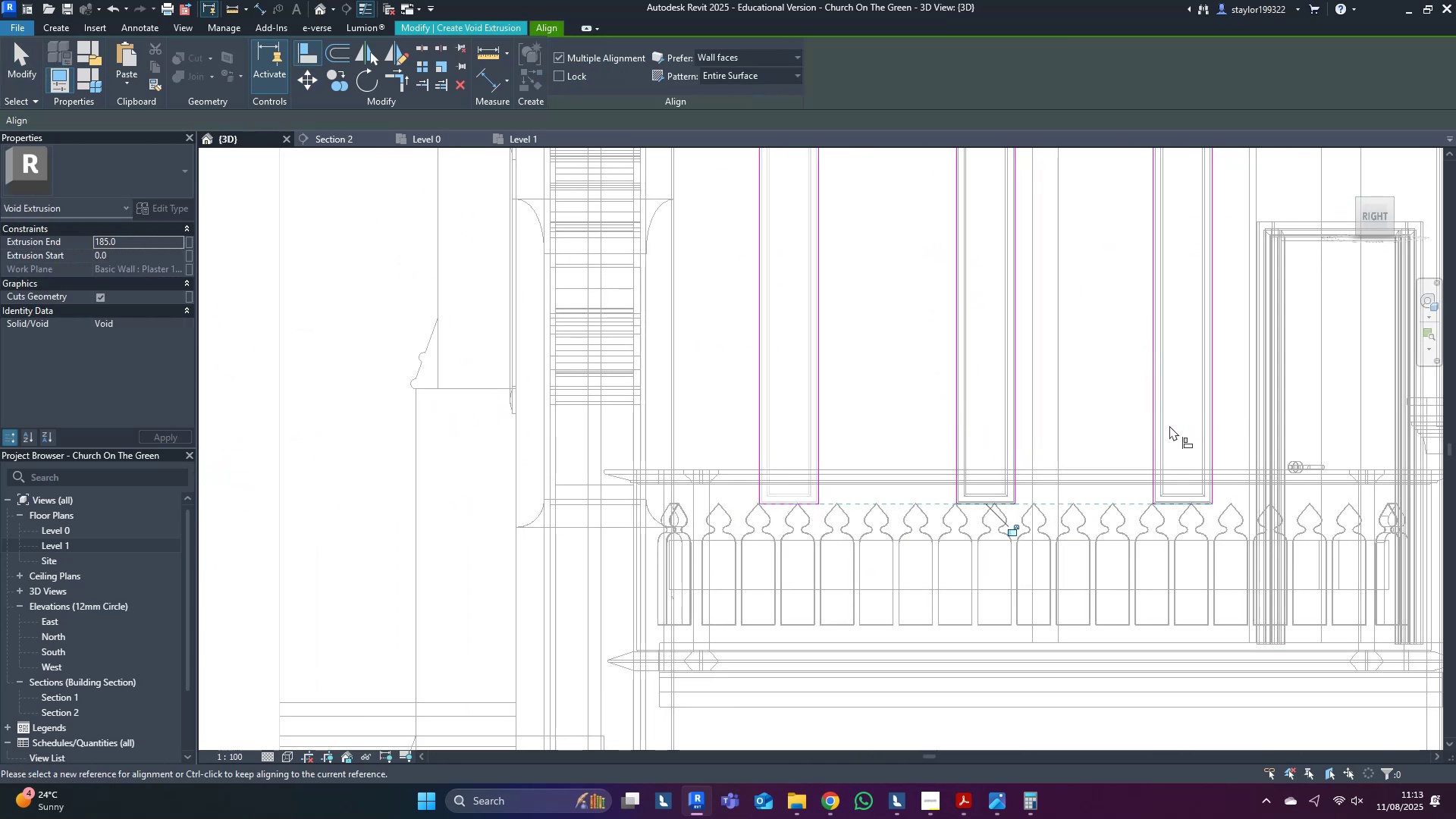 
key(Escape)
 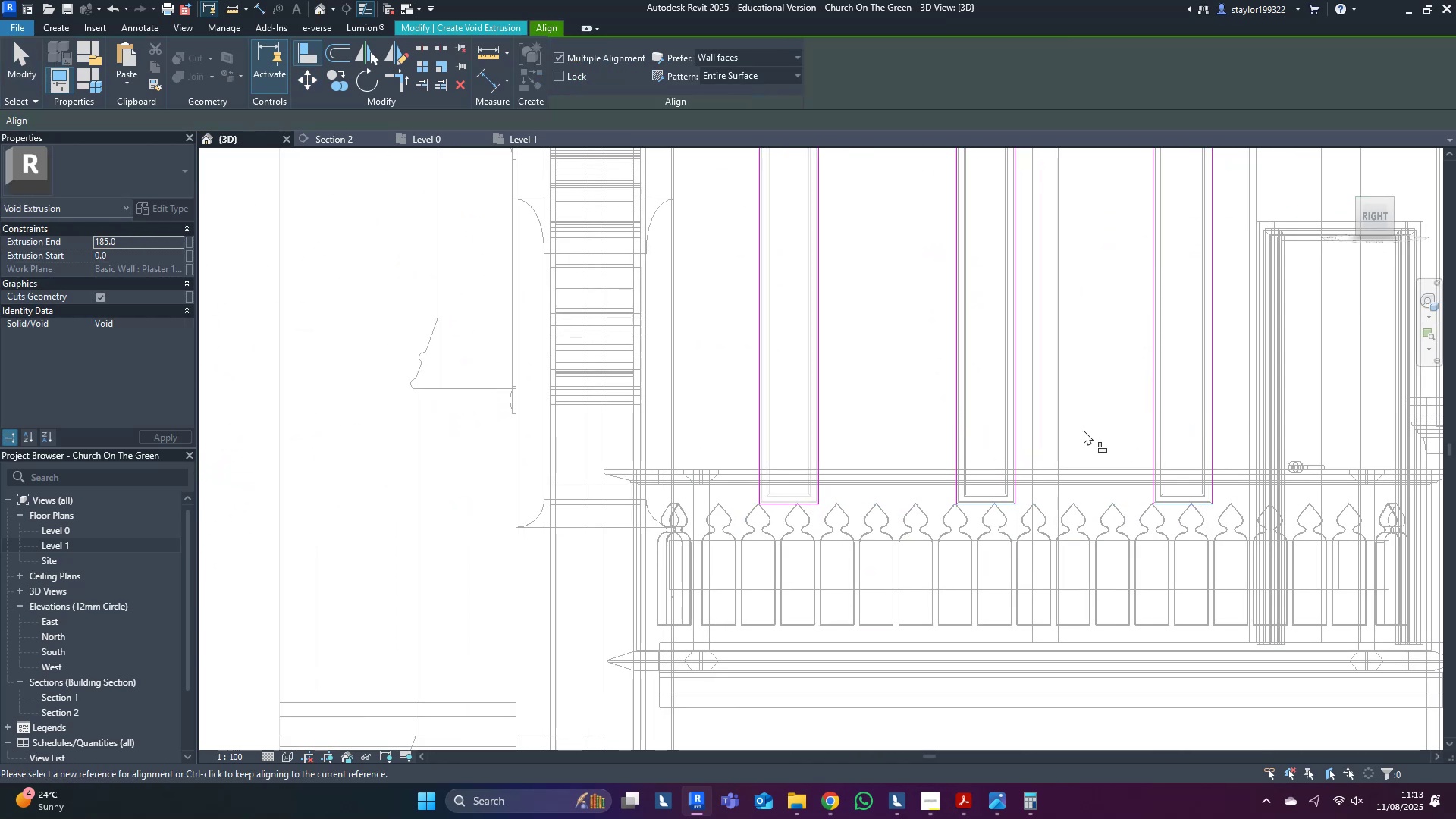 
hold_key(key=Escape, duration=0.3)
 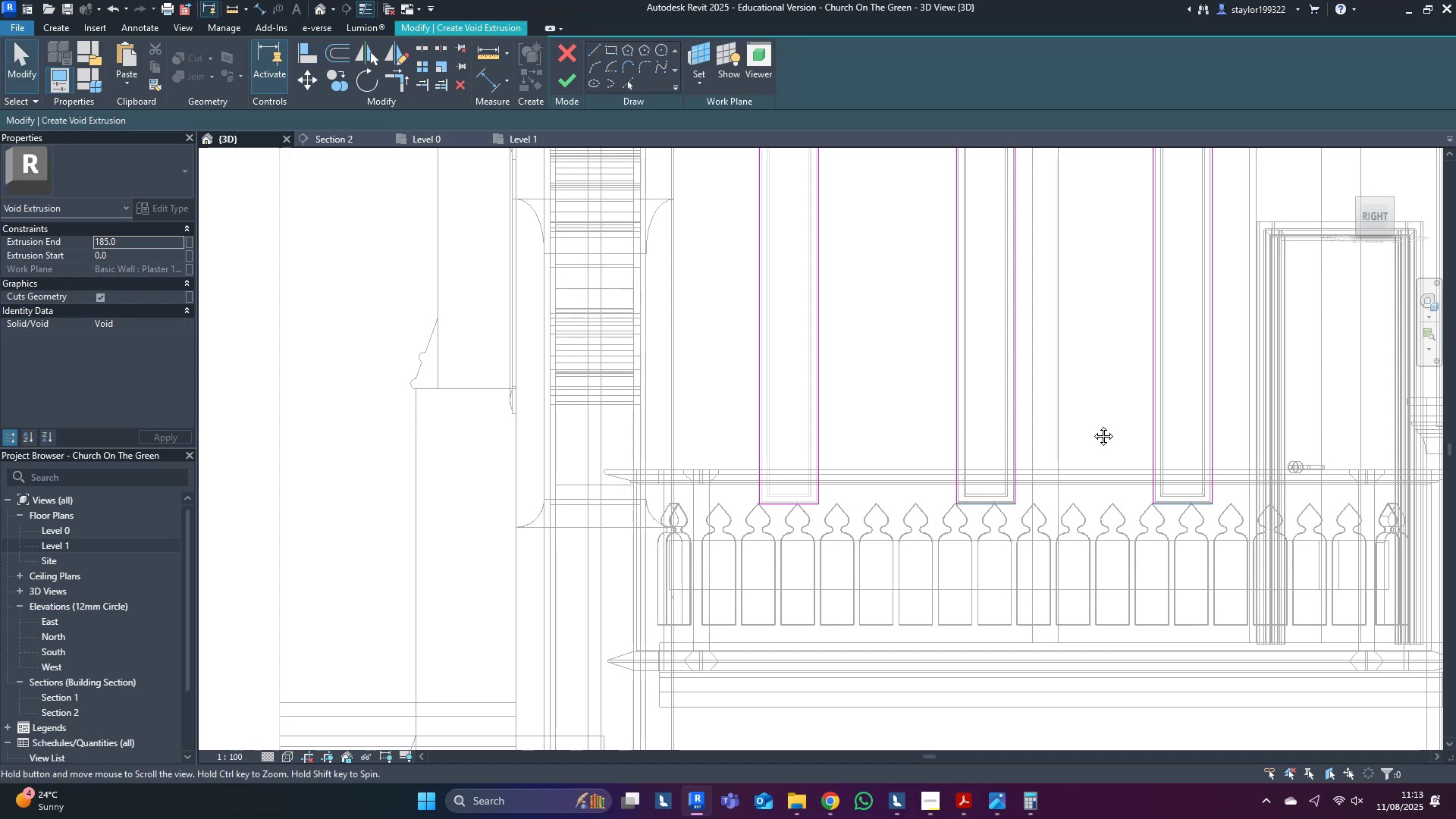 
middle_click([1092, 425])
 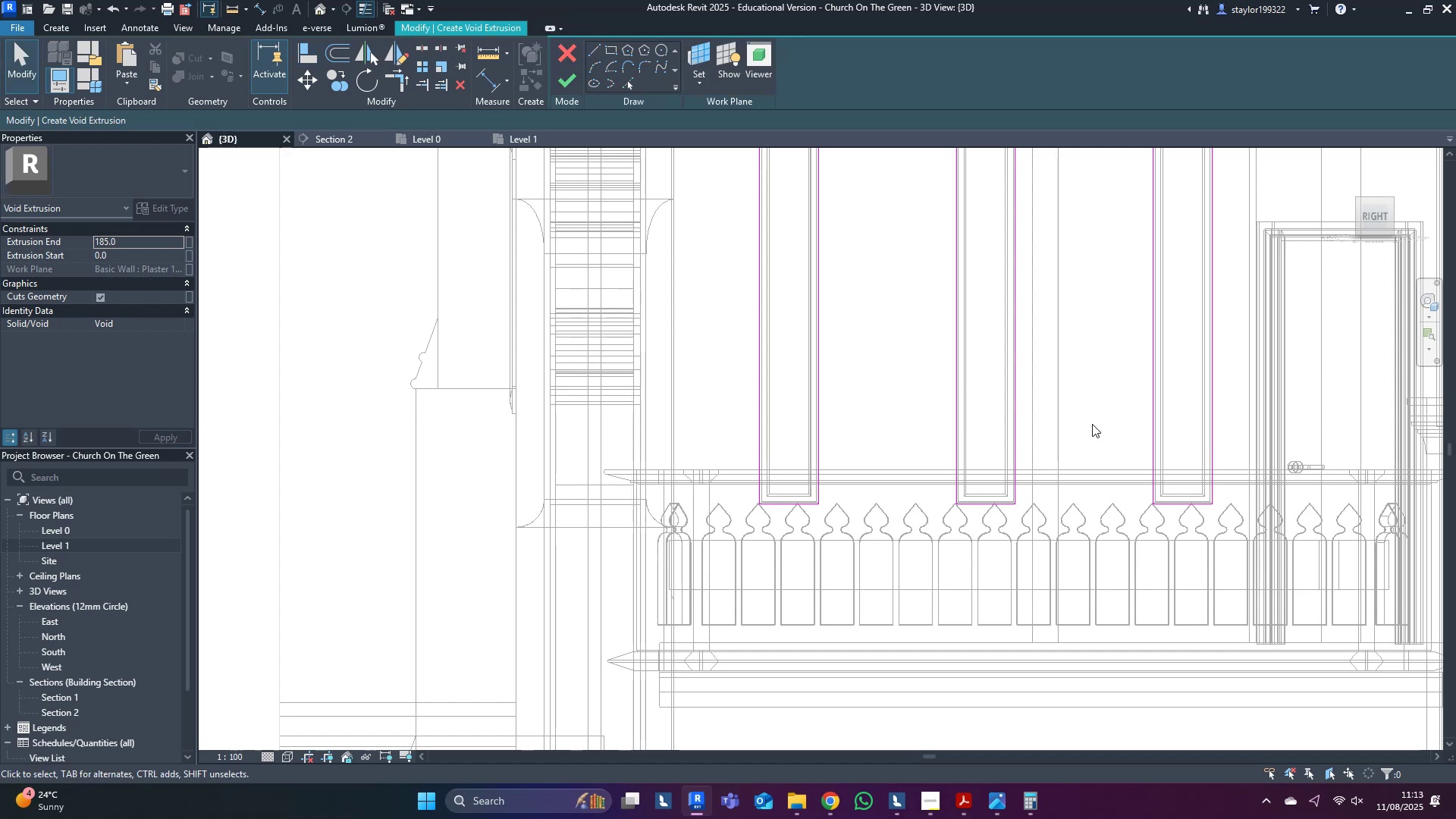 
key(D)
 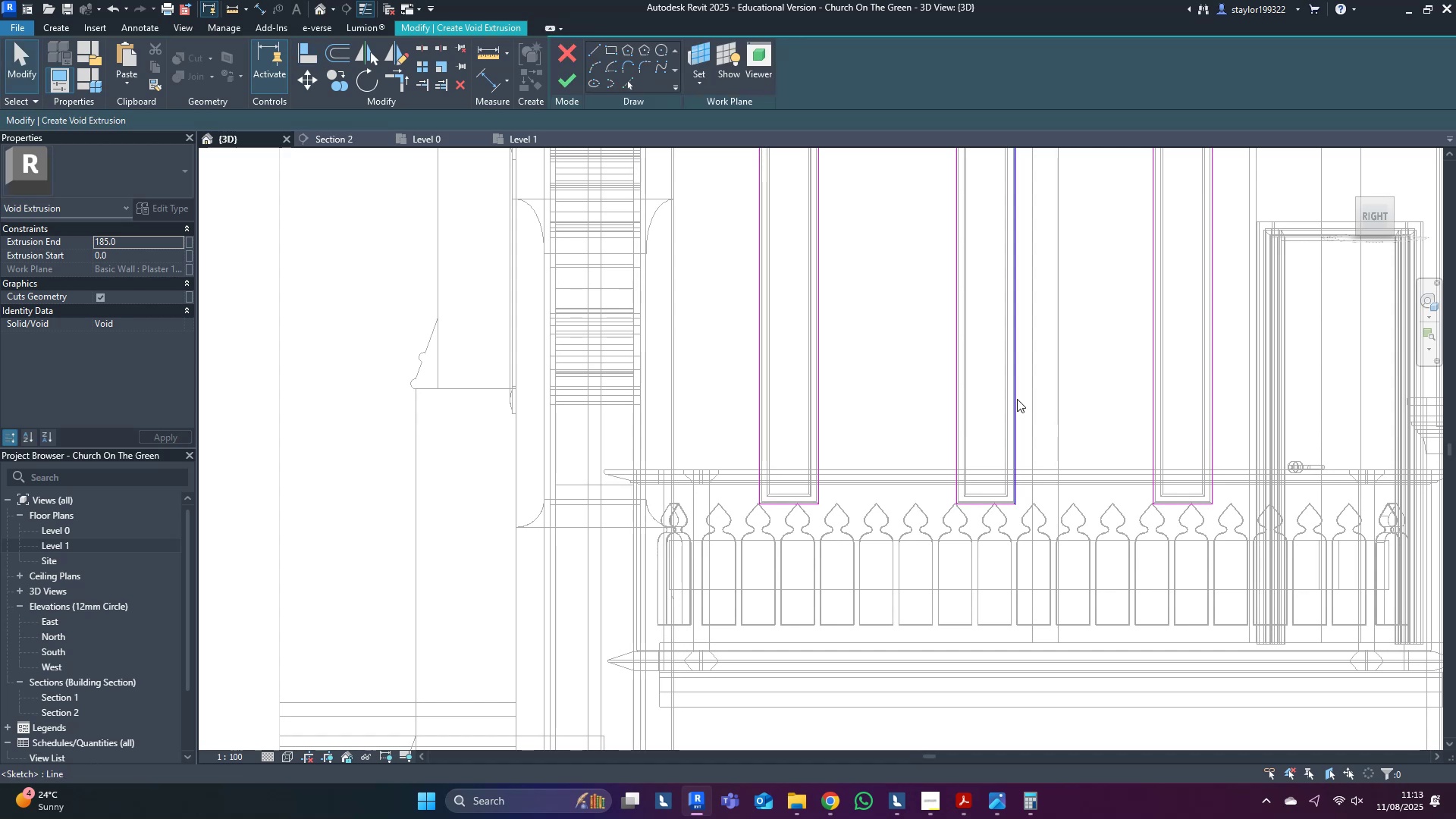 
left_click([1016, 398])
 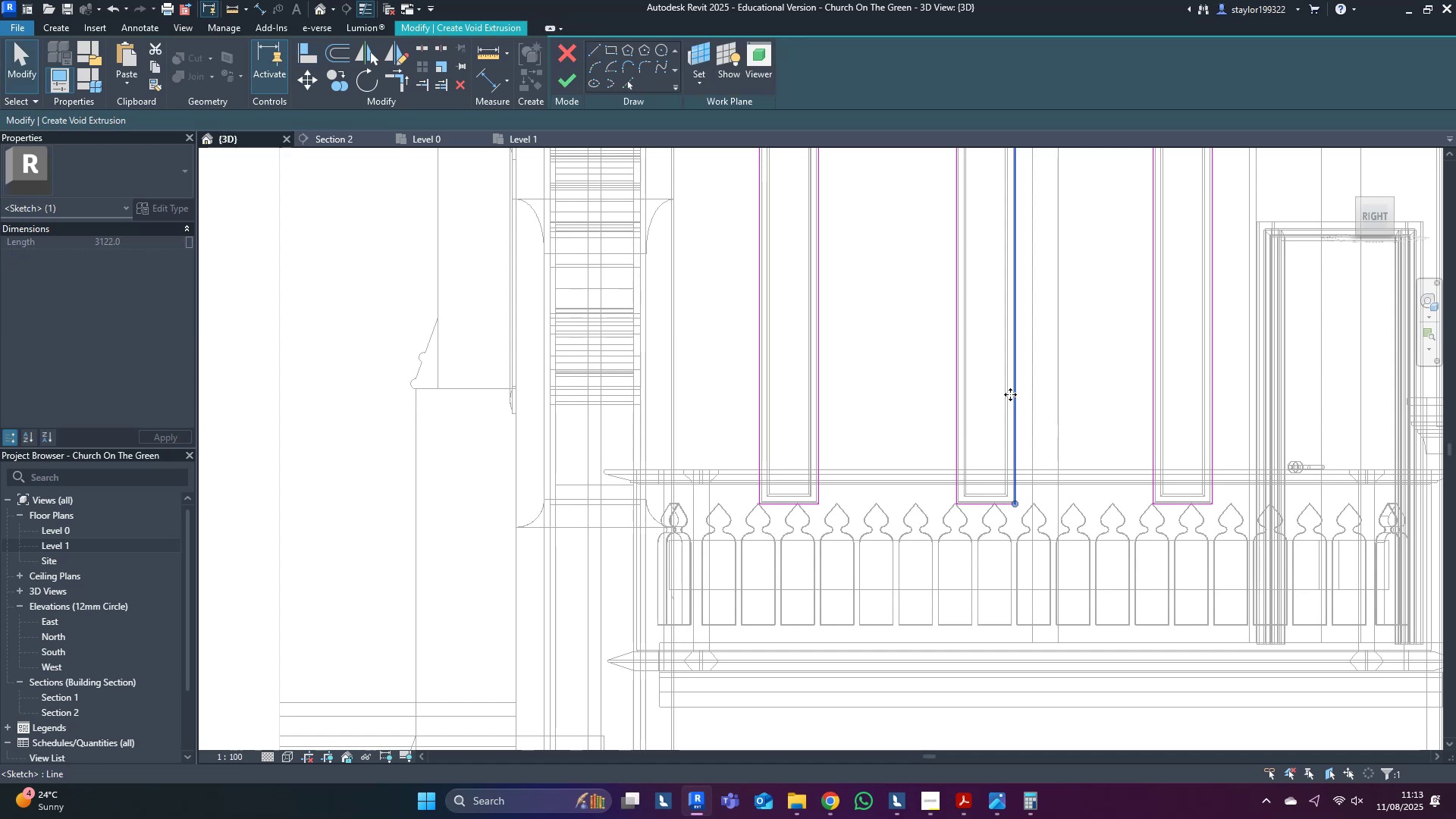 
type(sd)
 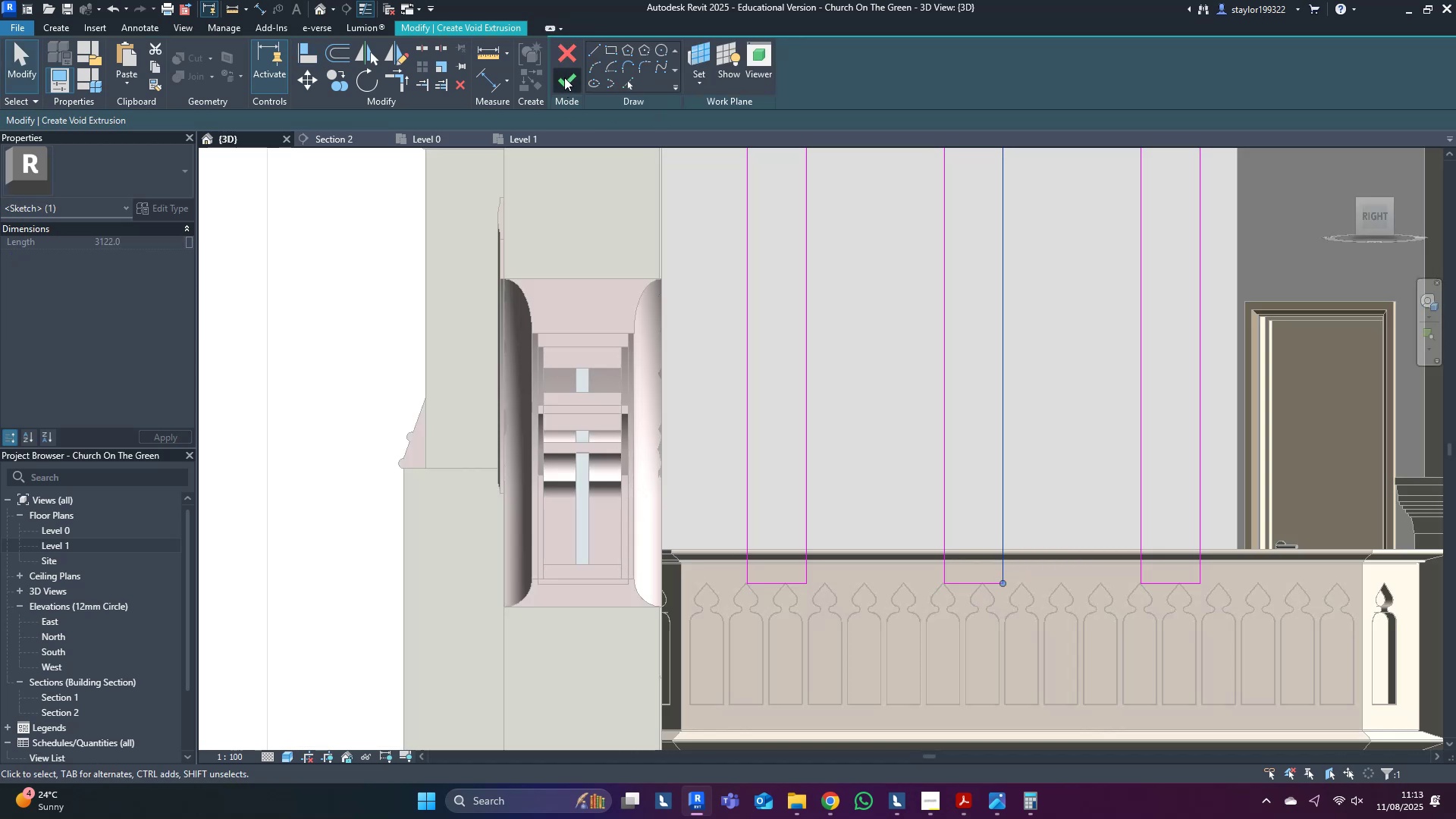 
middle_click([743, 259])
 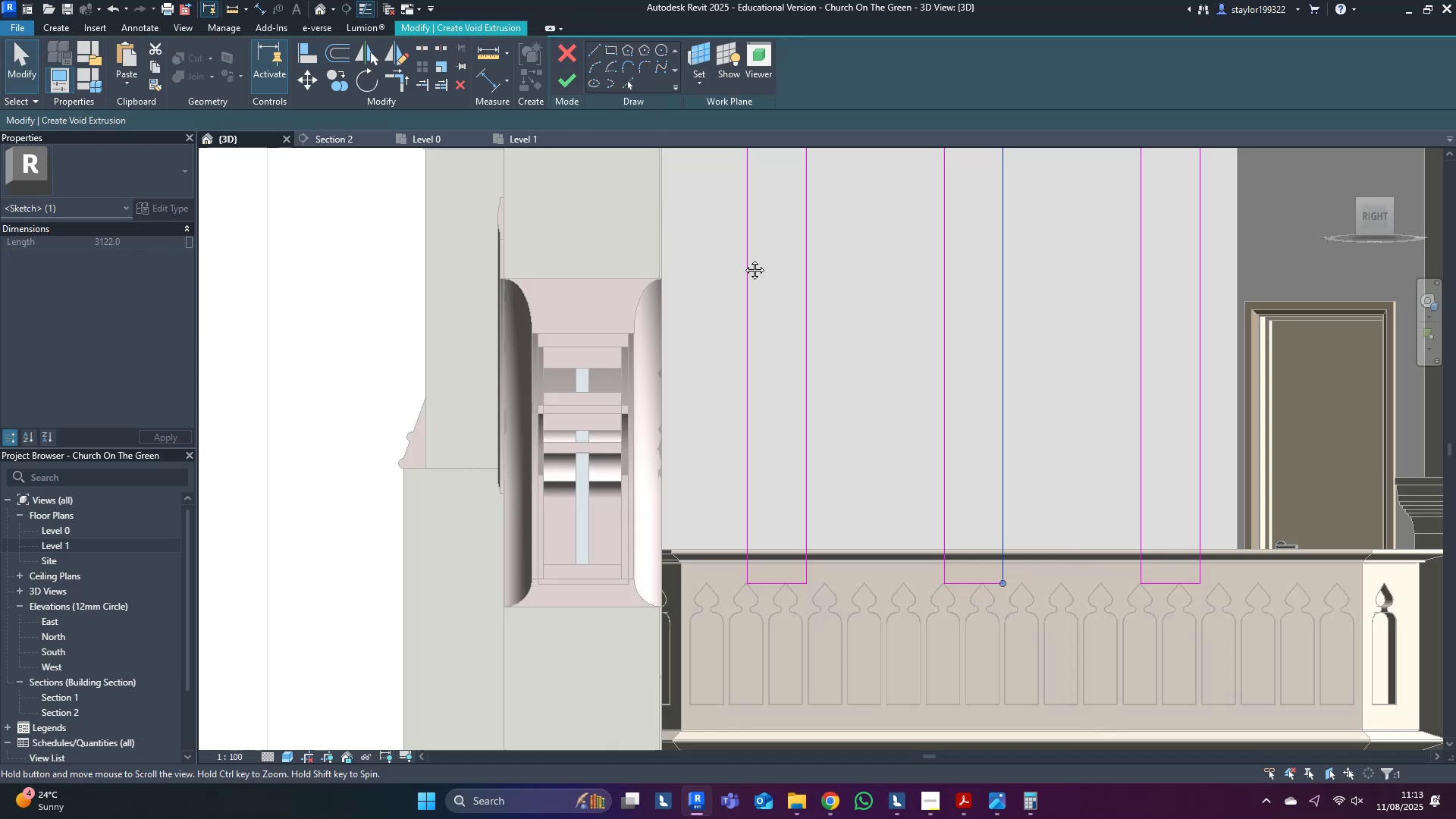 
scroll: coordinate [742, 259], scroll_direction: up, amount: 1.0
 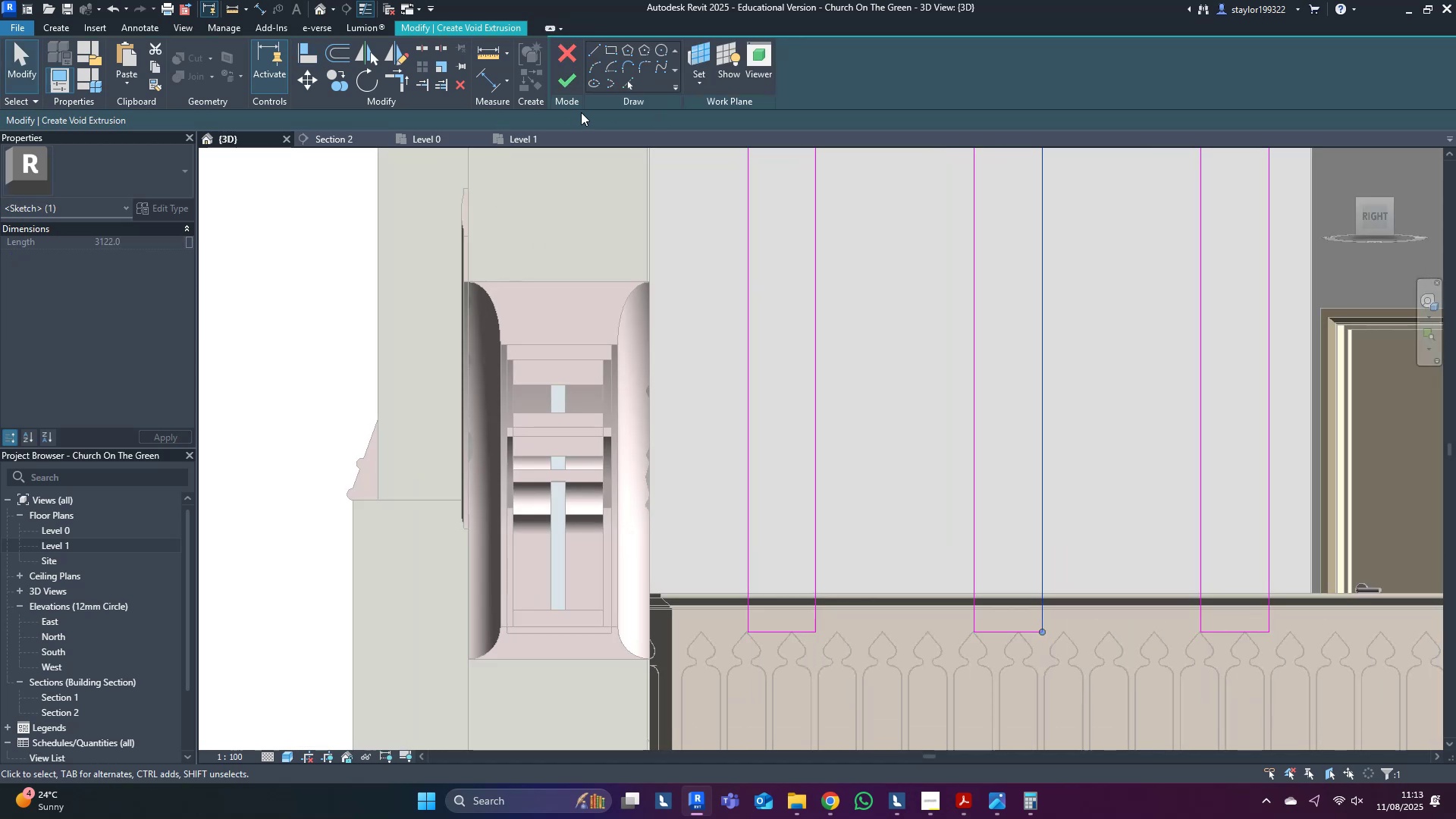 
left_click([557, 78])
 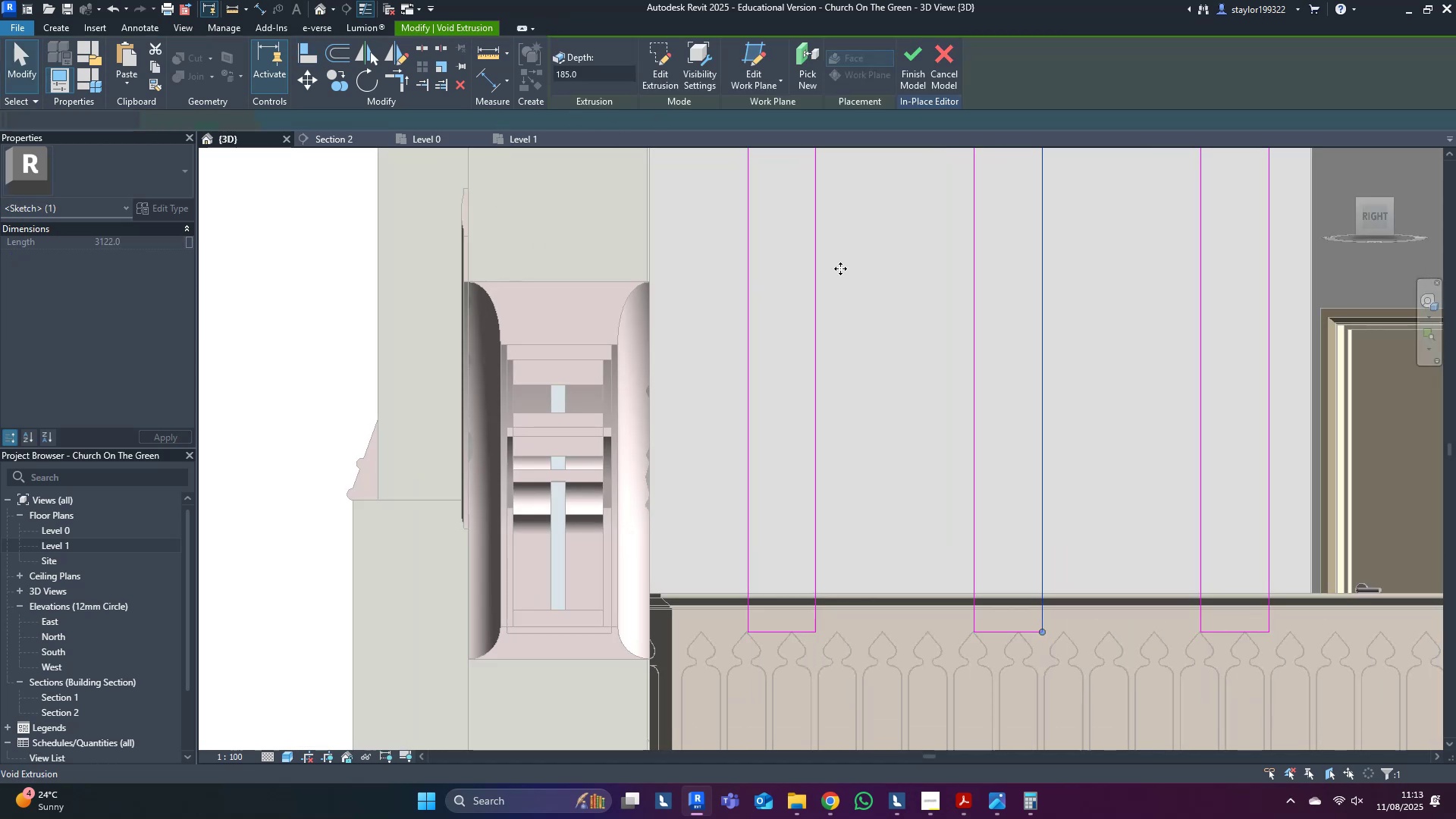 
middle_click([908, 312])
 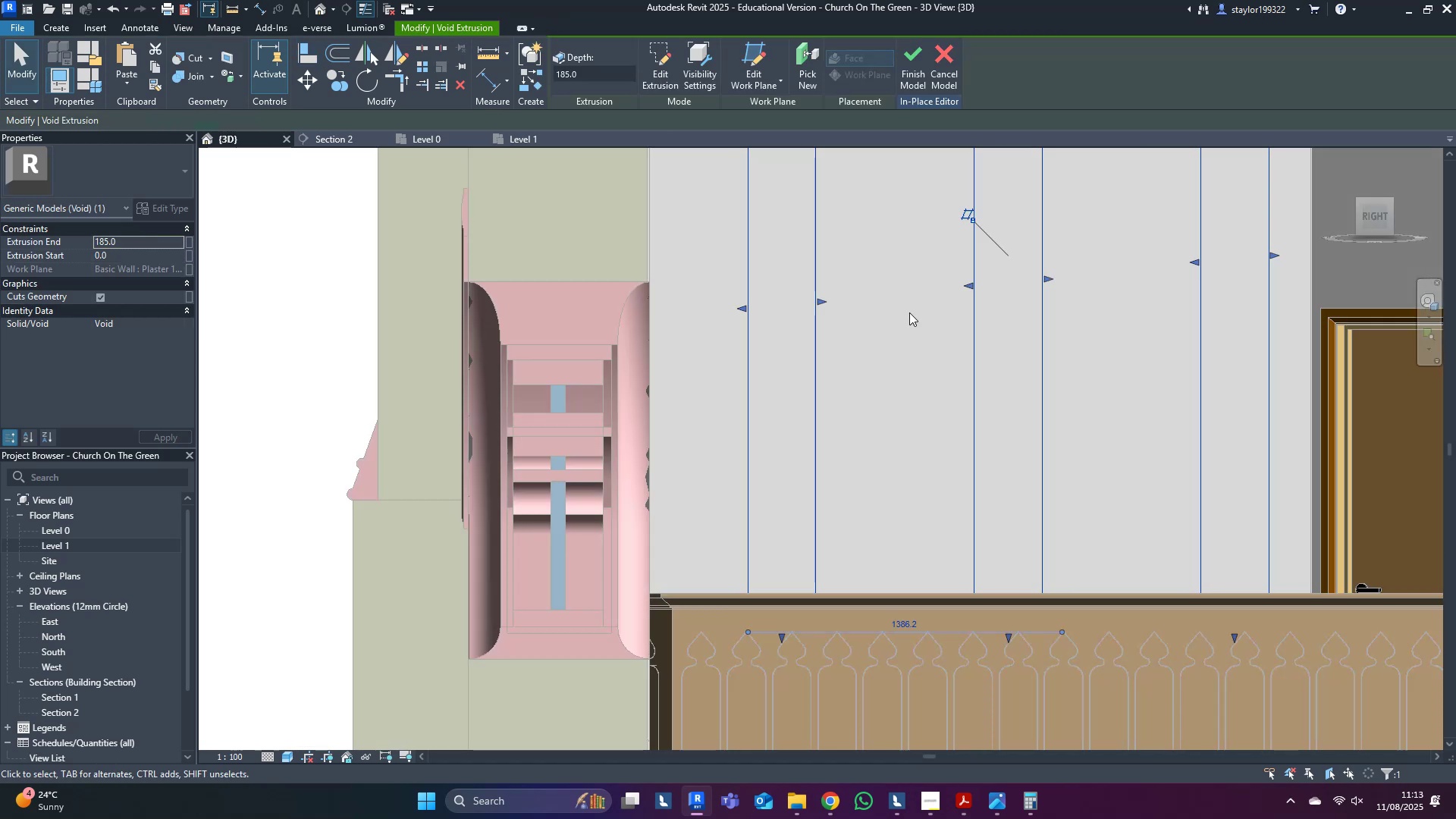 
scroll: coordinate [836, 388], scroll_direction: down, amount: 5.0
 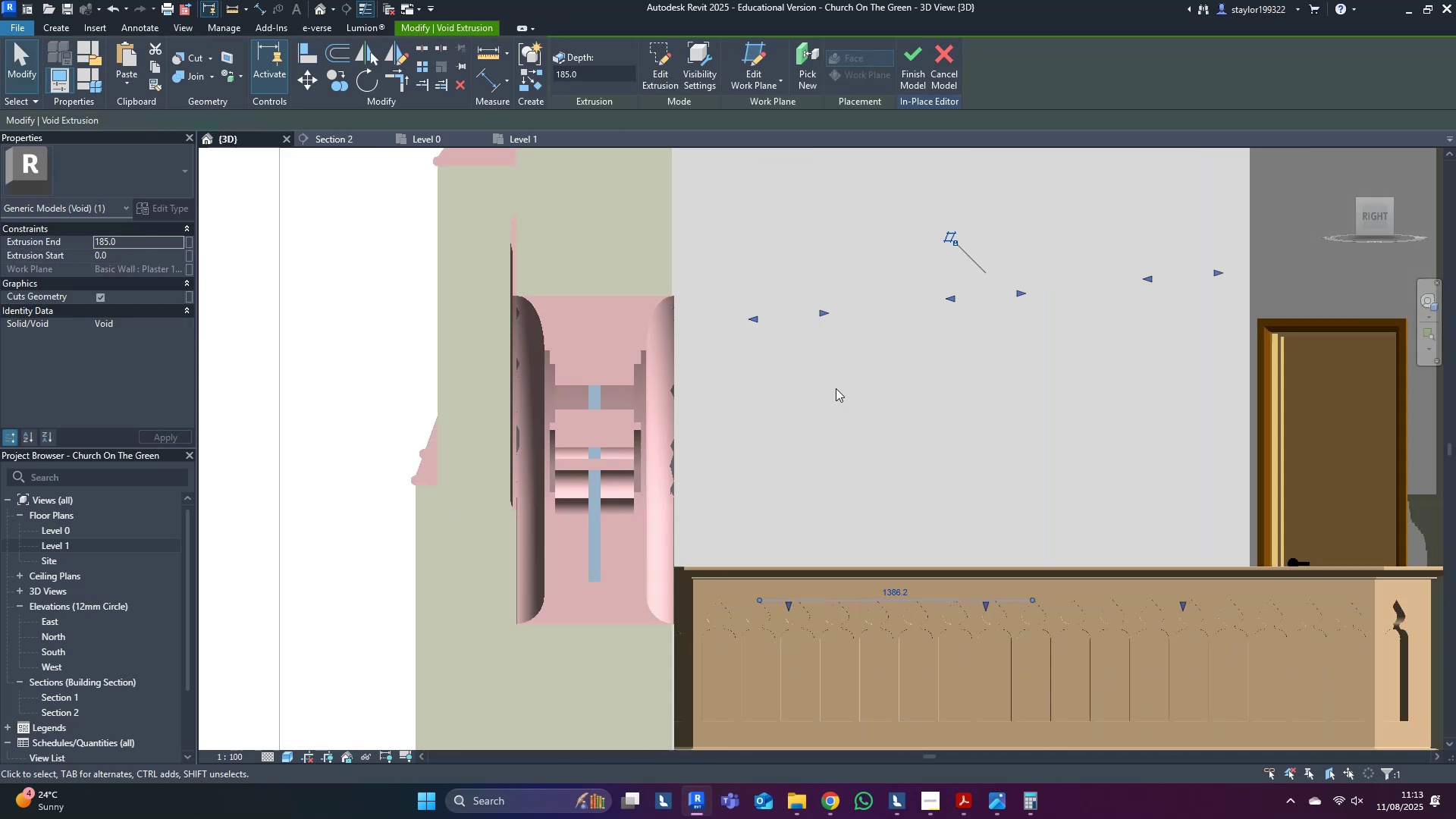 
hold_key(key=ShiftLeft, duration=0.55)
 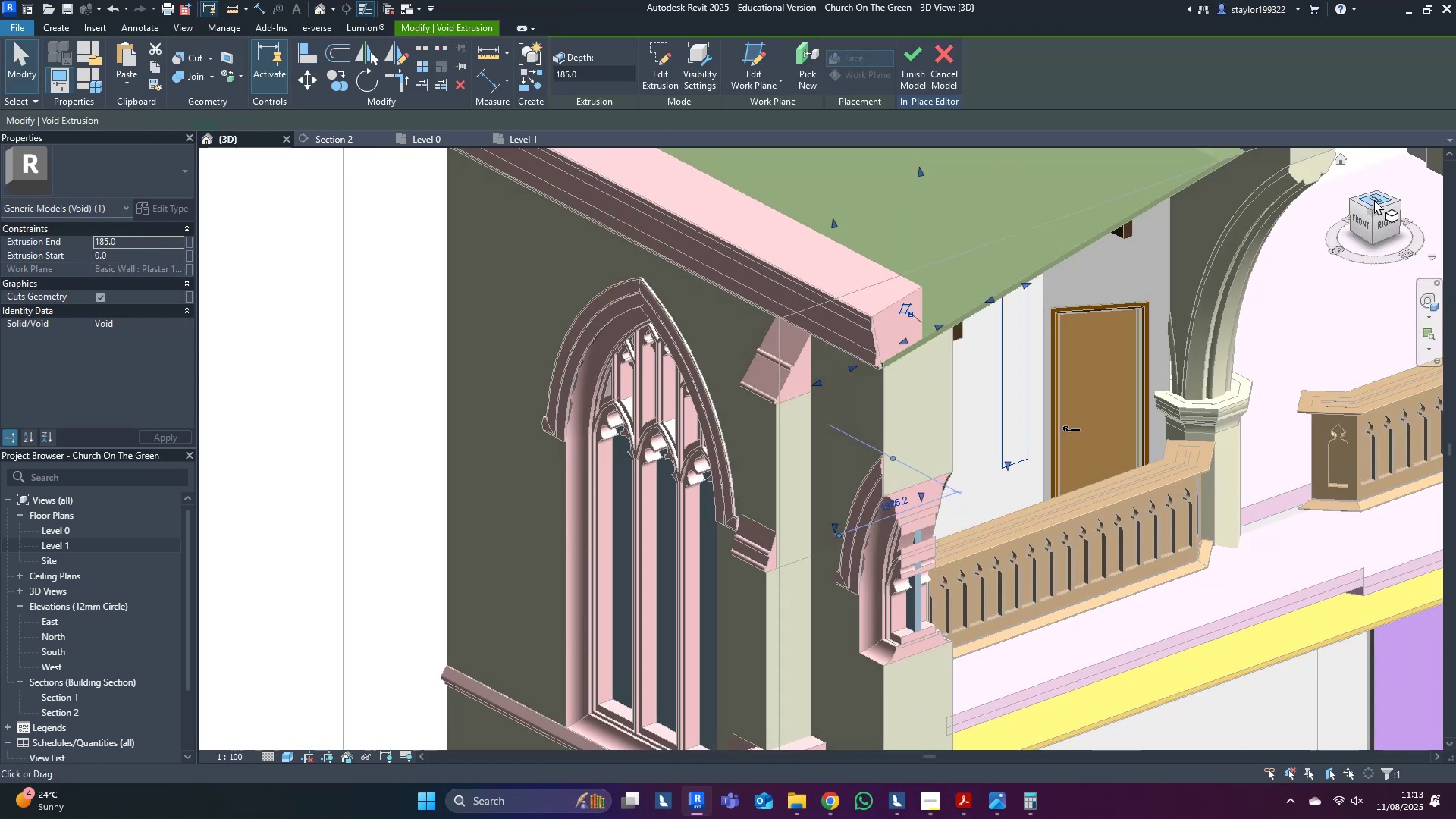 
left_click([1375, 200])
 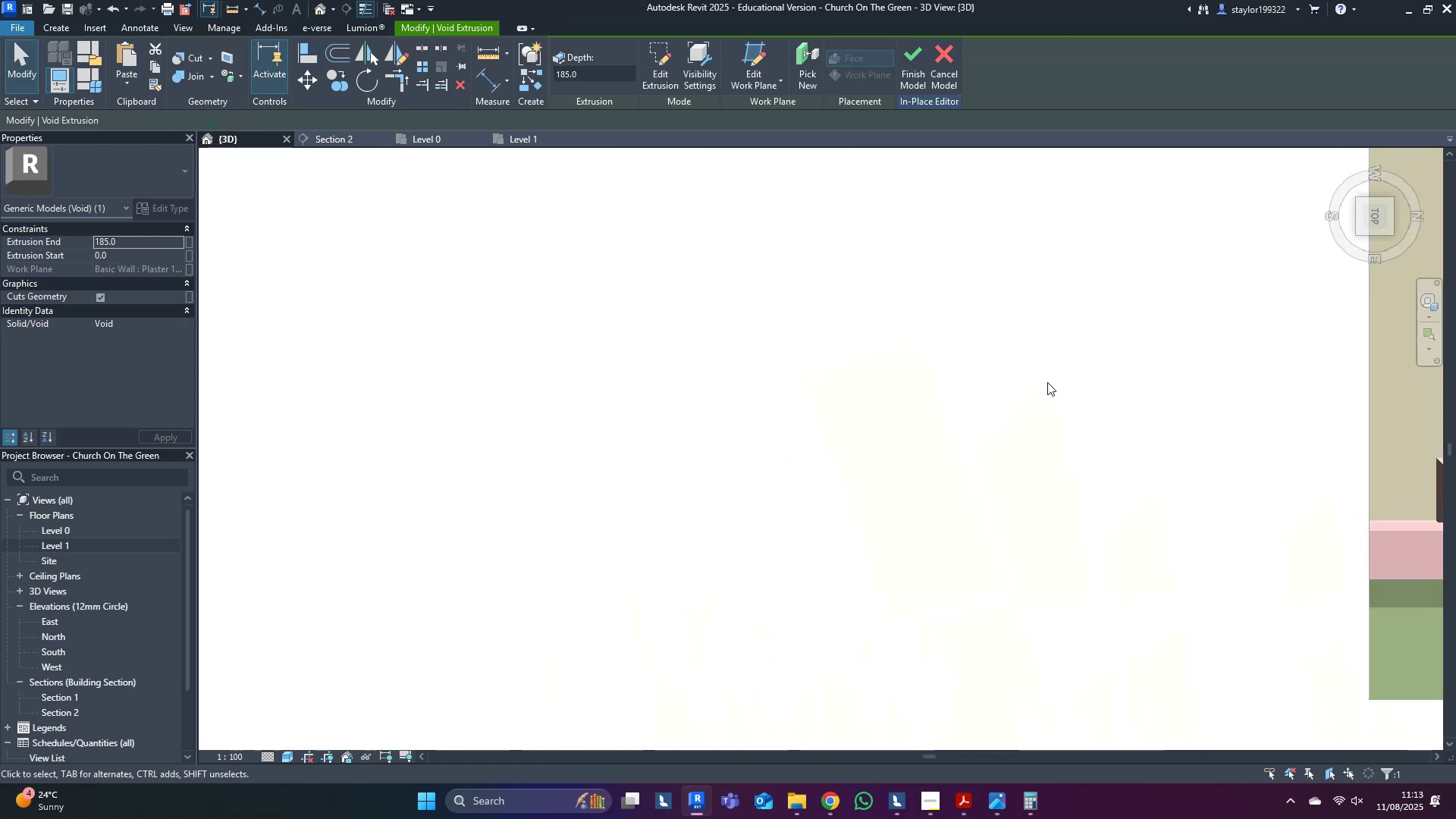 
type(wf)
 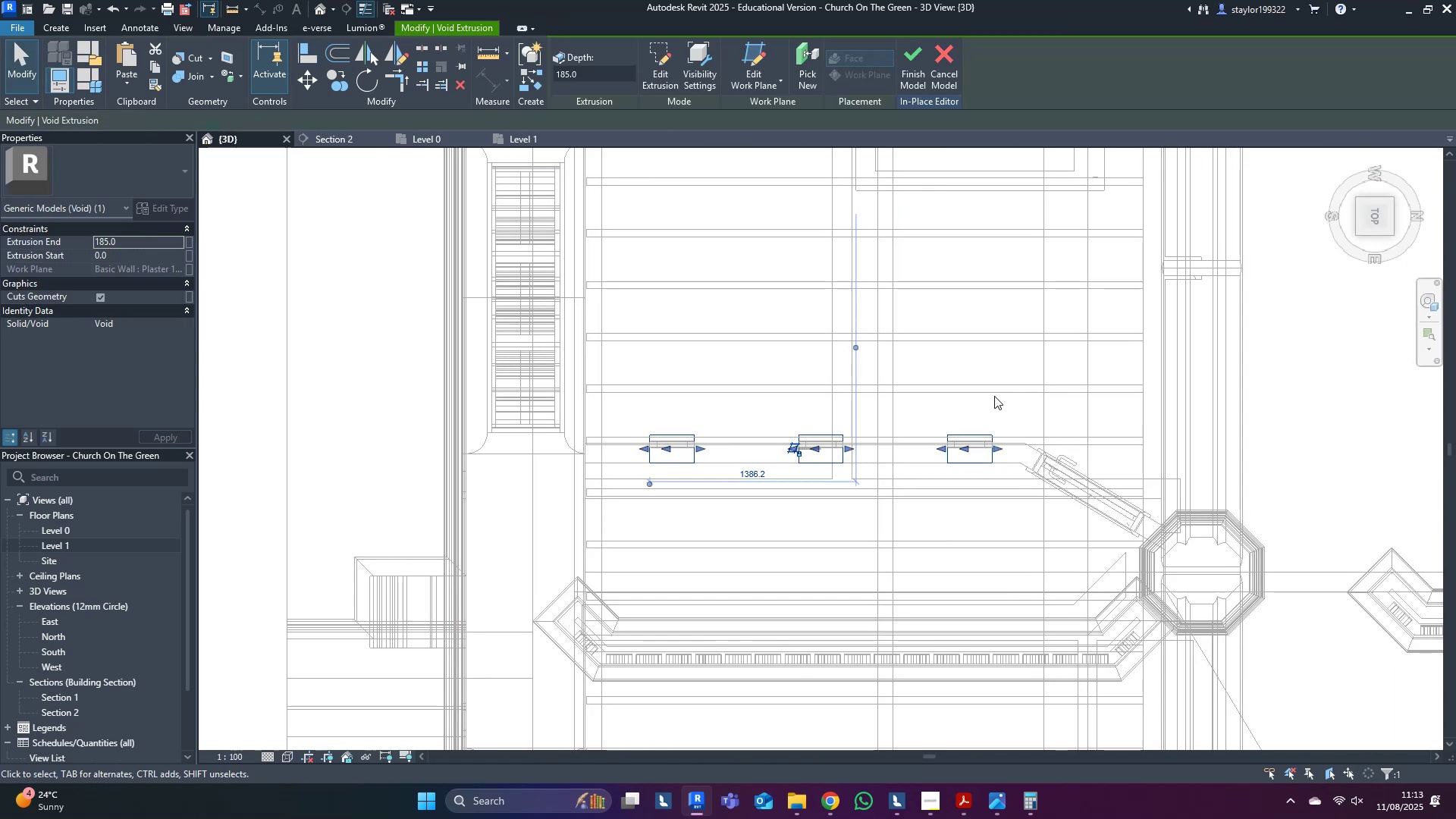 
scroll: coordinate [924, 453], scroll_direction: up, amount: 7.0
 